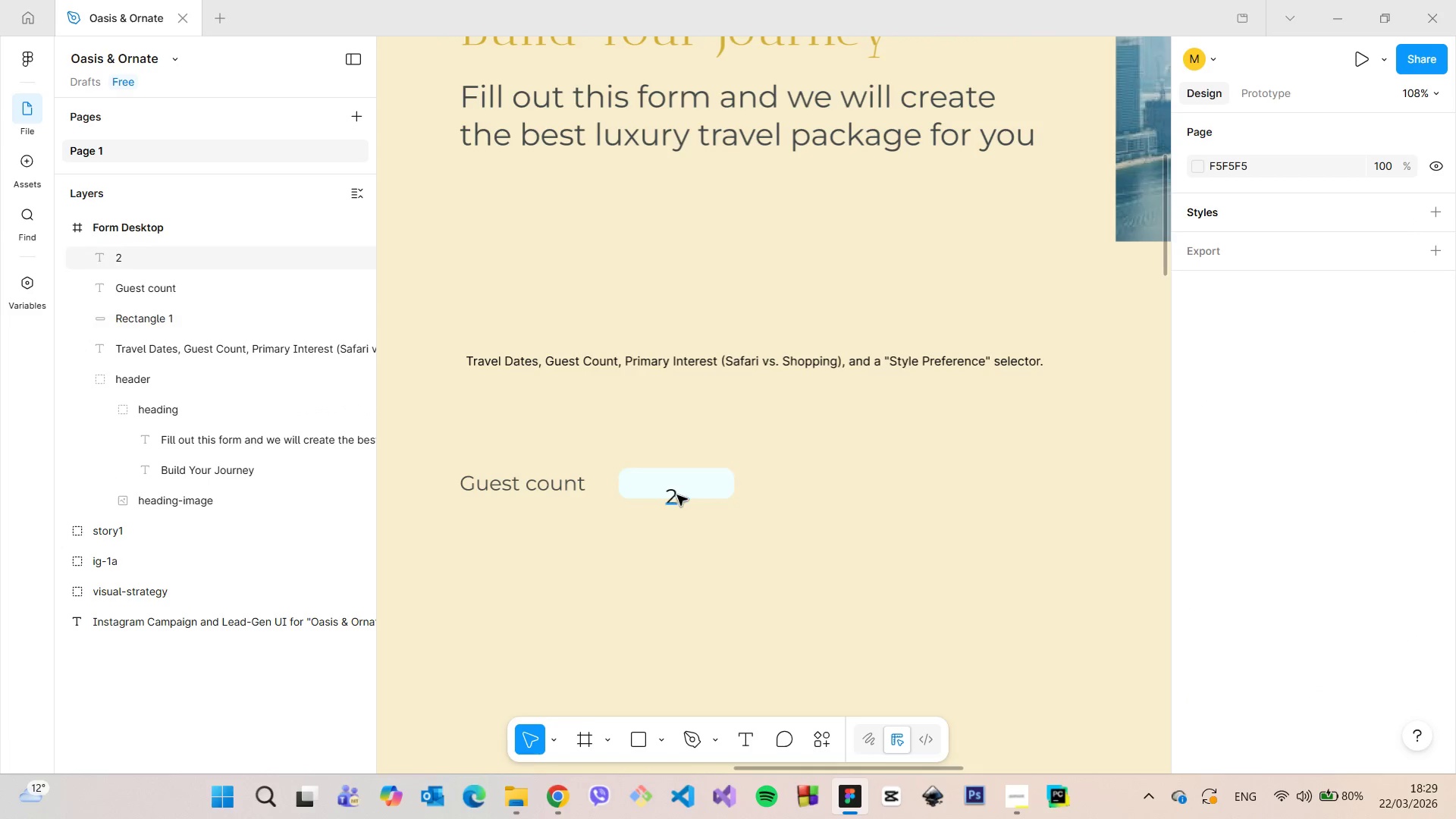 
left_click([676, 495])
 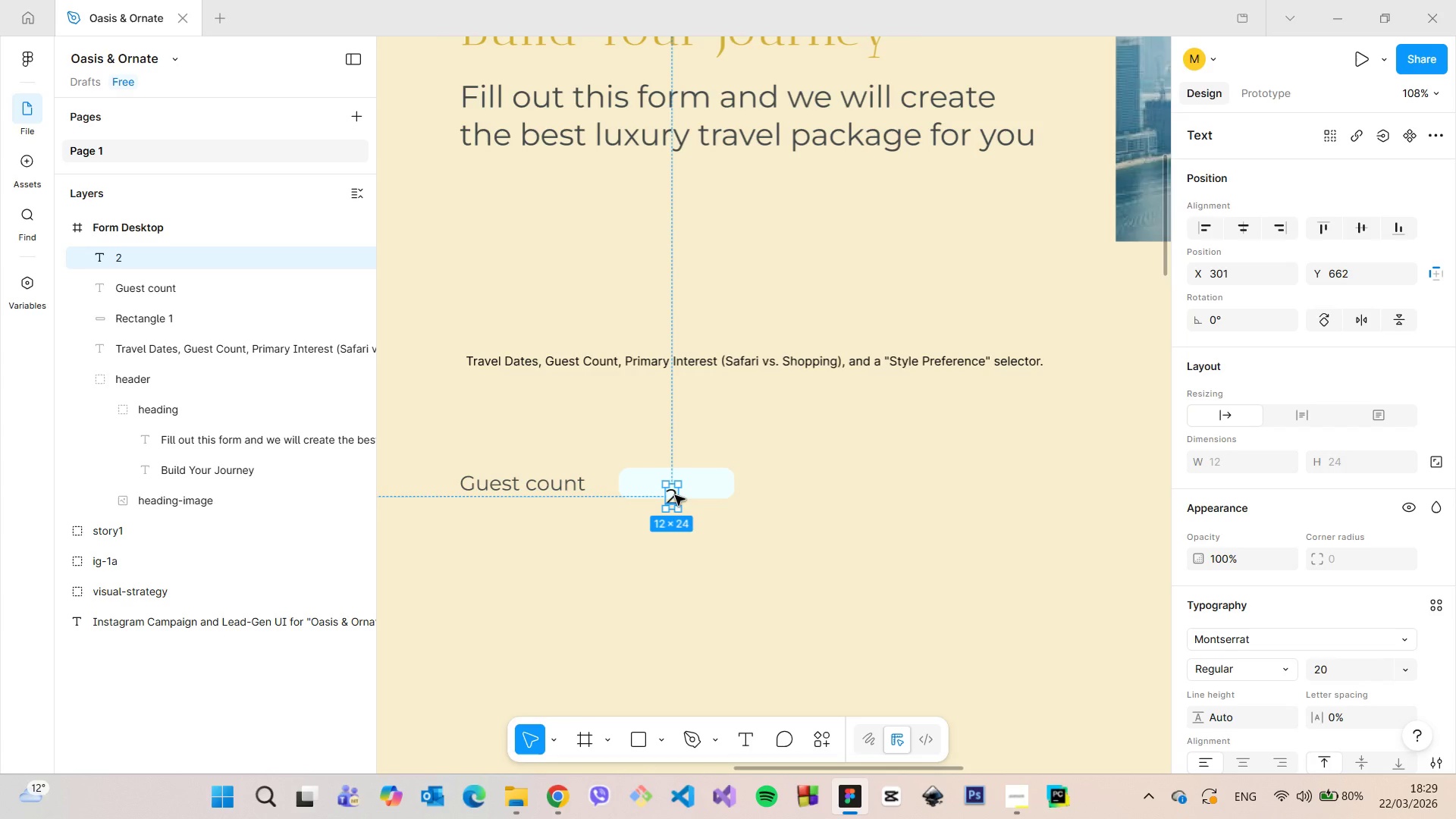 
double_click([675, 495])
 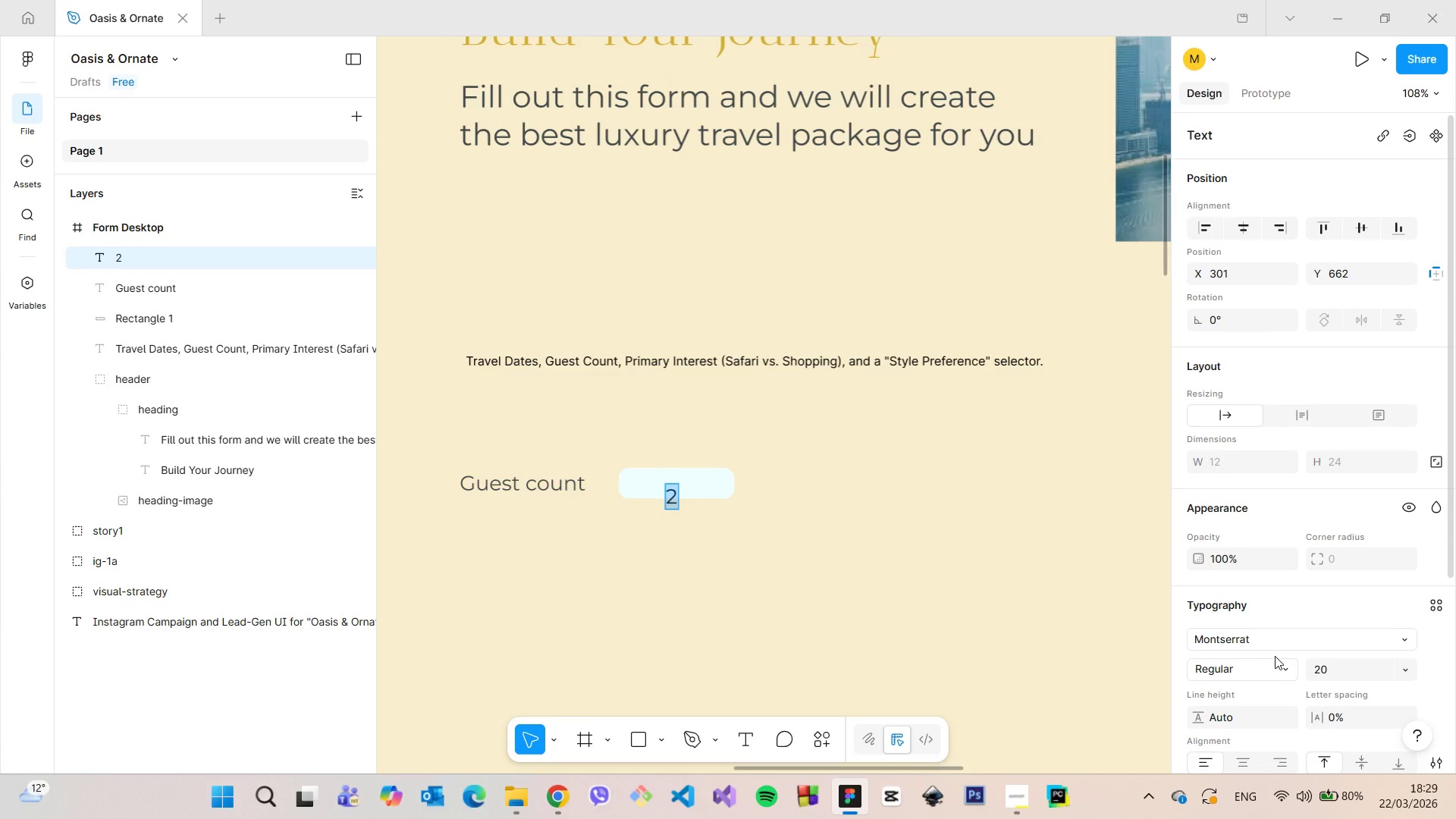 
scroll: coordinate [1298, 643], scroll_direction: down, amount: 3.0
 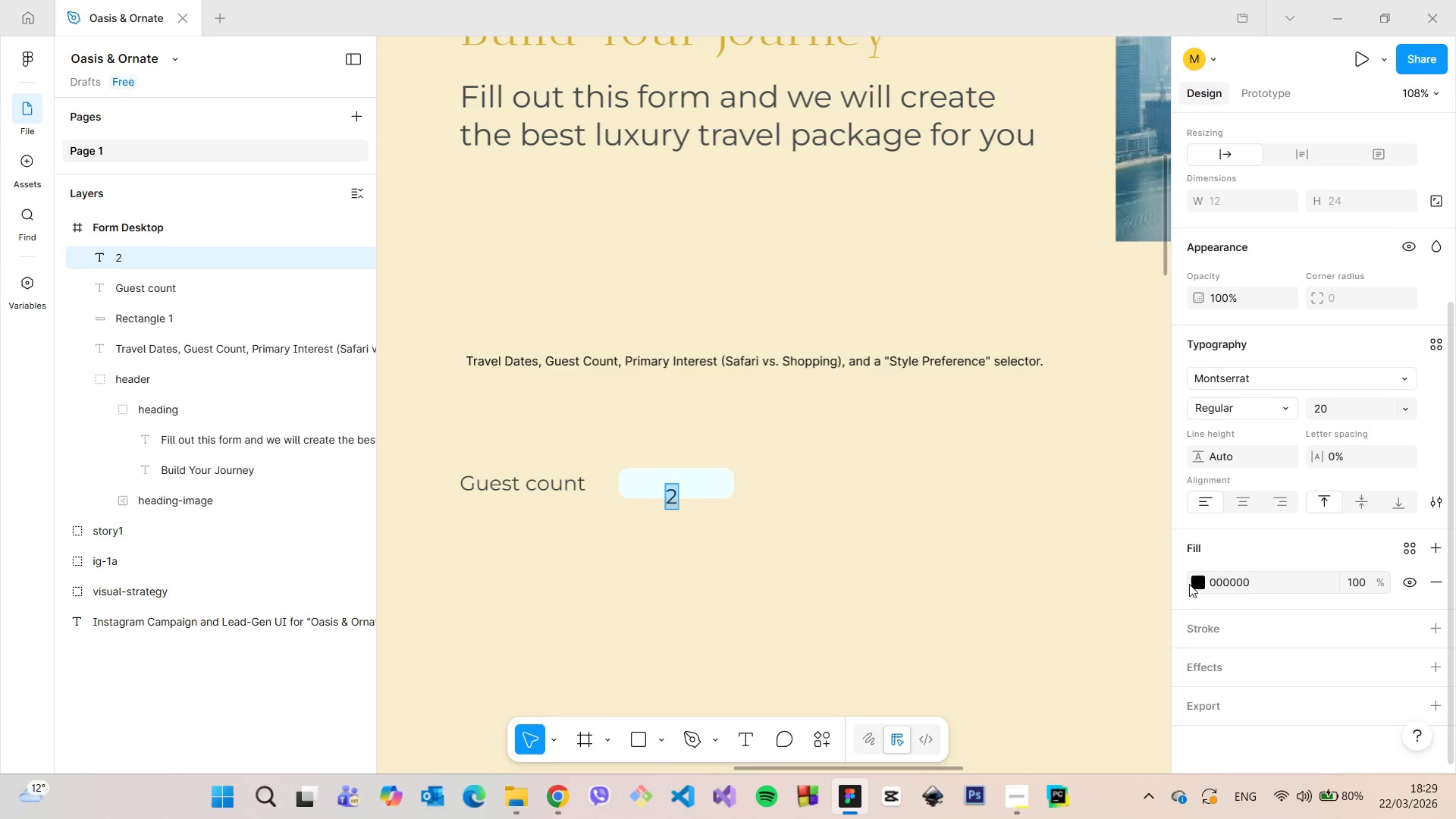 
left_click([1191, 585])
 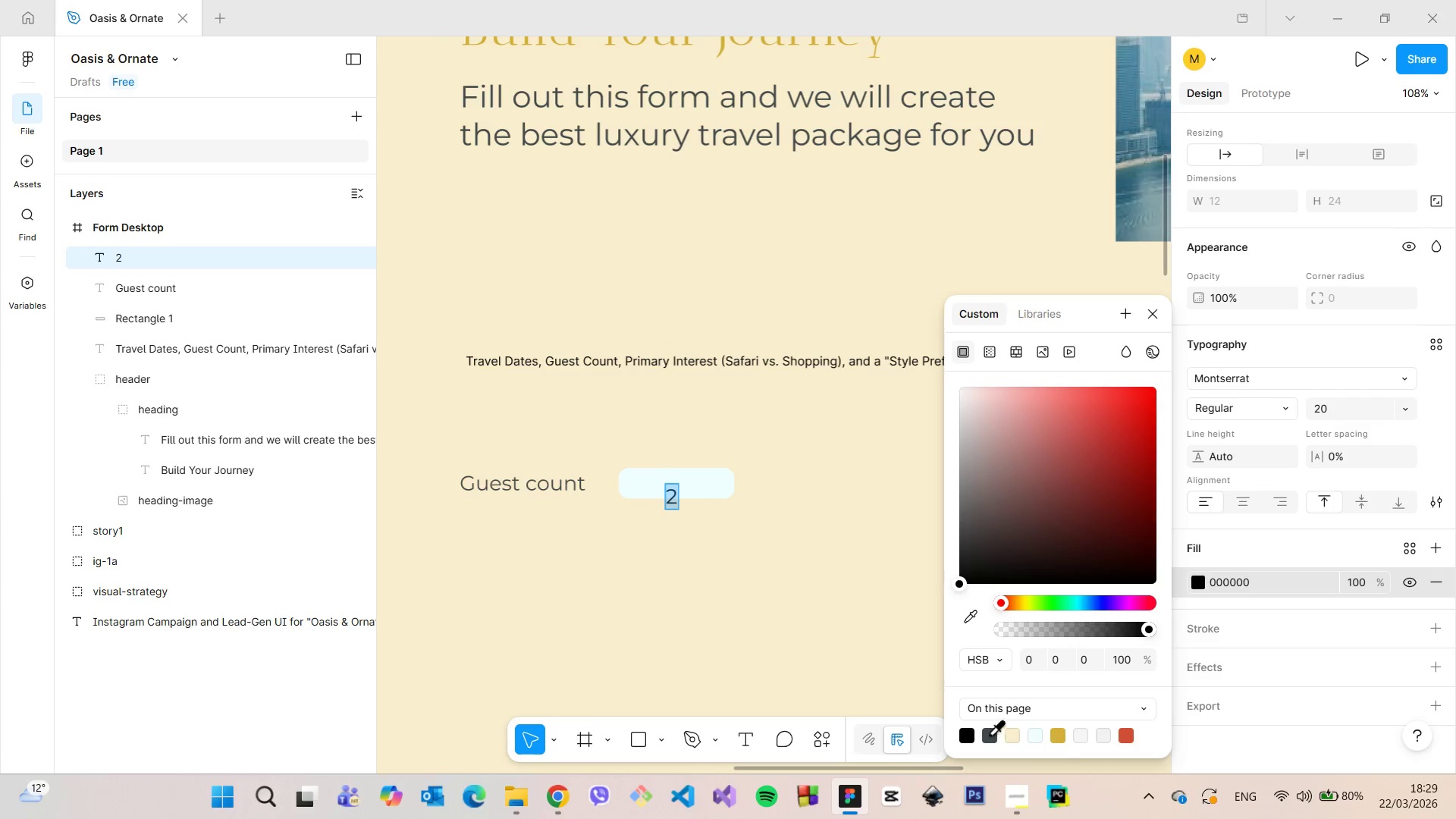 
left_click([984, 733])
 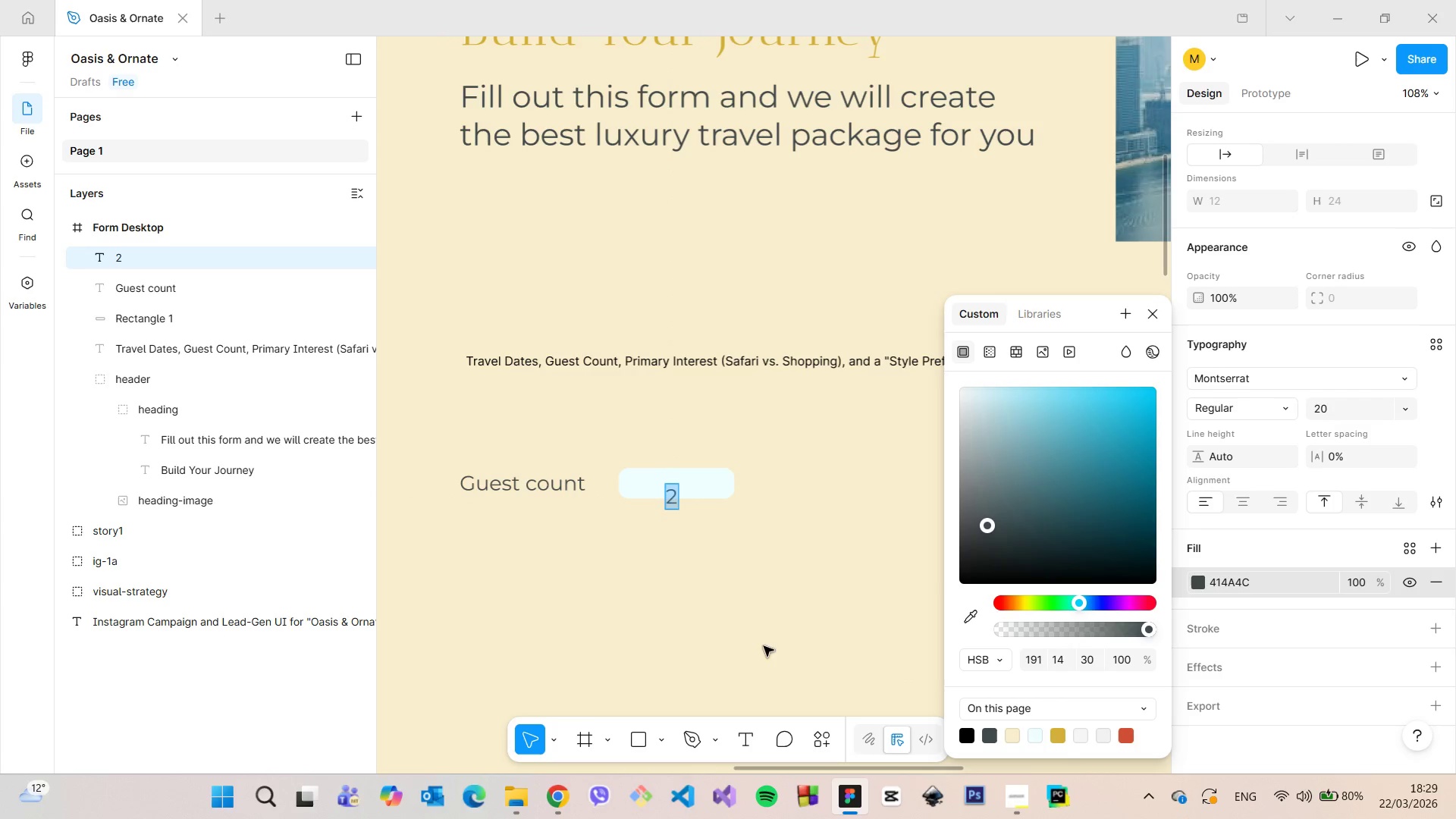 
left_click([707, 634])
 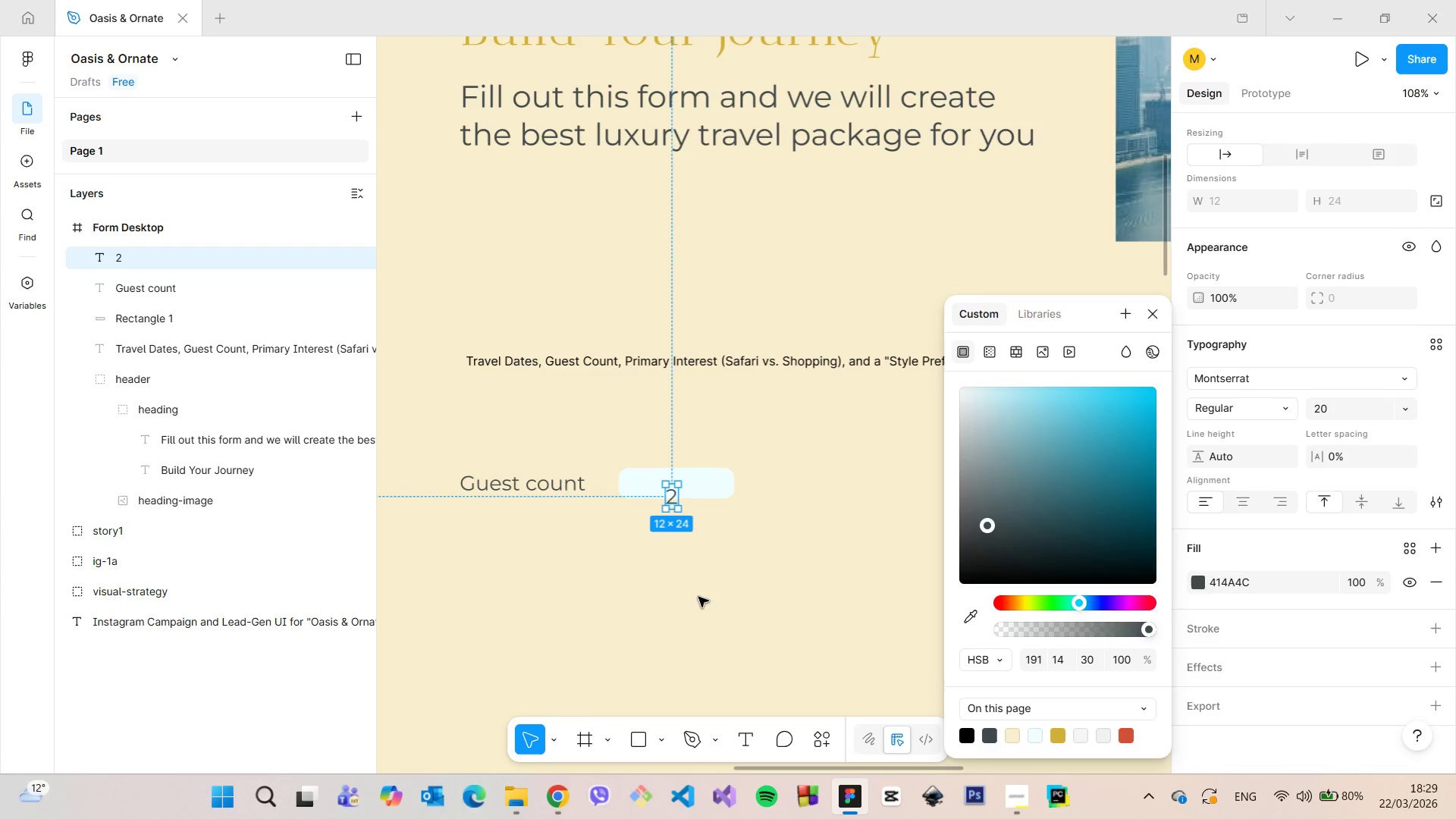 
left_click([698, 596])
 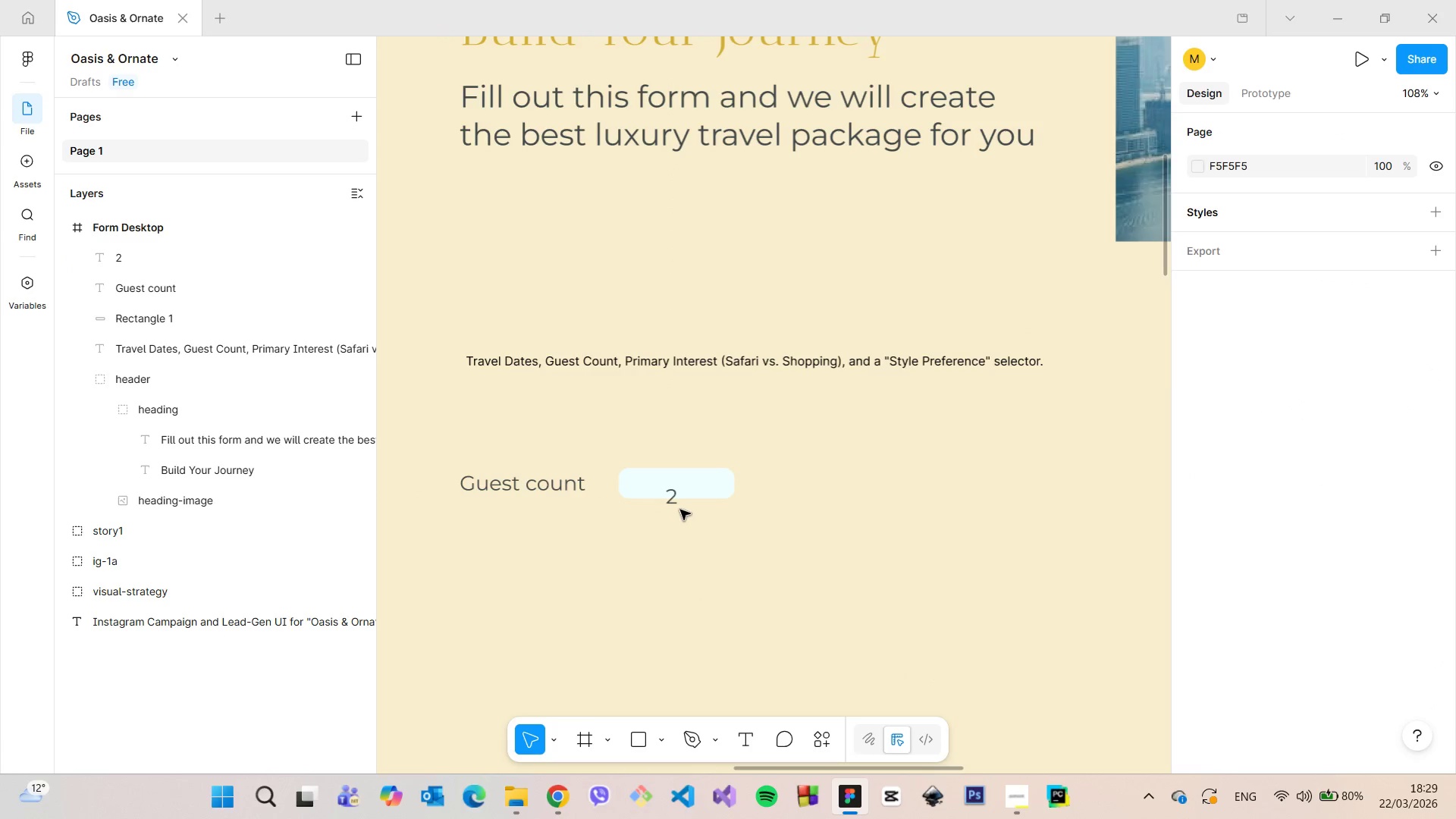 
scroll: coordinate [680, 510], scroll_direction: up, amount: 9.0
 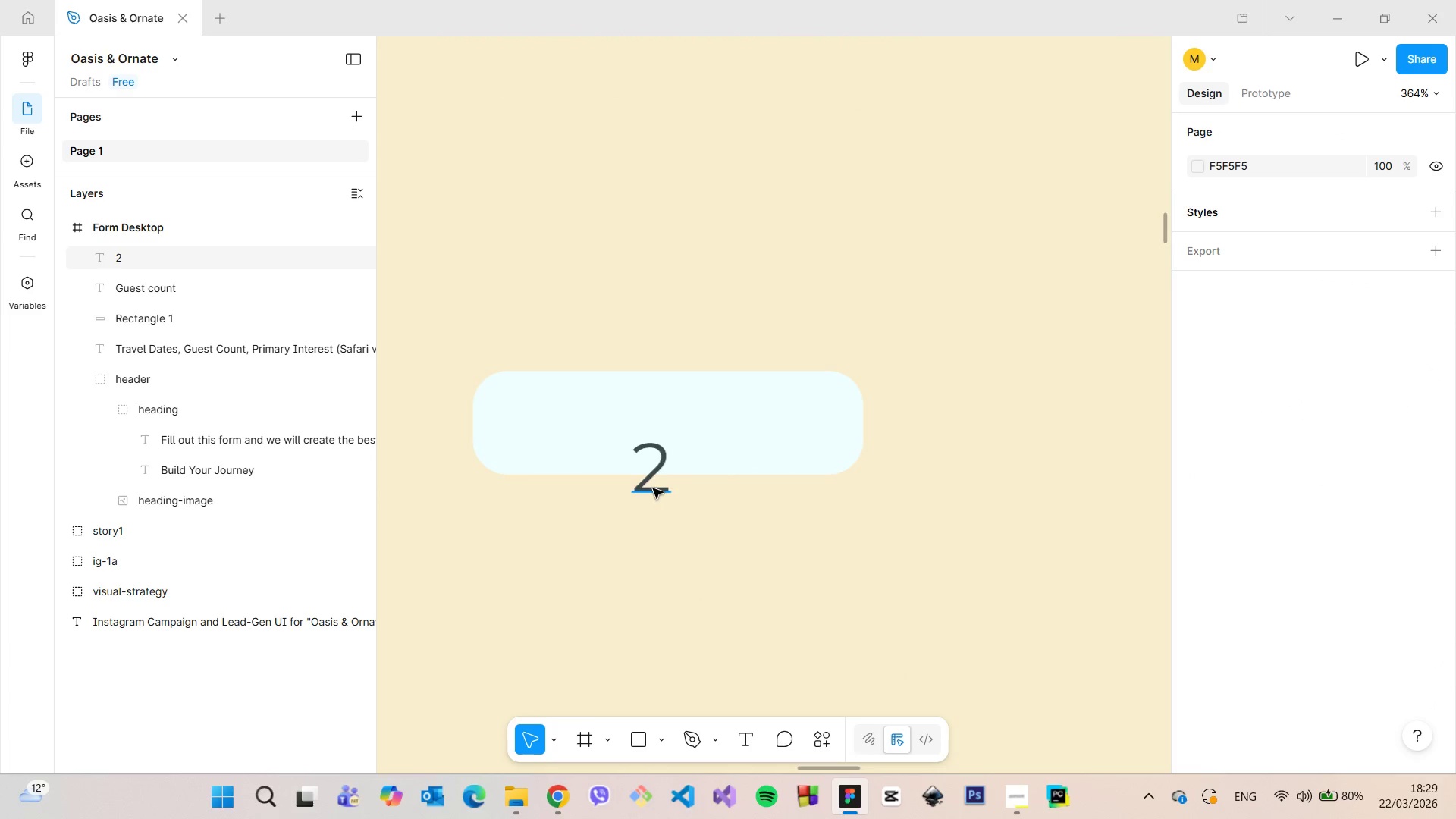 
left_click([653, 488])
 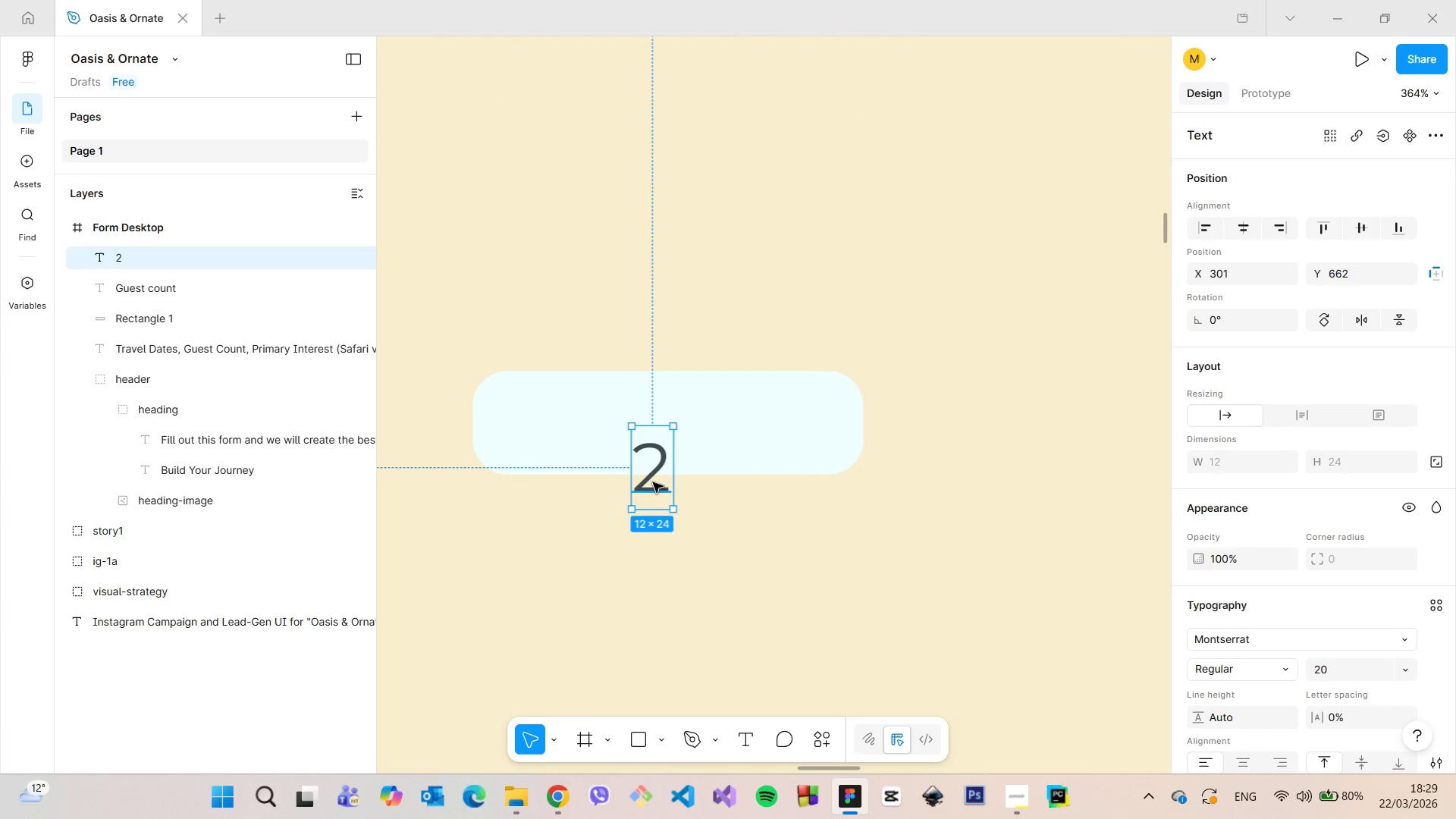 
left_click_drag(start_coordinate=[653, 482], to_coordinate=[670, 437])
 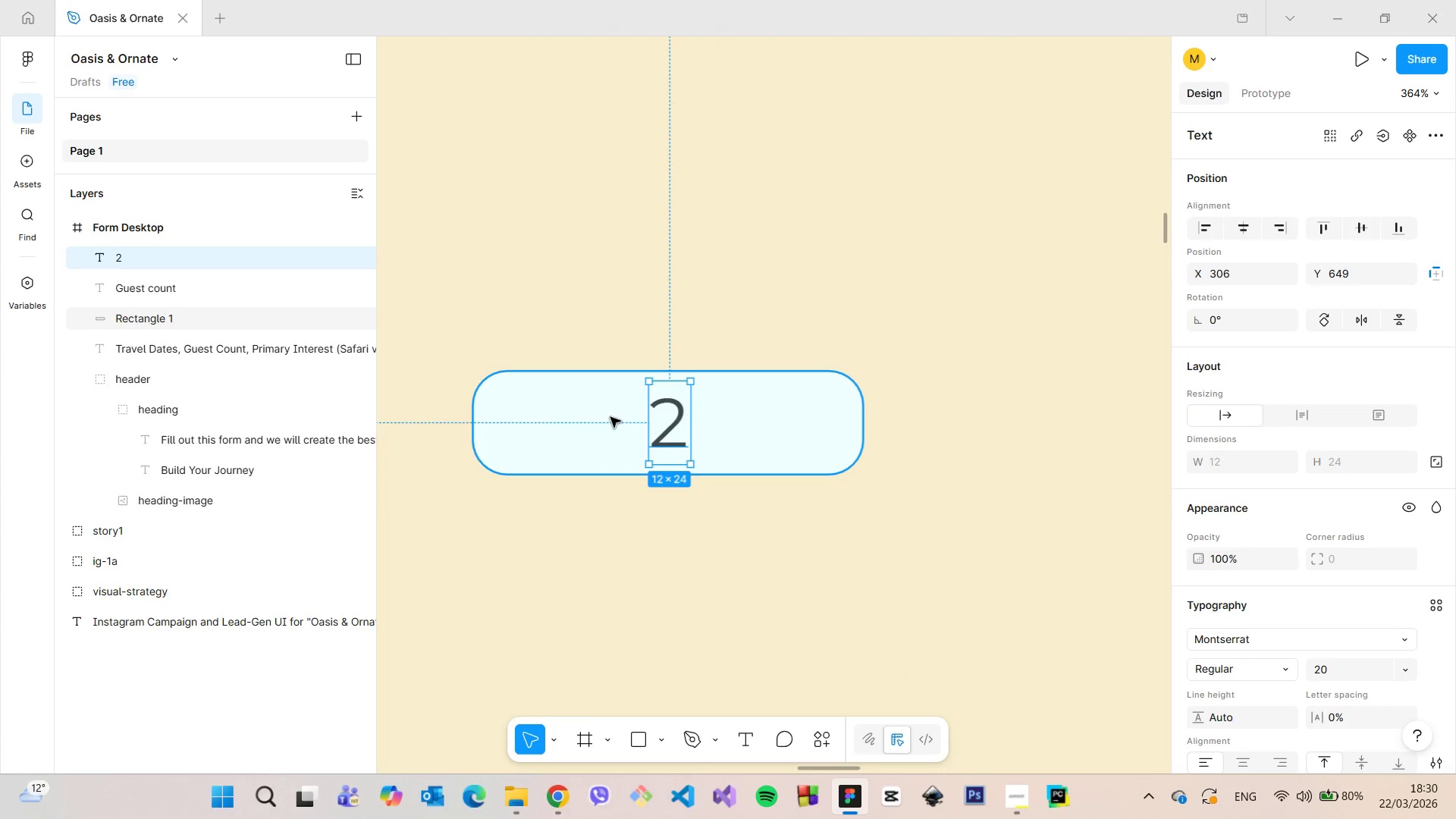 
hold_key(key=AltLeft, duration=0.95)
 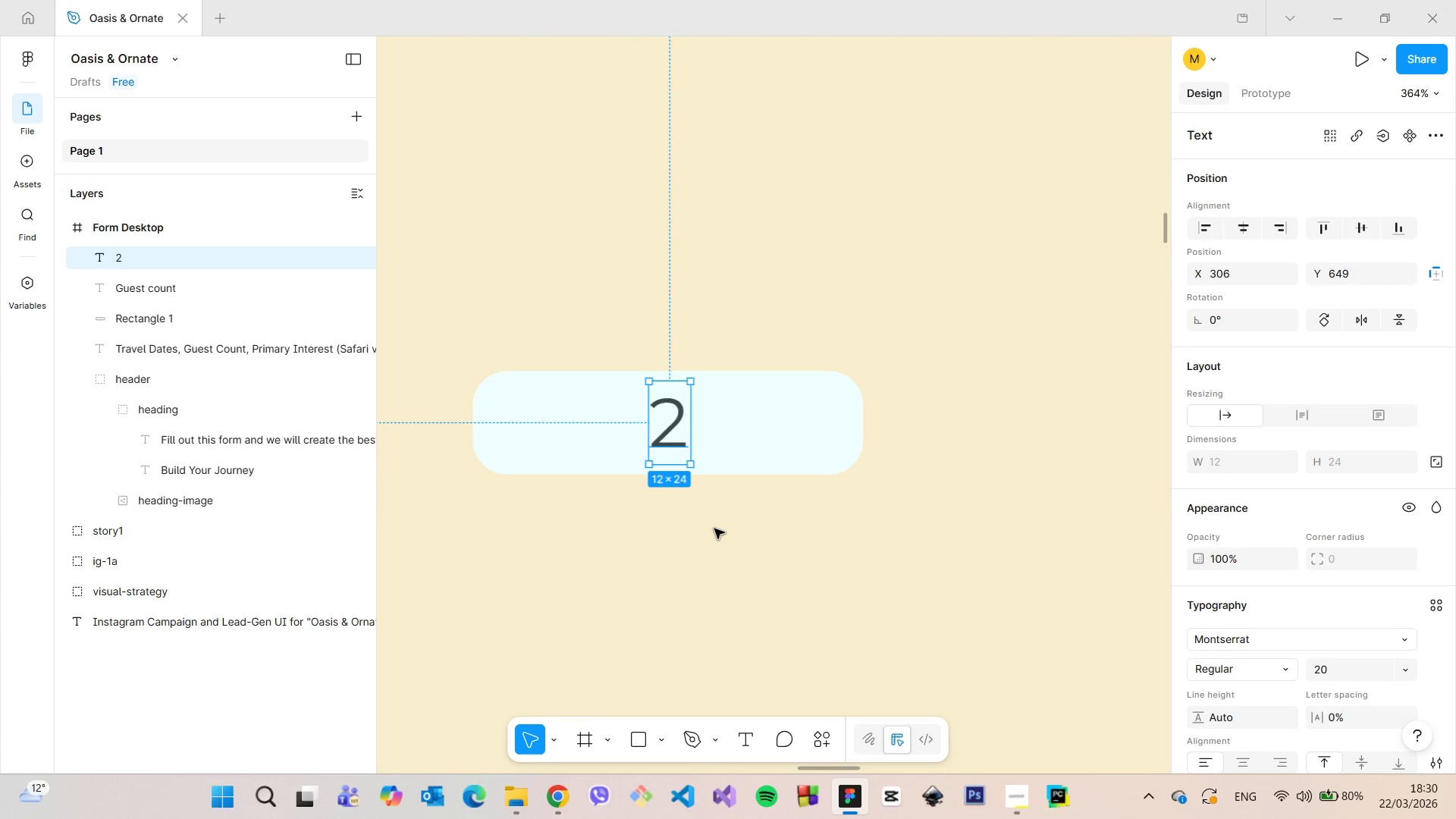 
left_click([714, 529])
 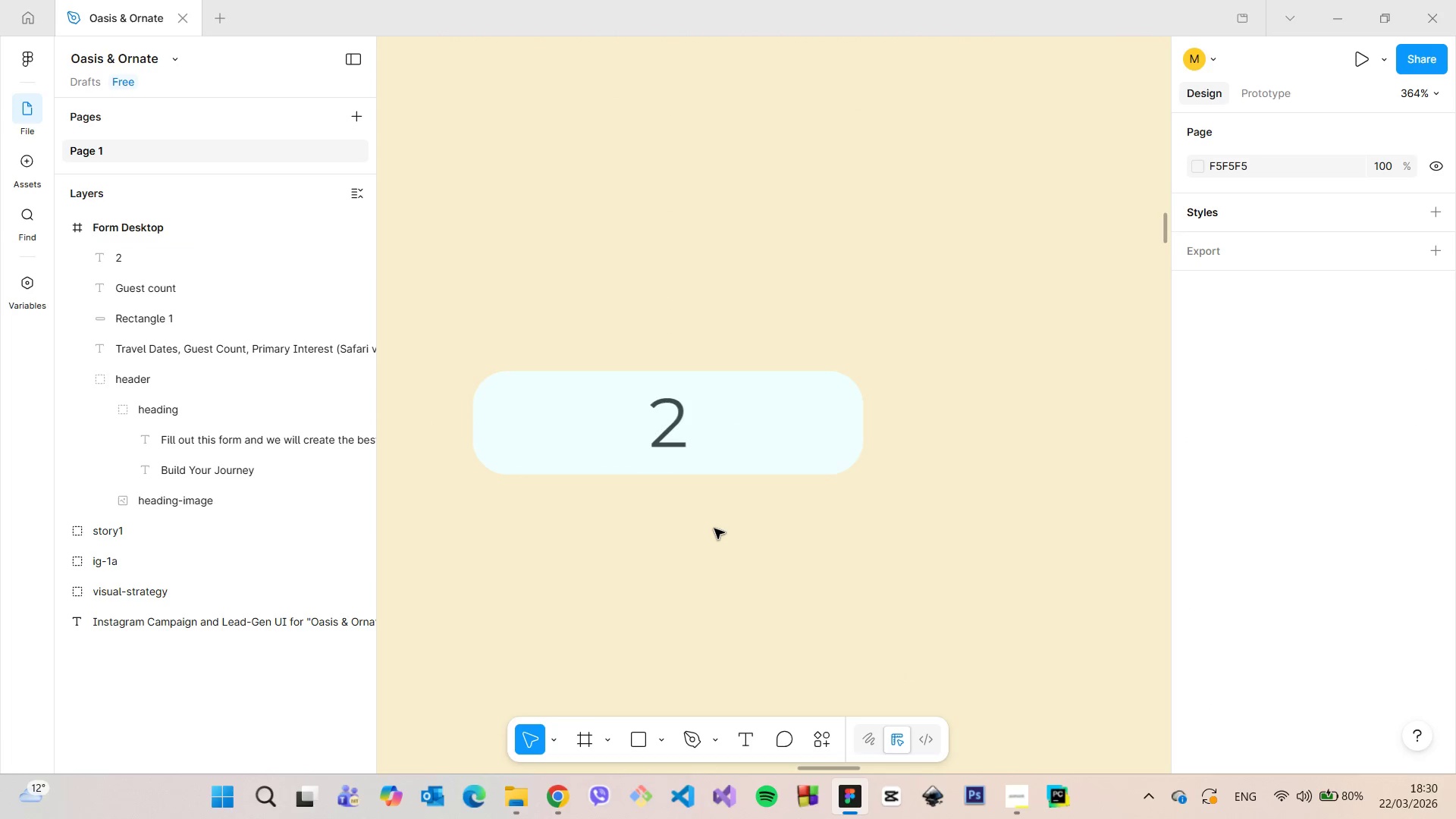 
scroll: coordinate [718, 577], scroll_direction: down, amount: 15.0
 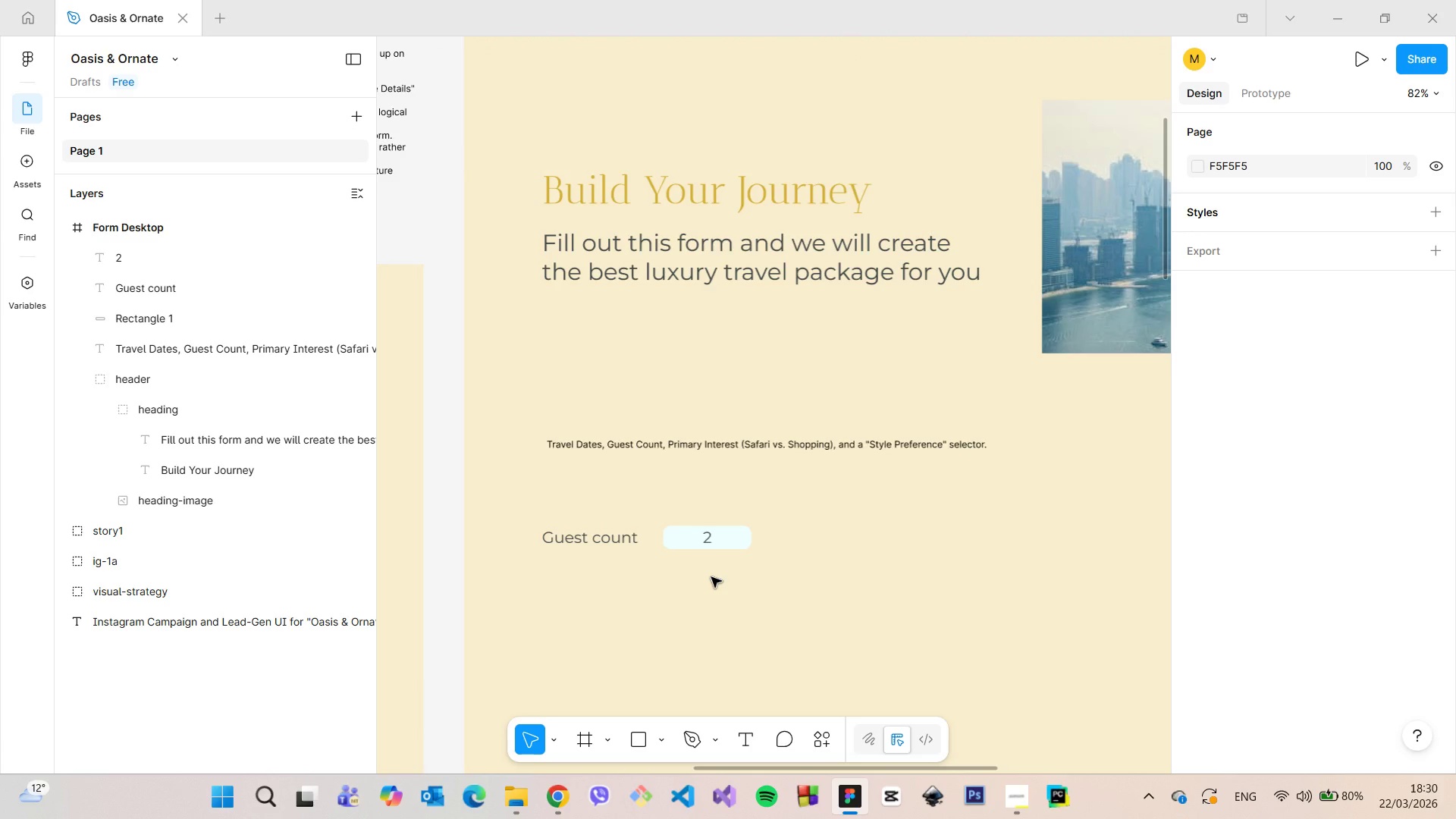 
wait(5.26)
 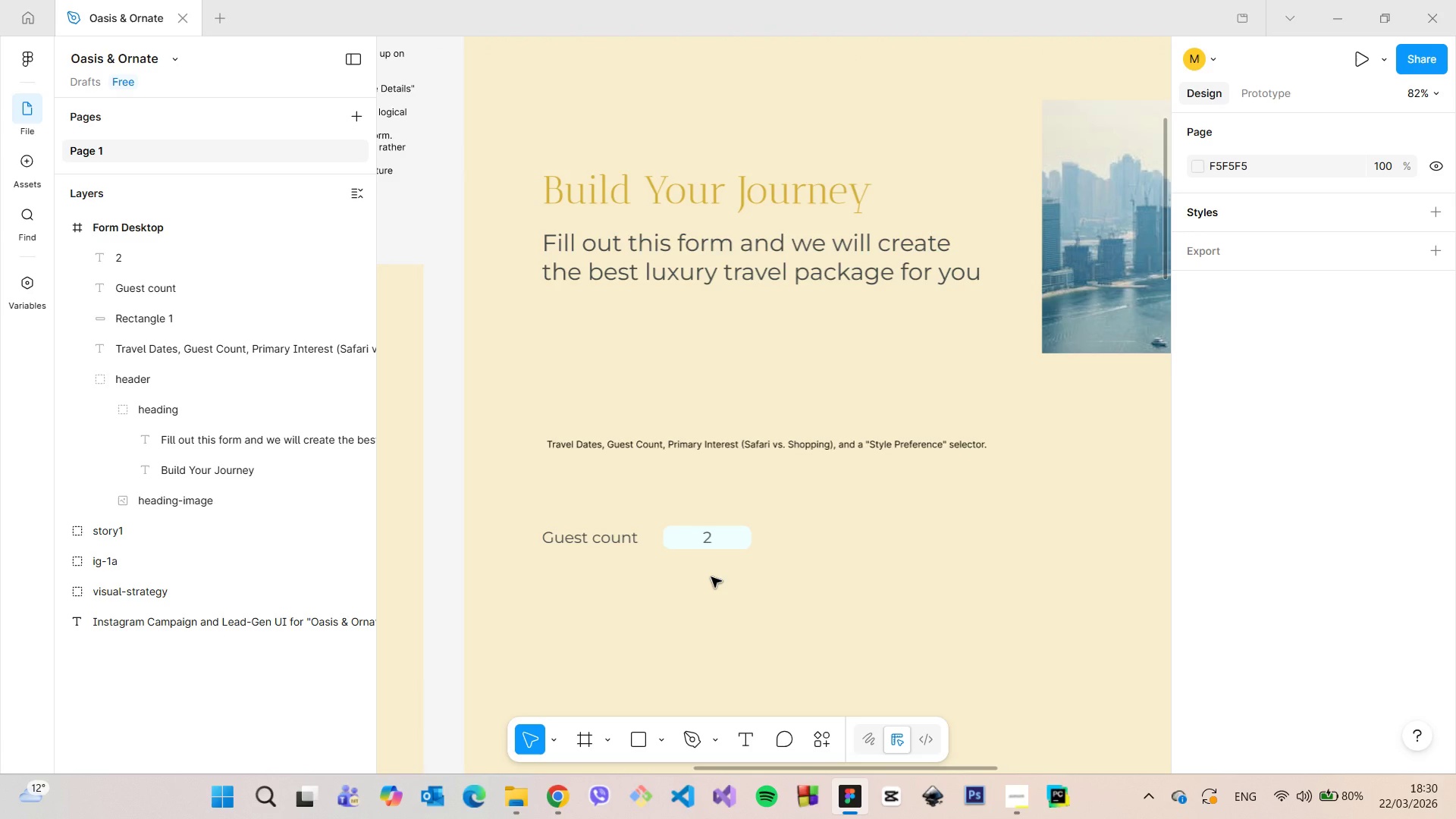 
scroll: coordinate [717, 572], scroll_direction: up, amount: 5.0
 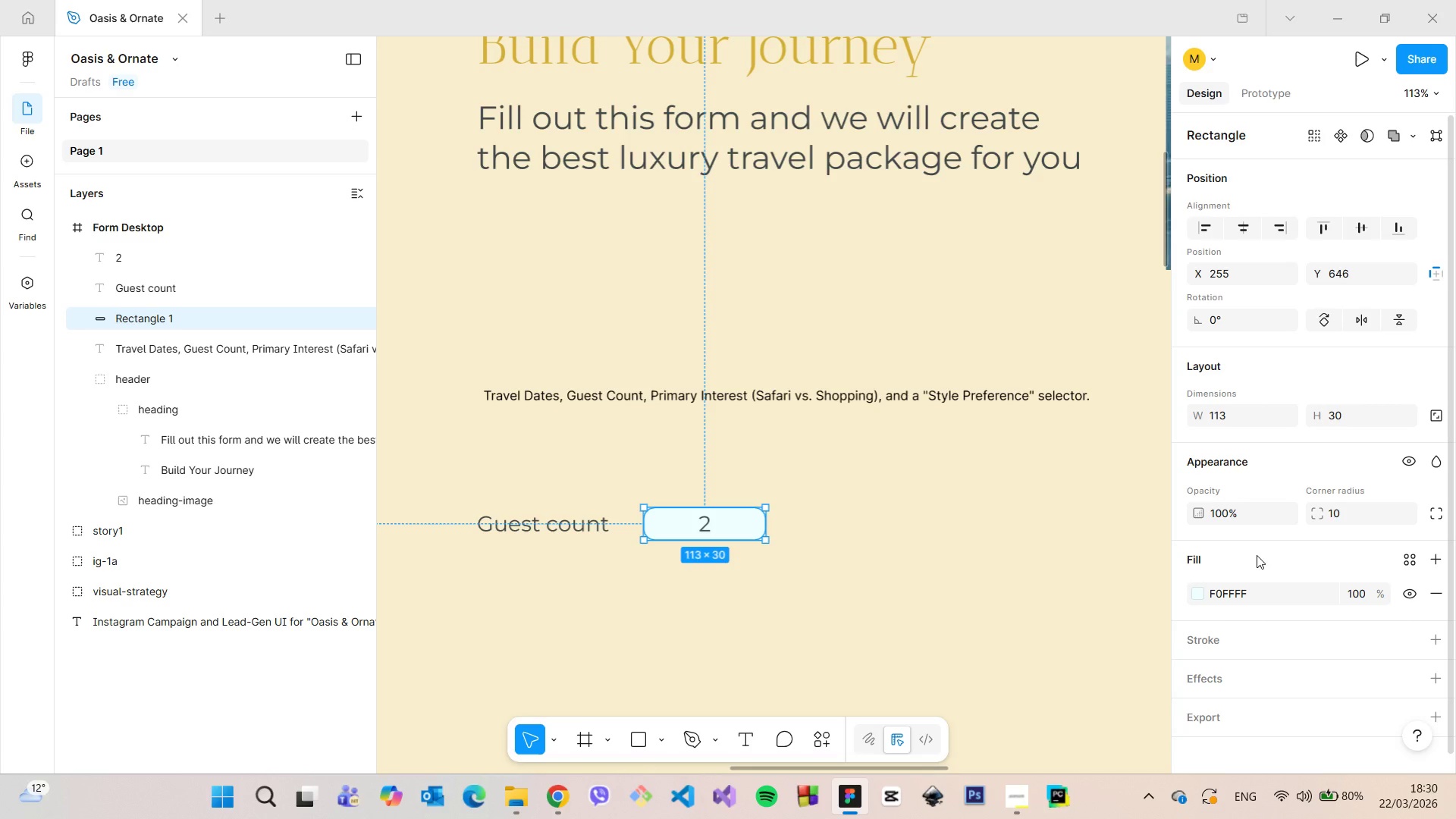 
left_click([1241, 647])
 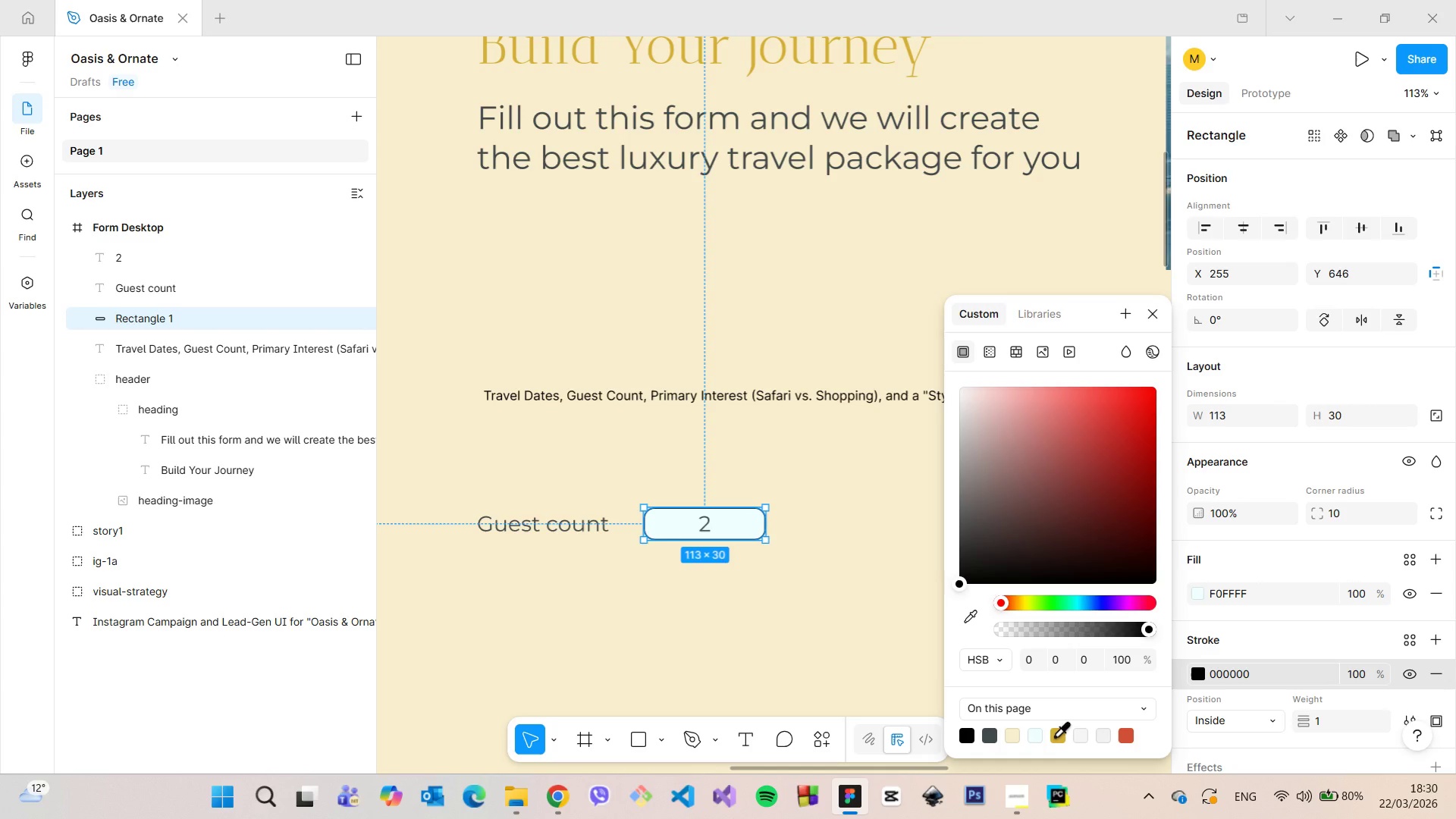 
left_click([1054, 736])
 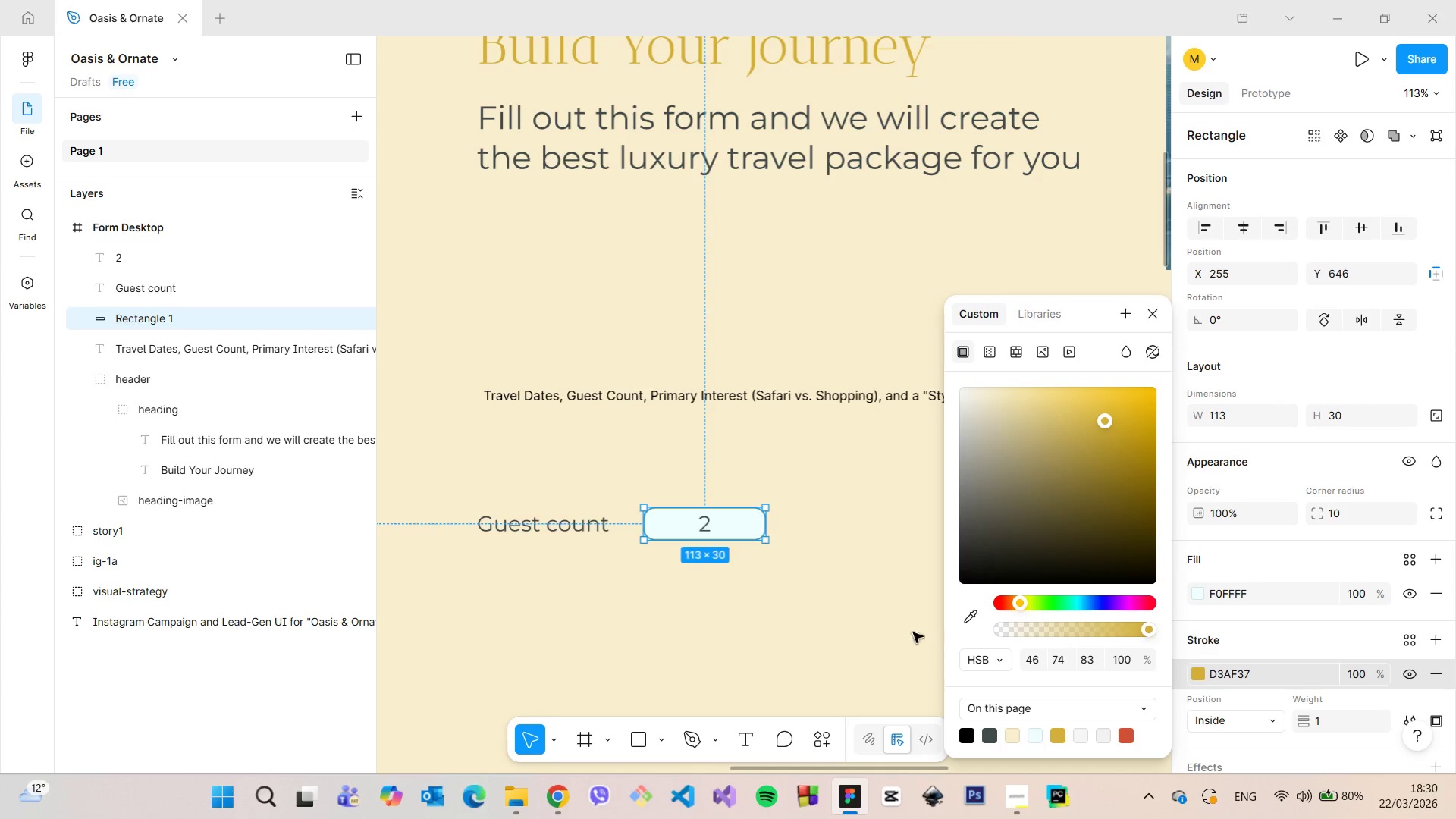 
left_click([890, 620])
 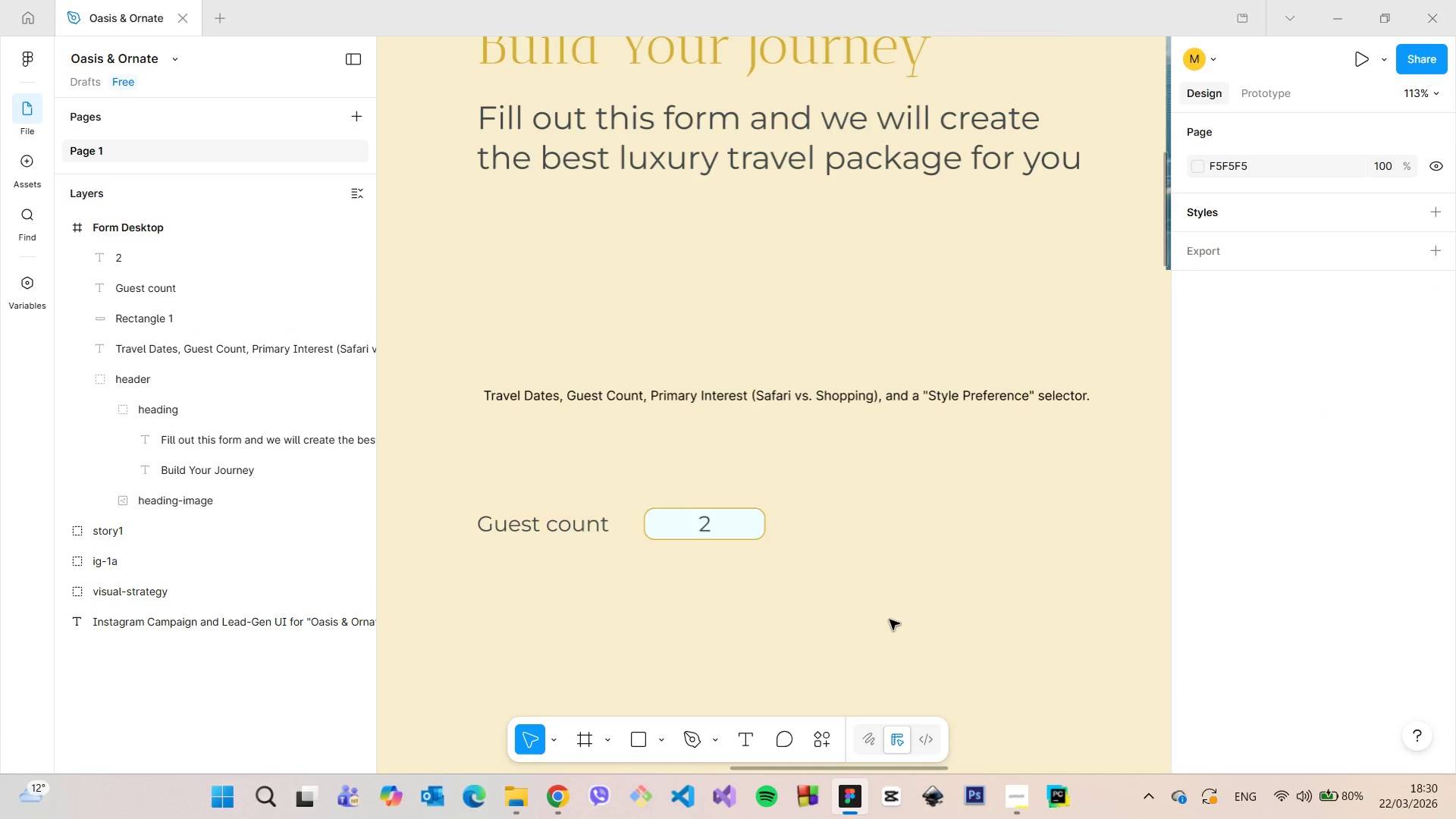 
scroll: coordinate [890, 620], scroll_direction: down, amount: 5.0
 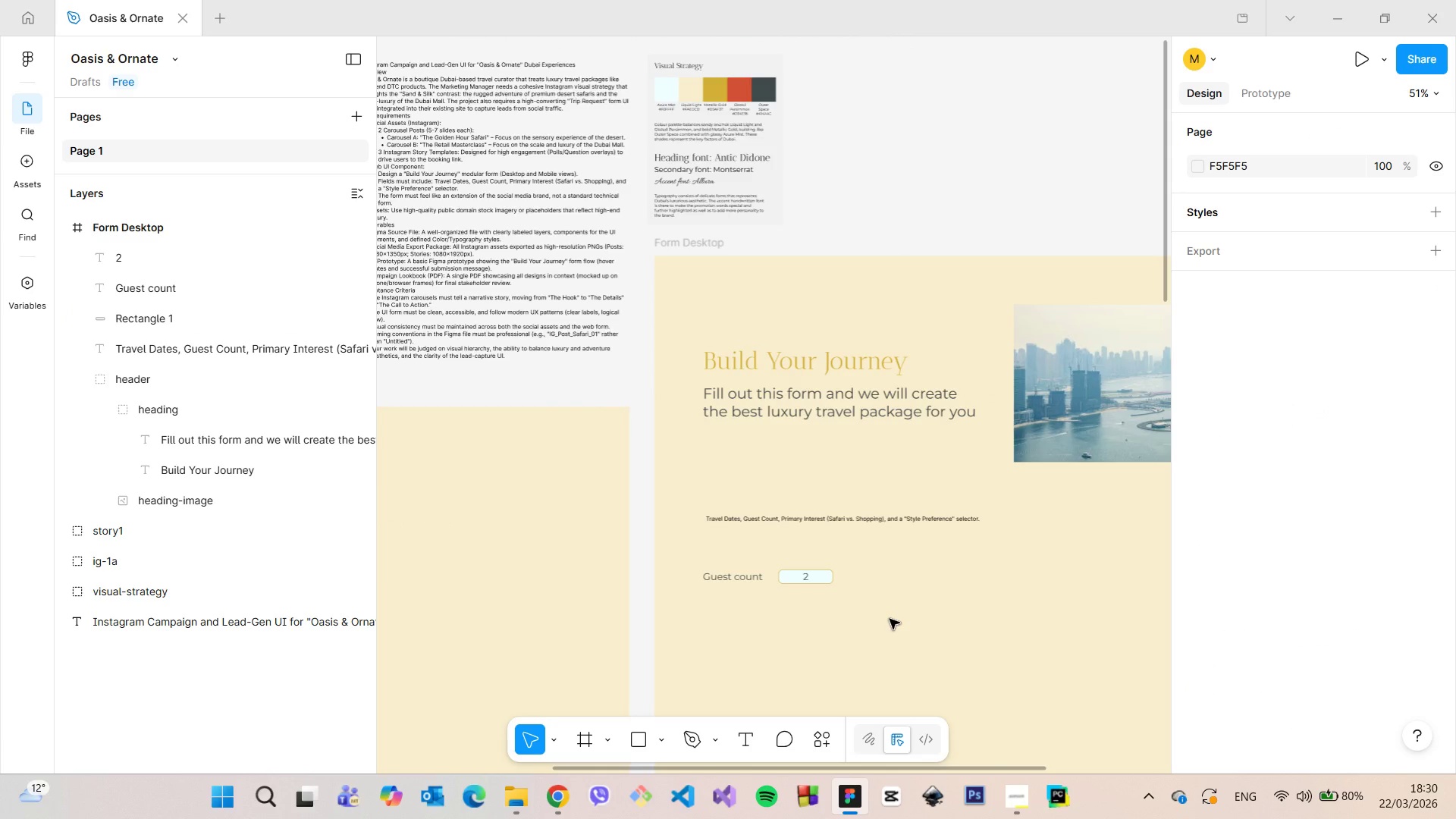 
scroll: coordinate [848, 601], scroll_direction: up, amount: 5.0
 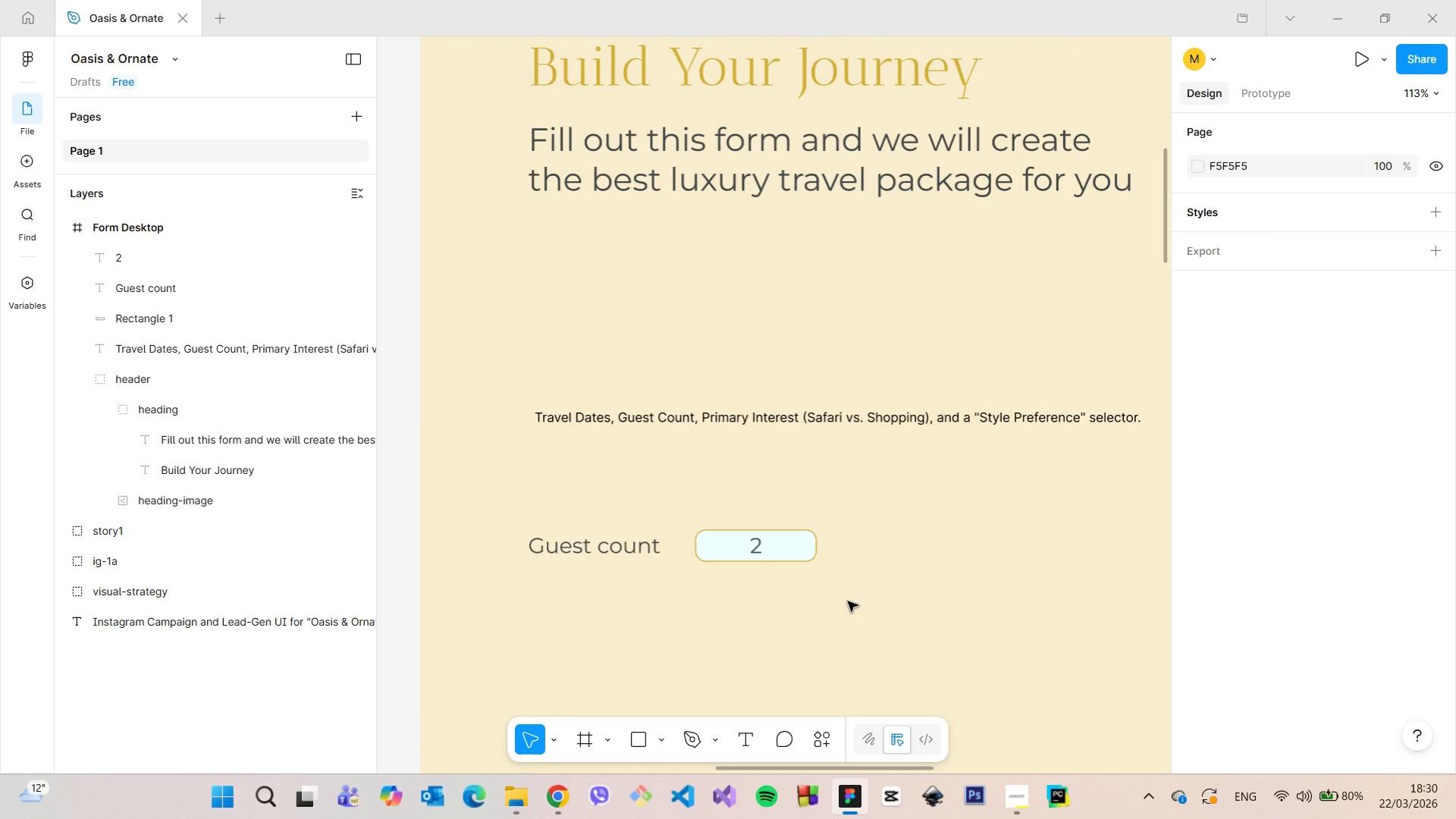 
scroll: coordinate [848, 601], scroll_direction: down, amount: 8.0
 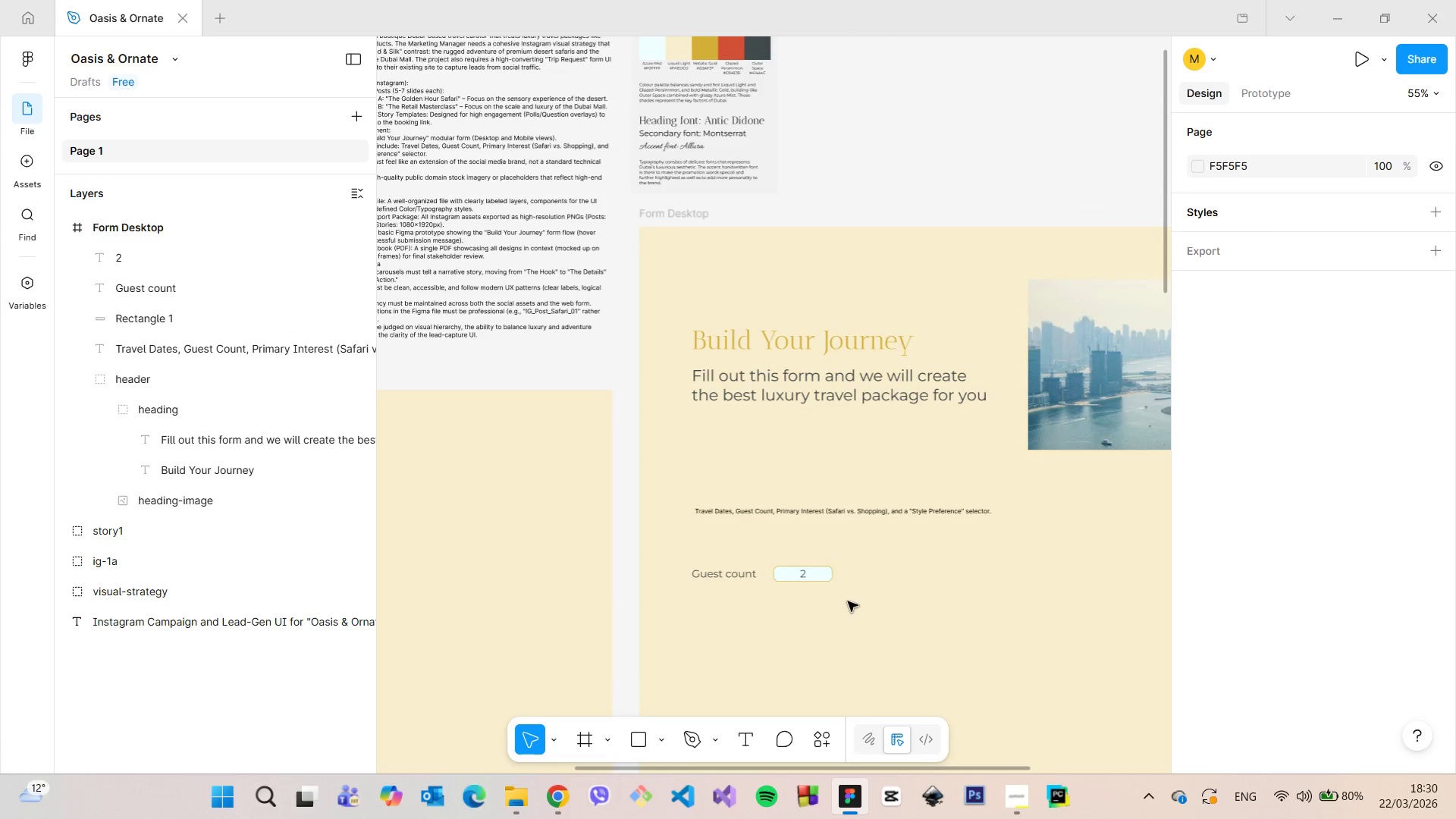 
scroll: coordinate [845, 601], scroll_direction: up, amount: 4.0
 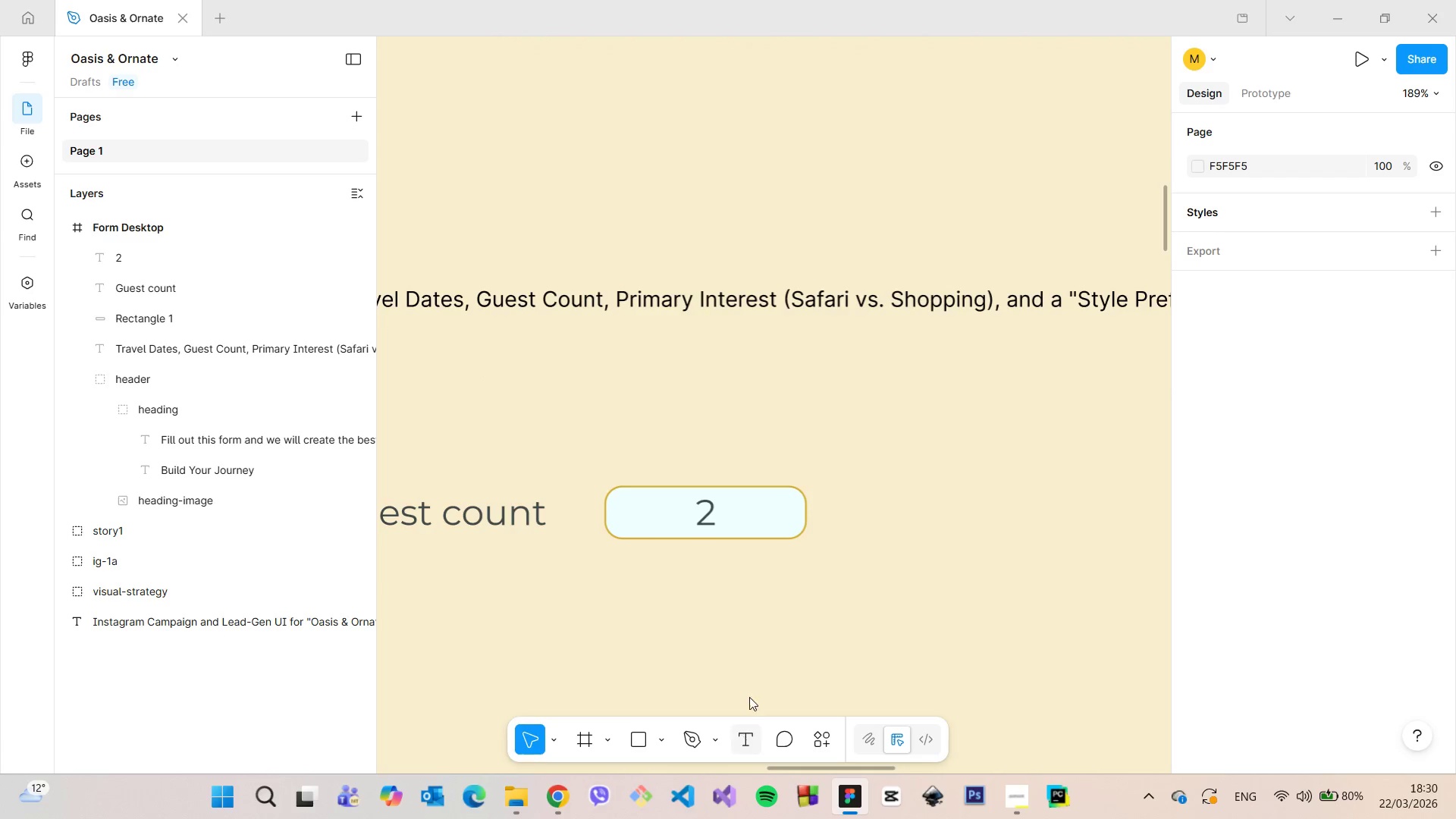 
left_click([758, 521])
 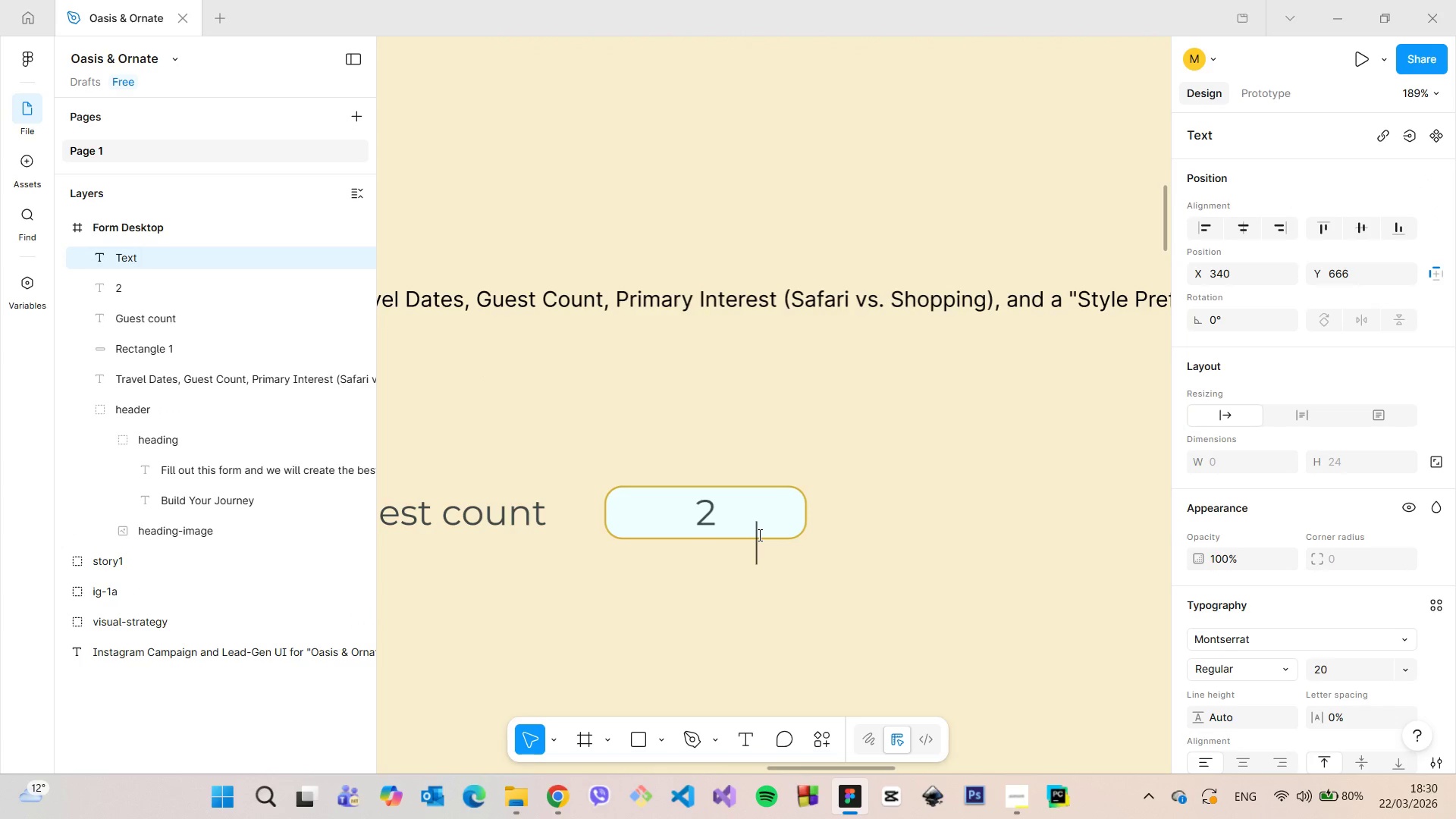 
key(Shift+Minus)
 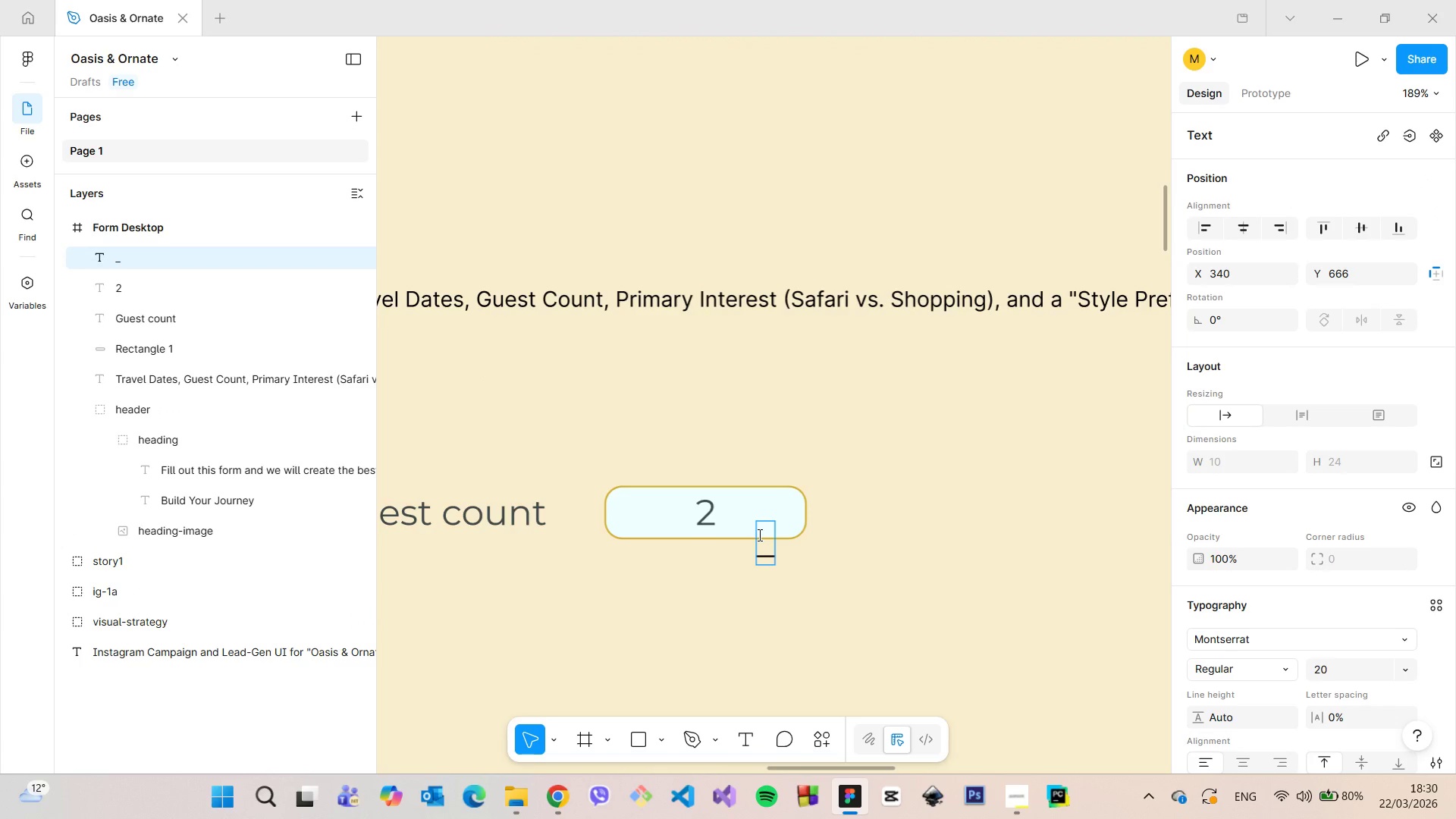 
key(Backspace)
 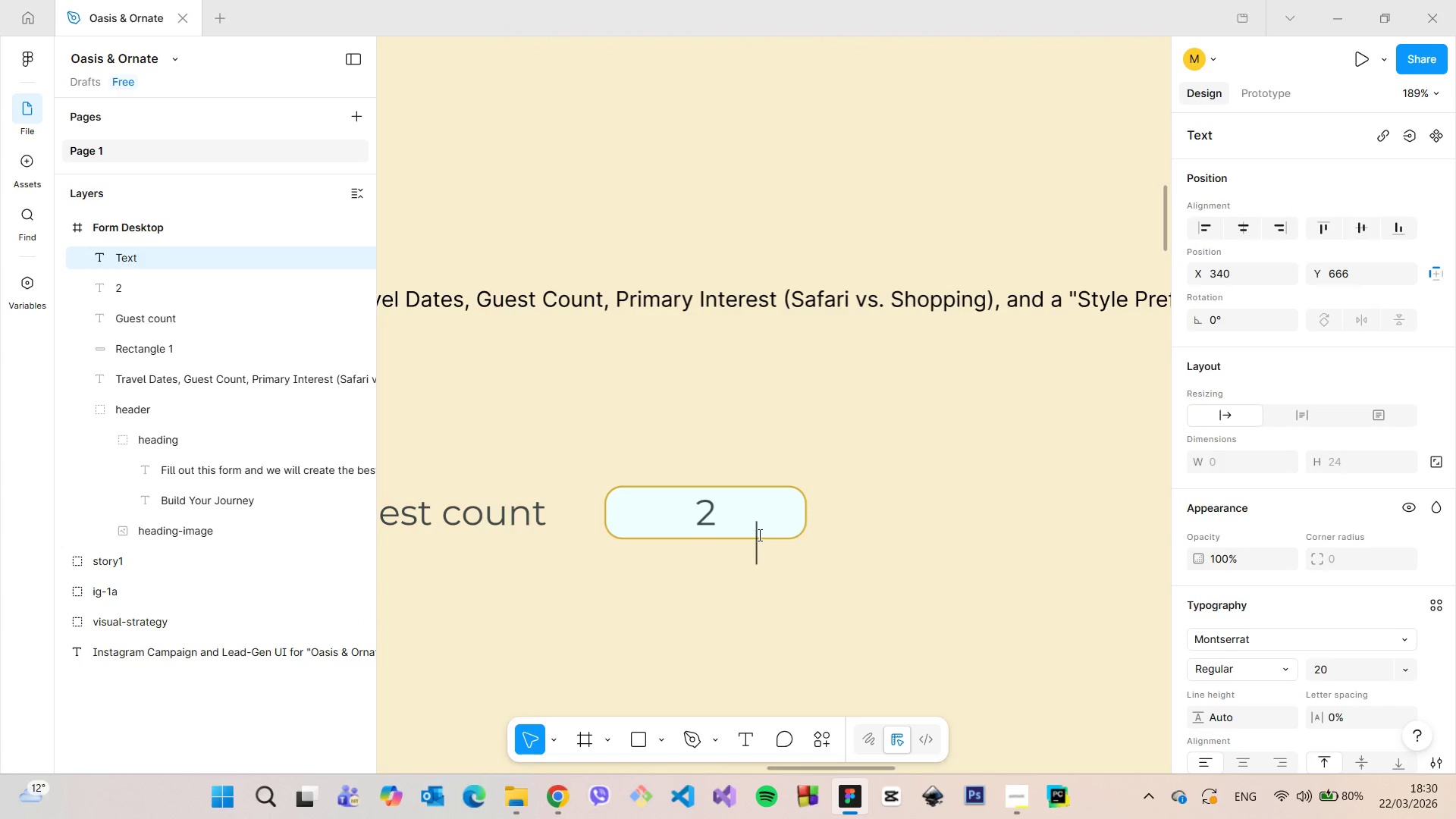 
key(Minus)
 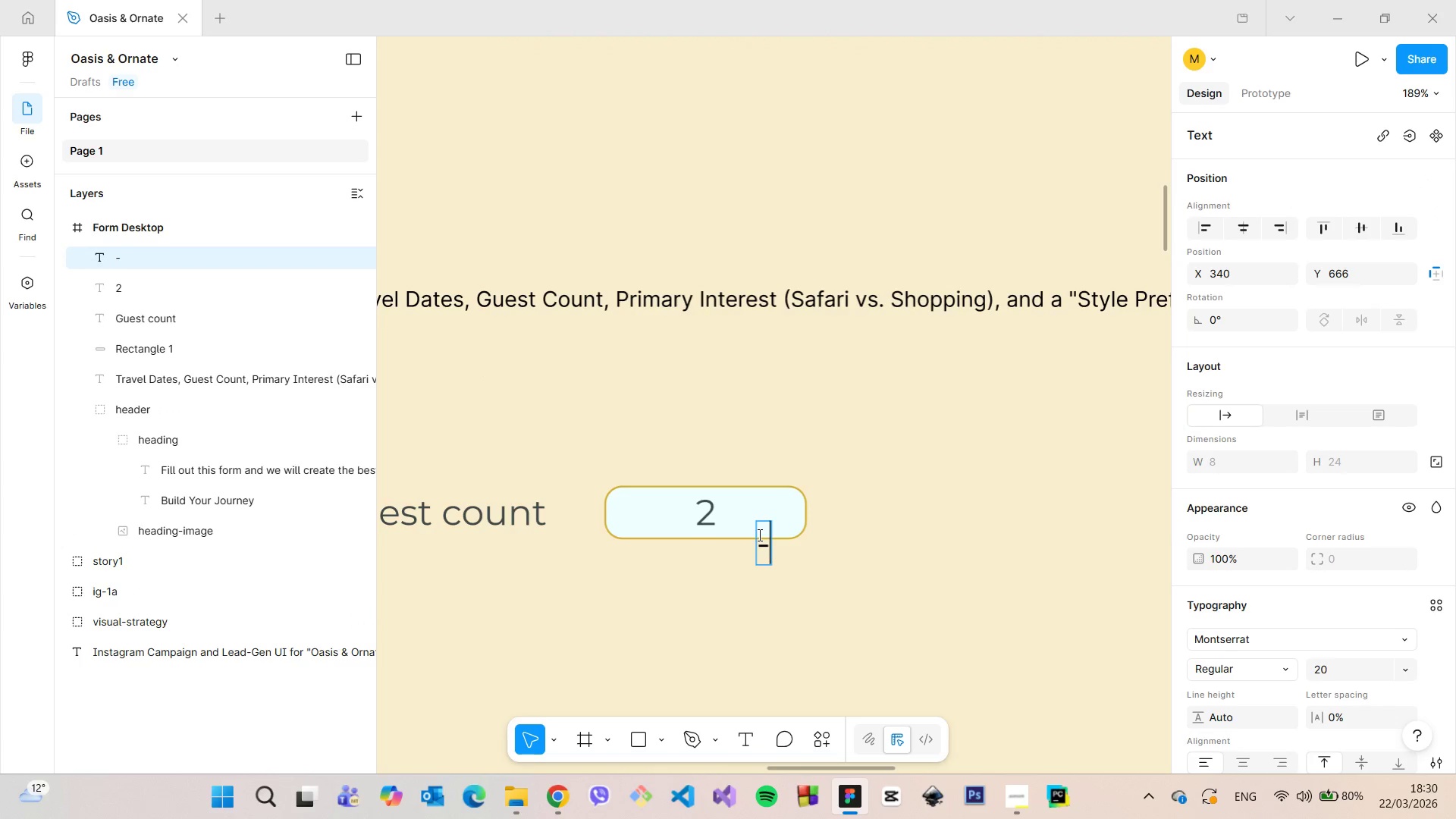 
key(Backspace)
 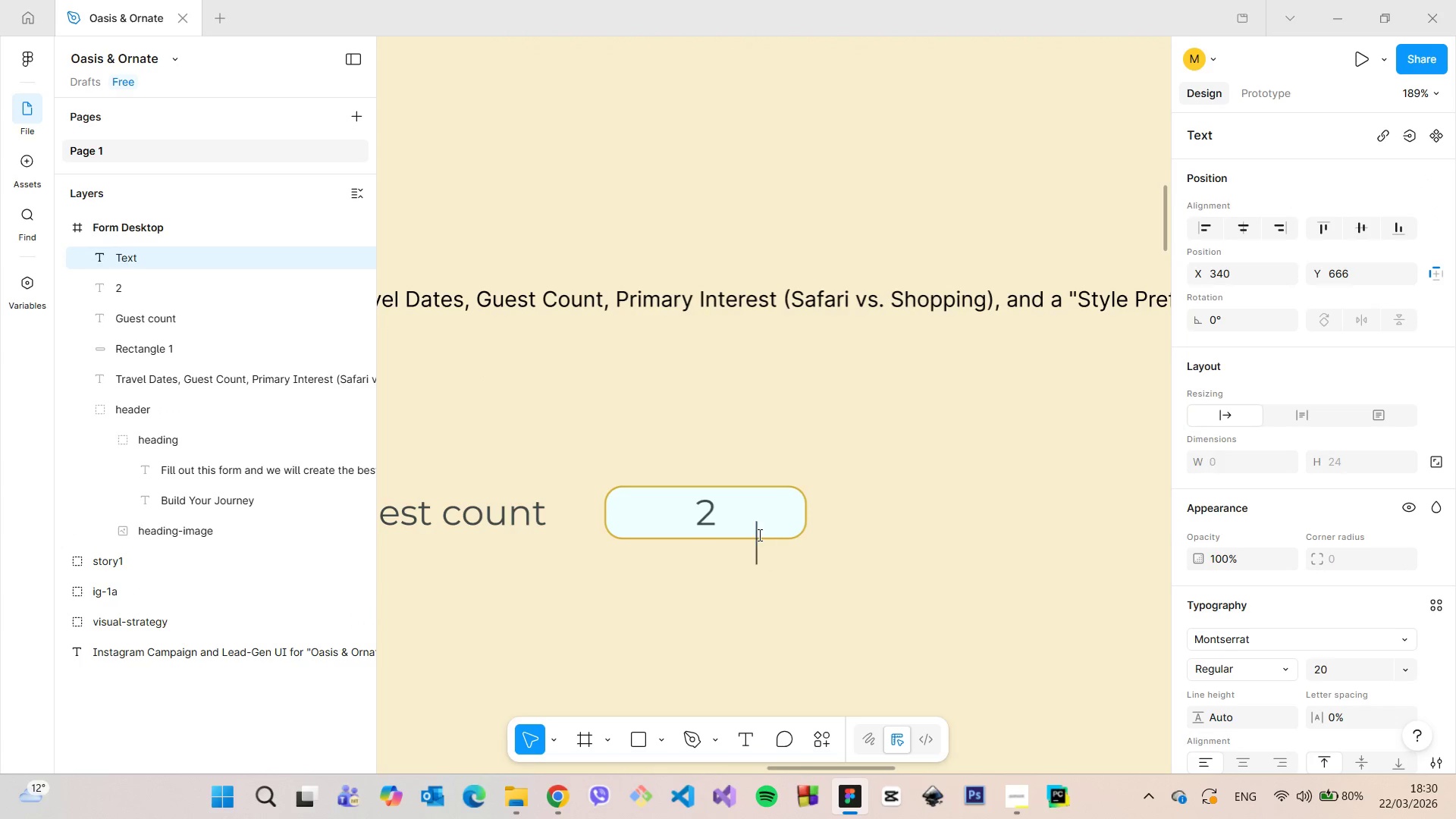 
key(Equal)
 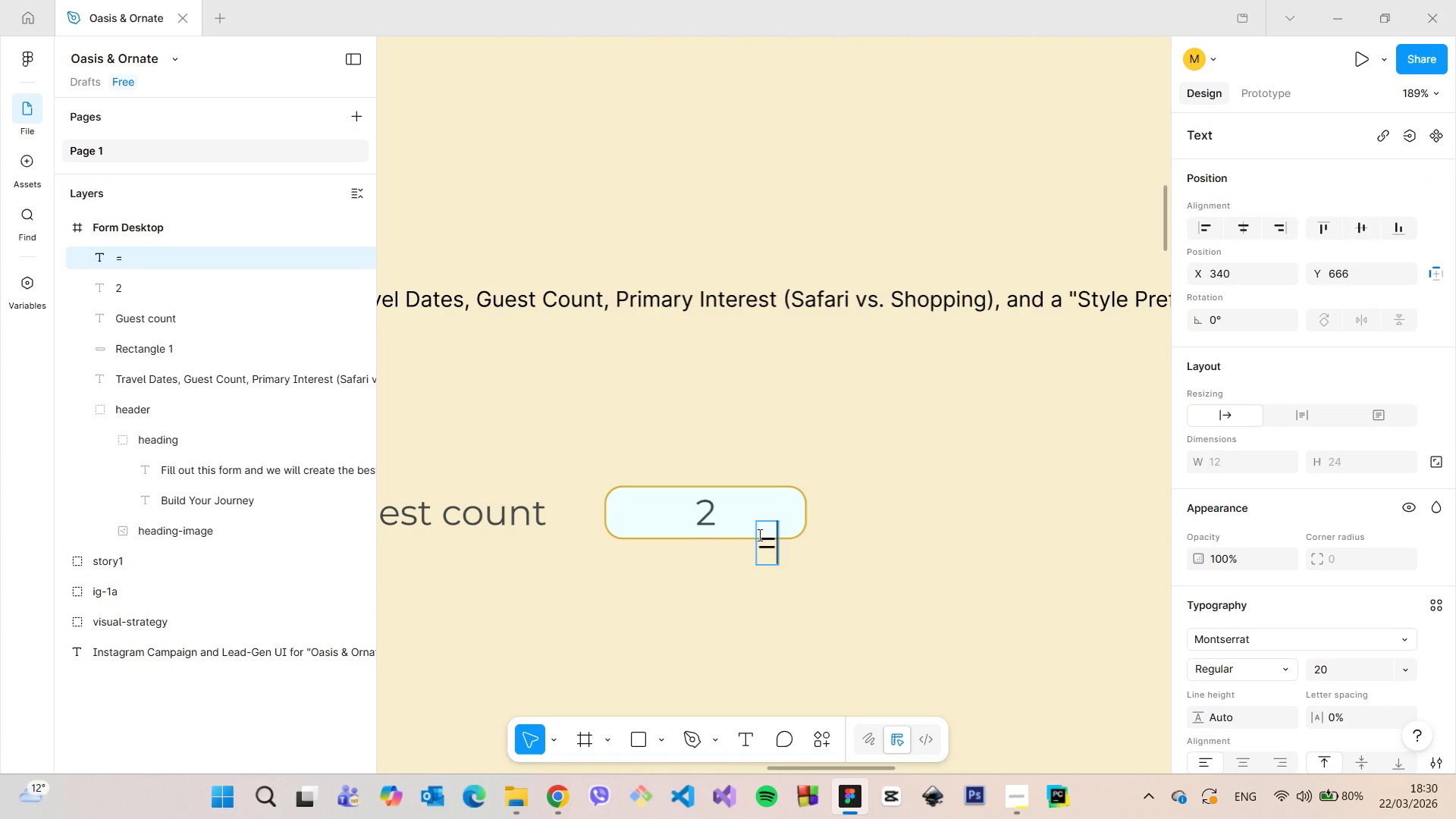 
key(Backspace)
 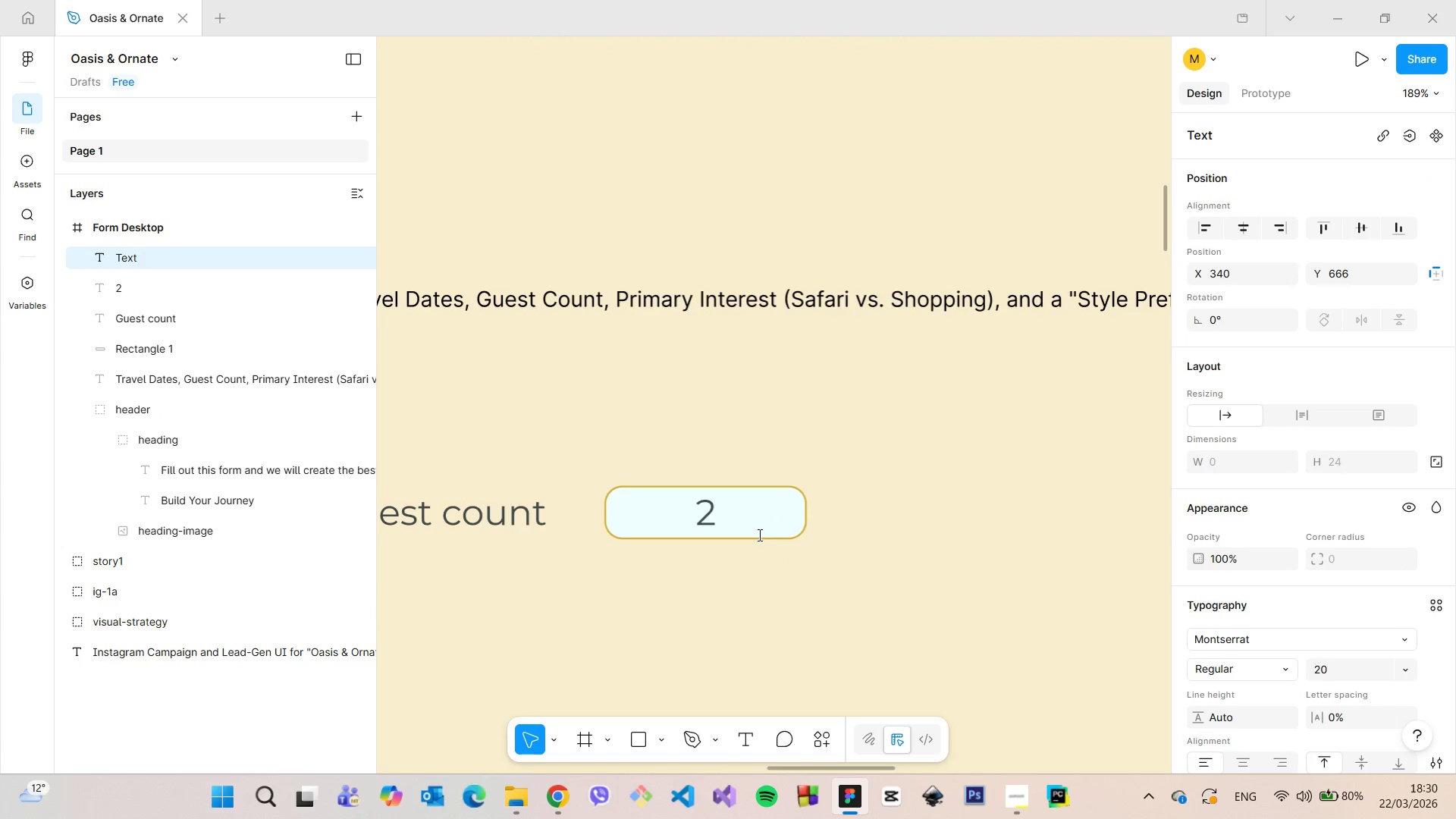 
key(Shift+ShiftRight)
 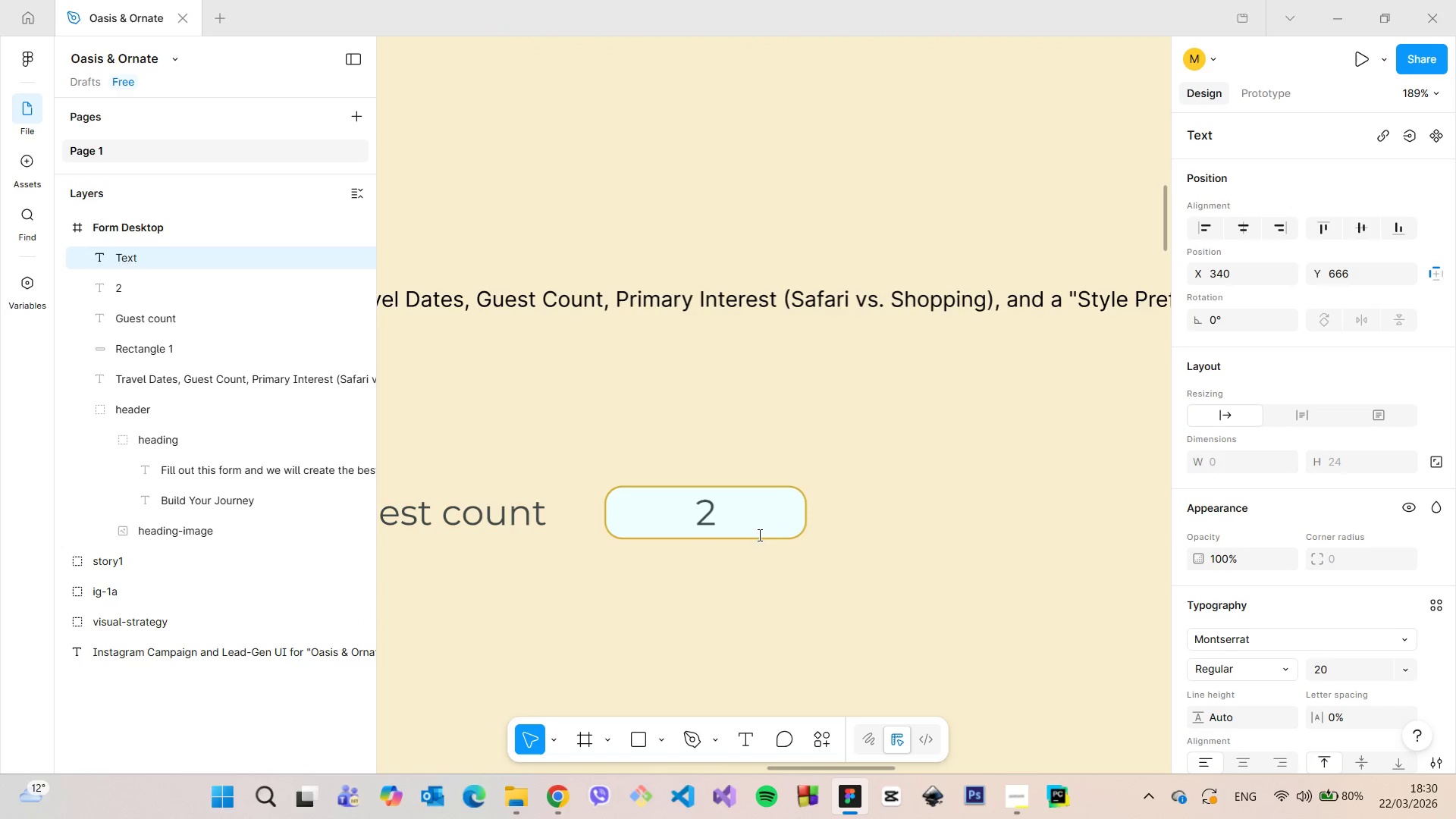 
key(Shift+Minus)
 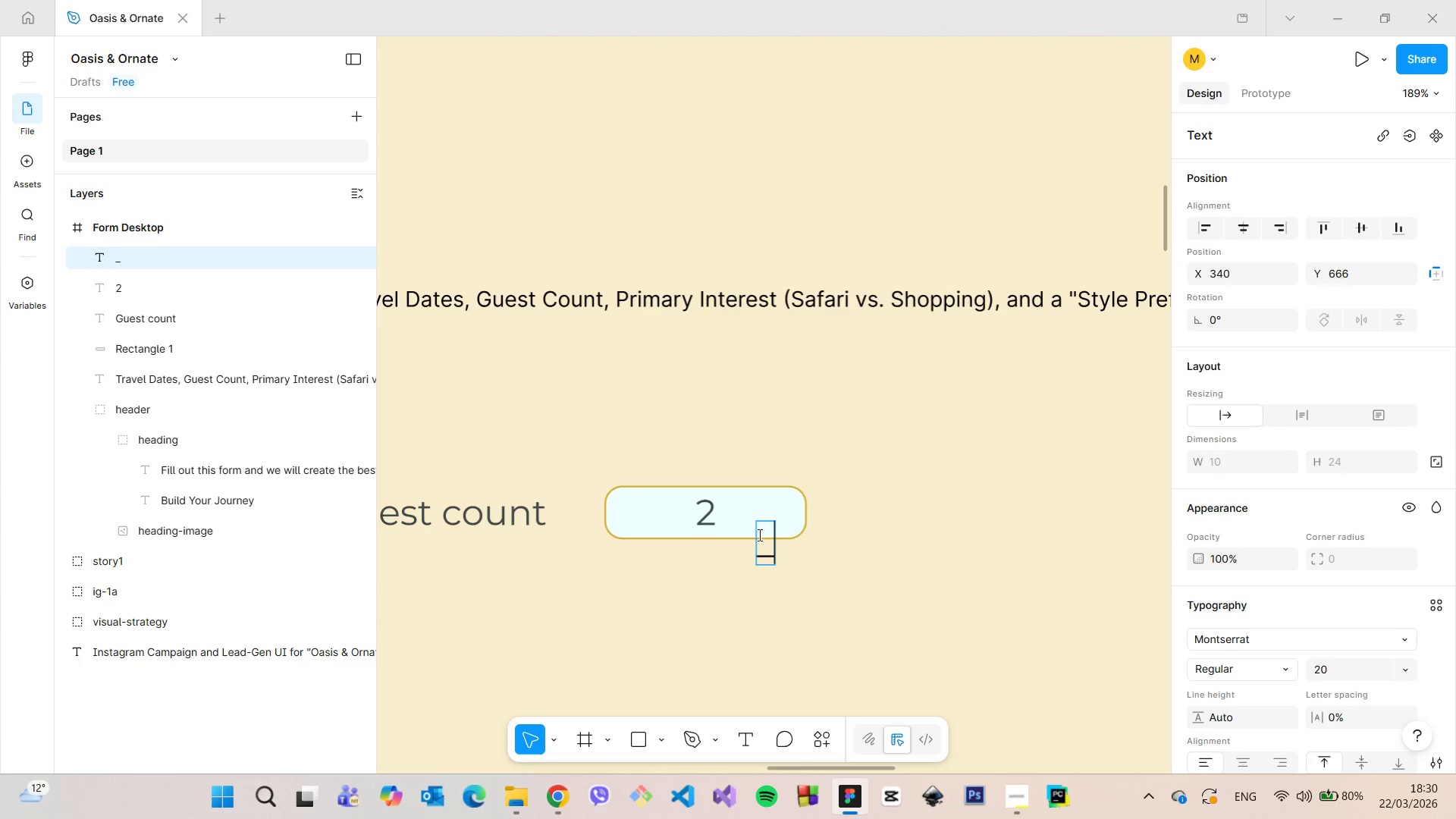 
key(Backspace)
 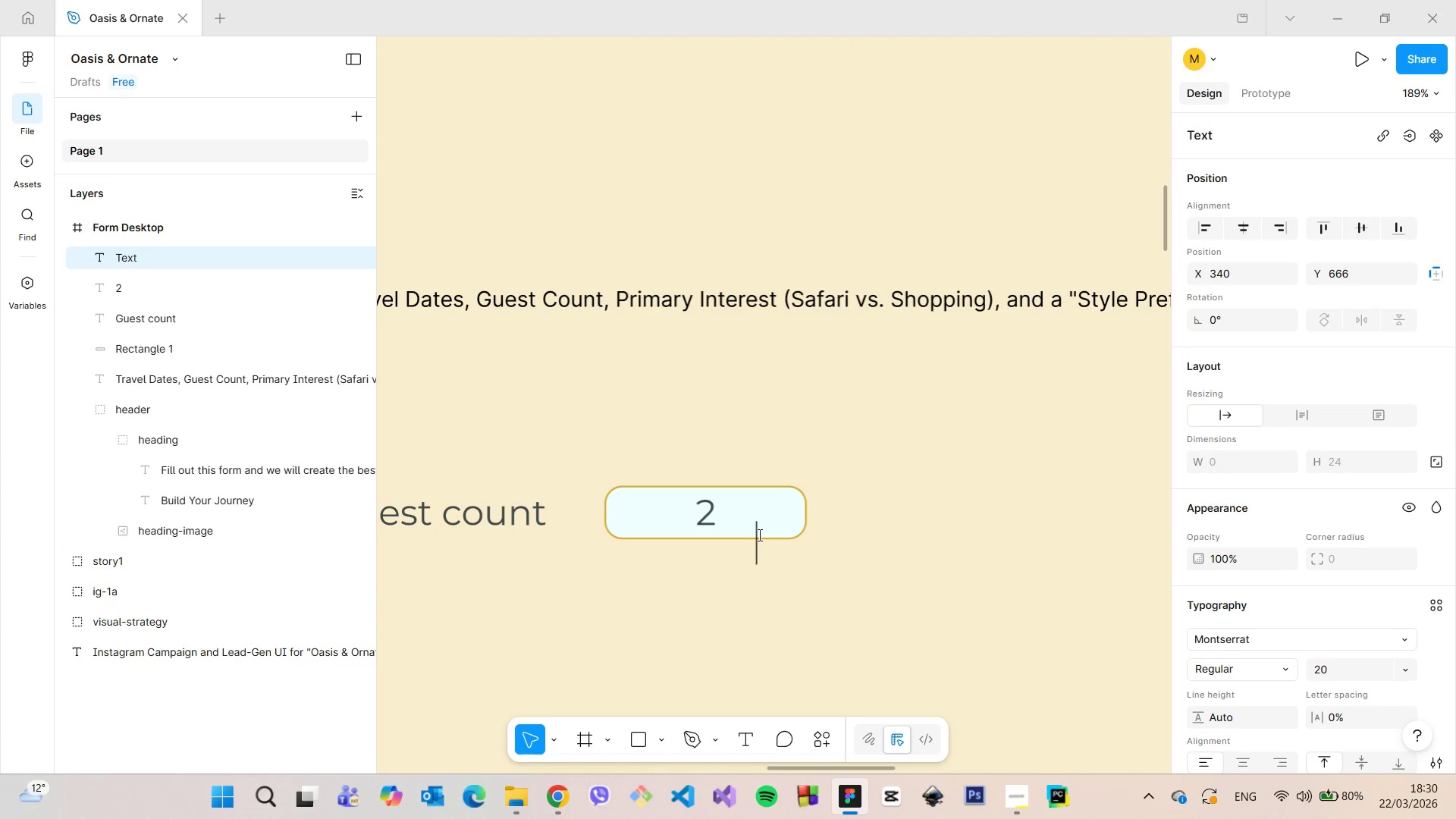 
key(Shift+0)
 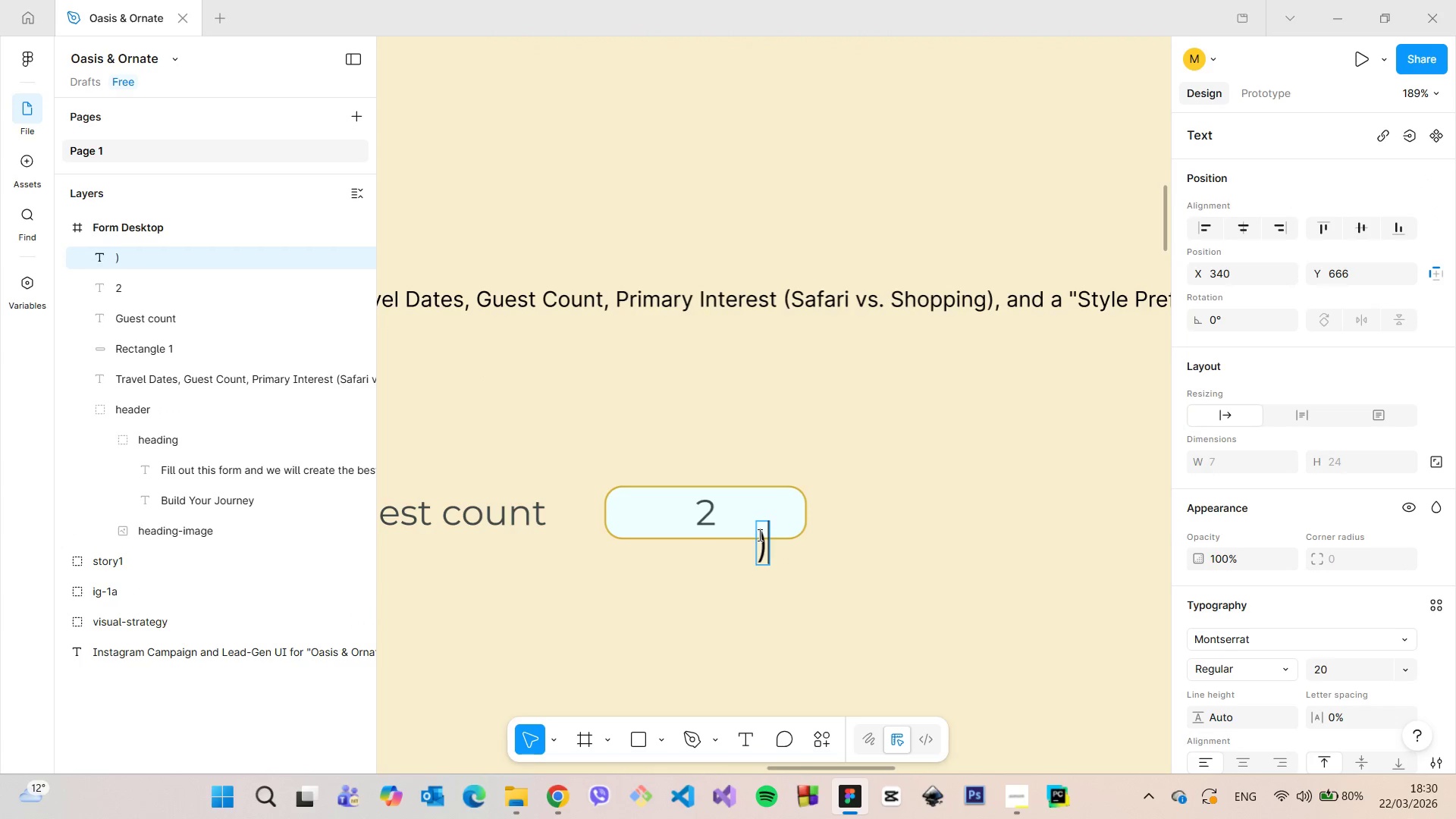 
key(Backspace)
 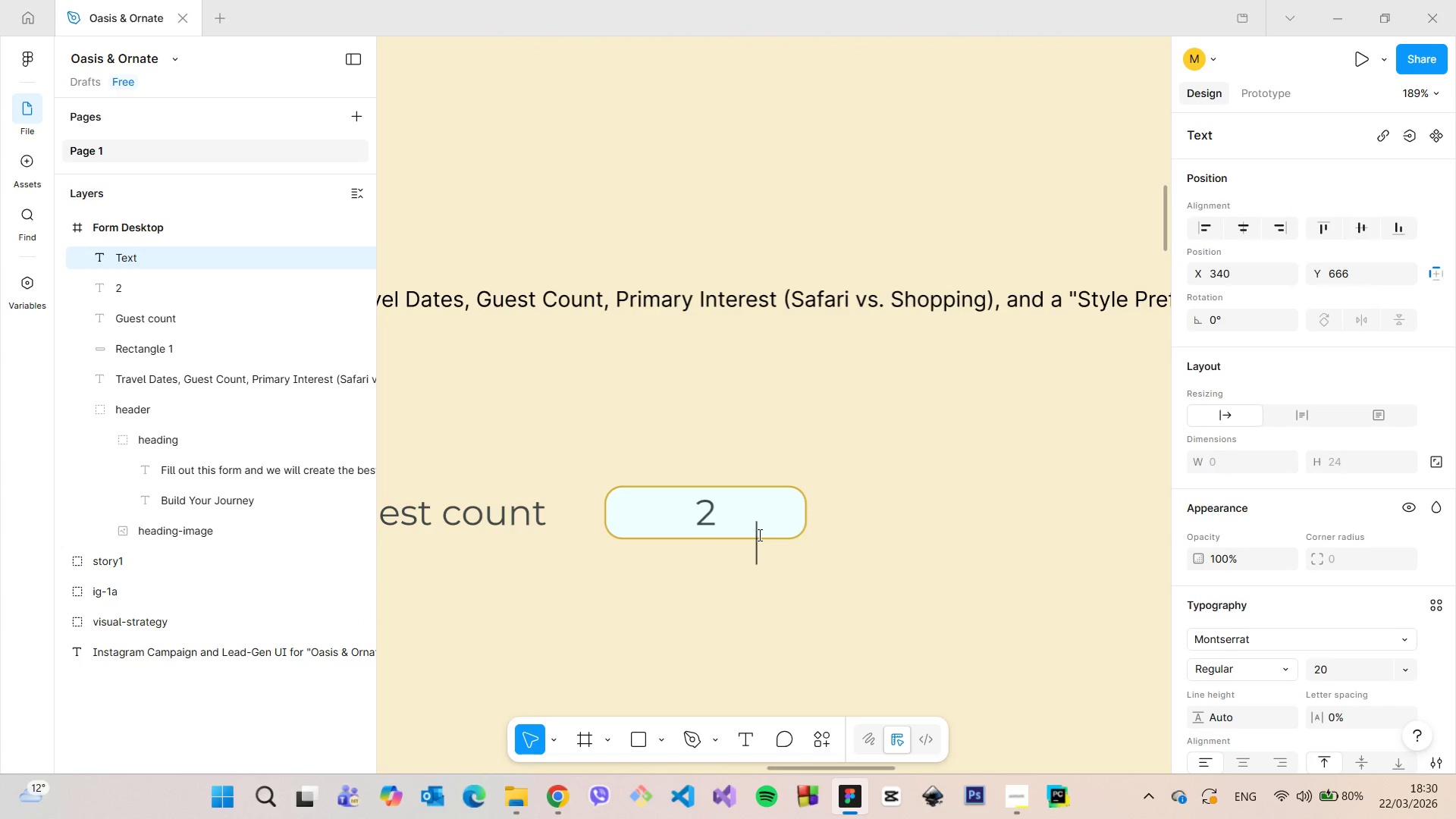 
key(Shift+Equal)
 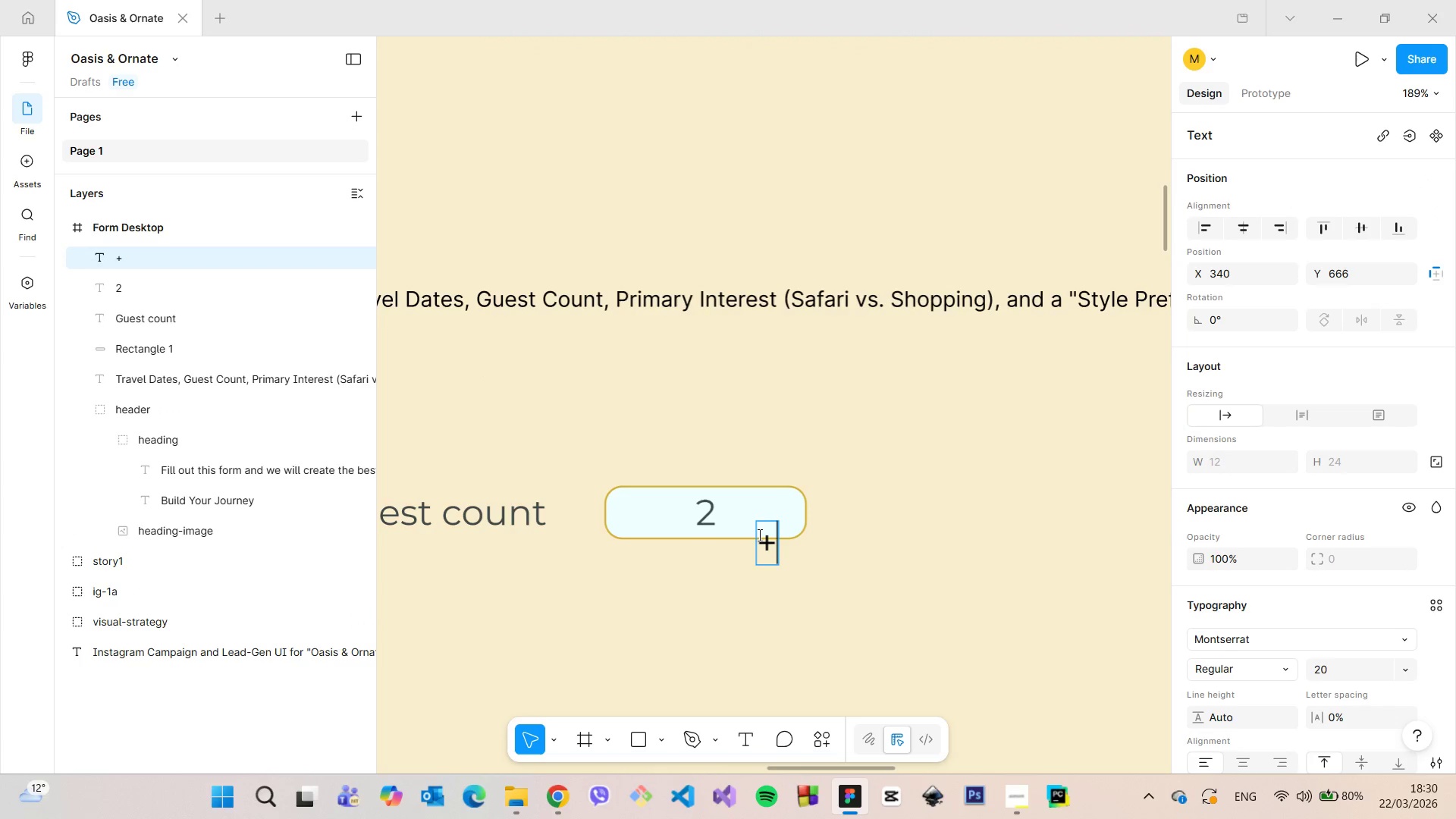 
key(Shift+ShiftRight)
 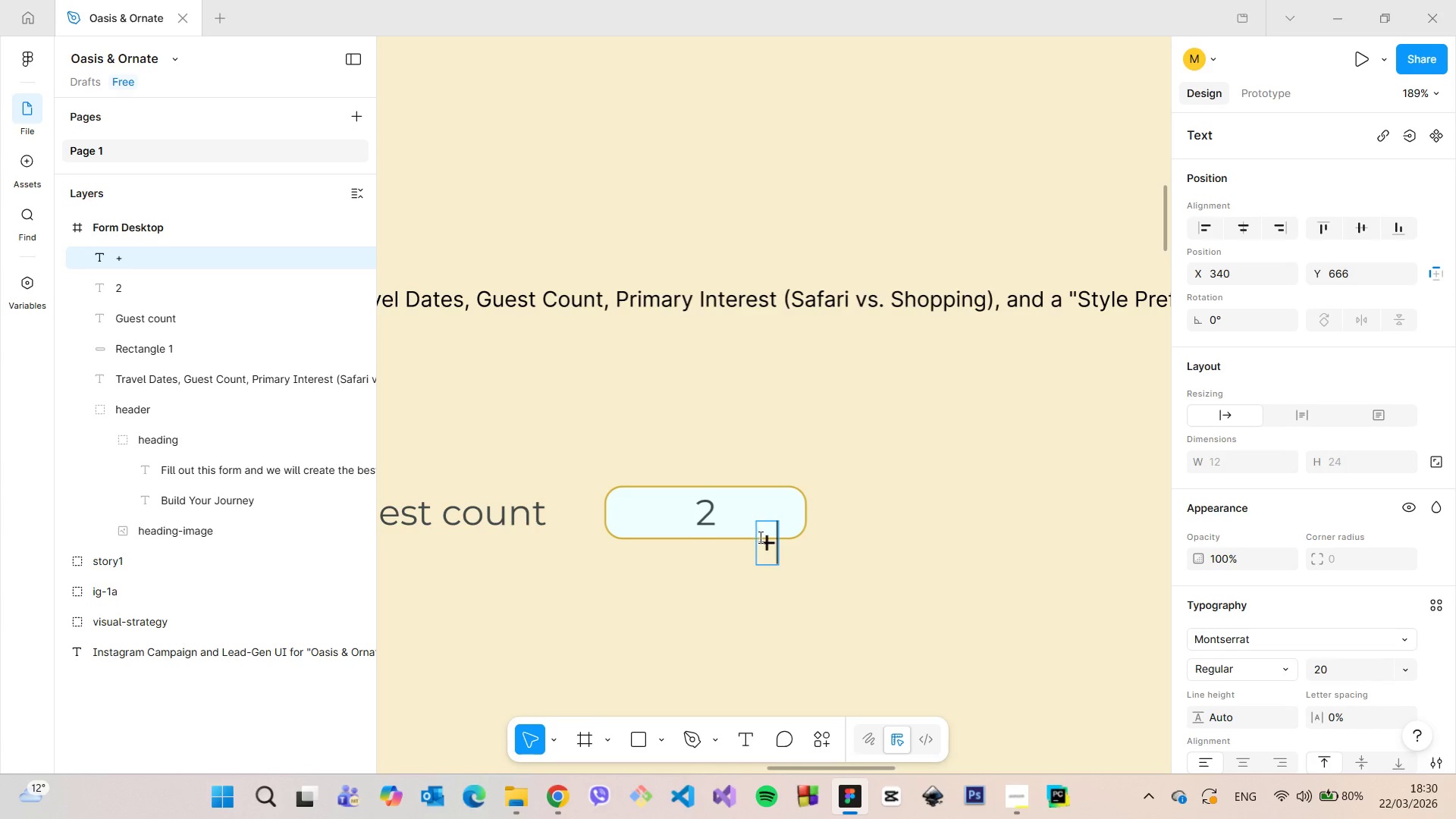 
left_click([770, 543])
 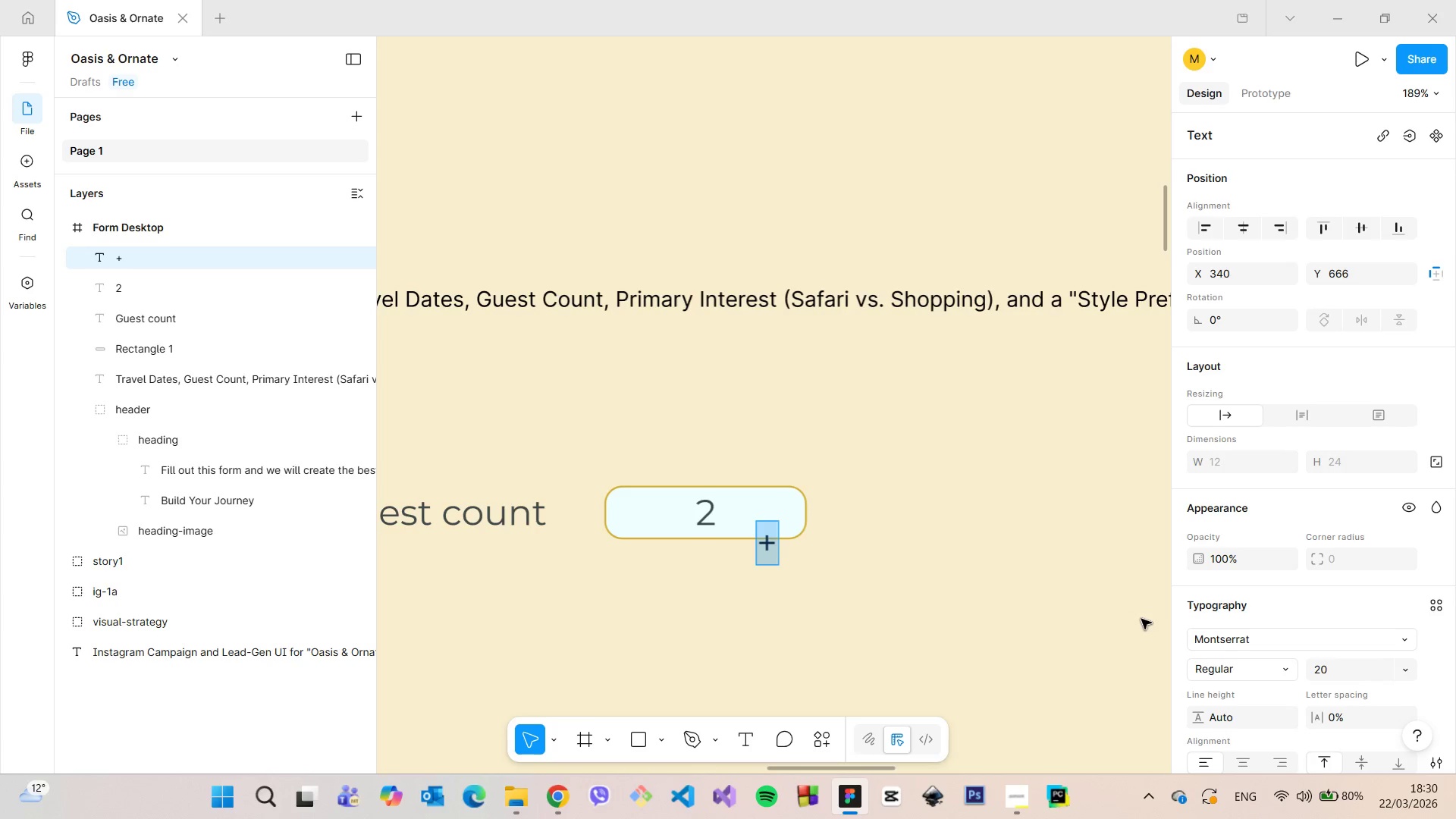 
scroll: coordinate [1255, 641], scroll_direction: down, amount: 7.0
 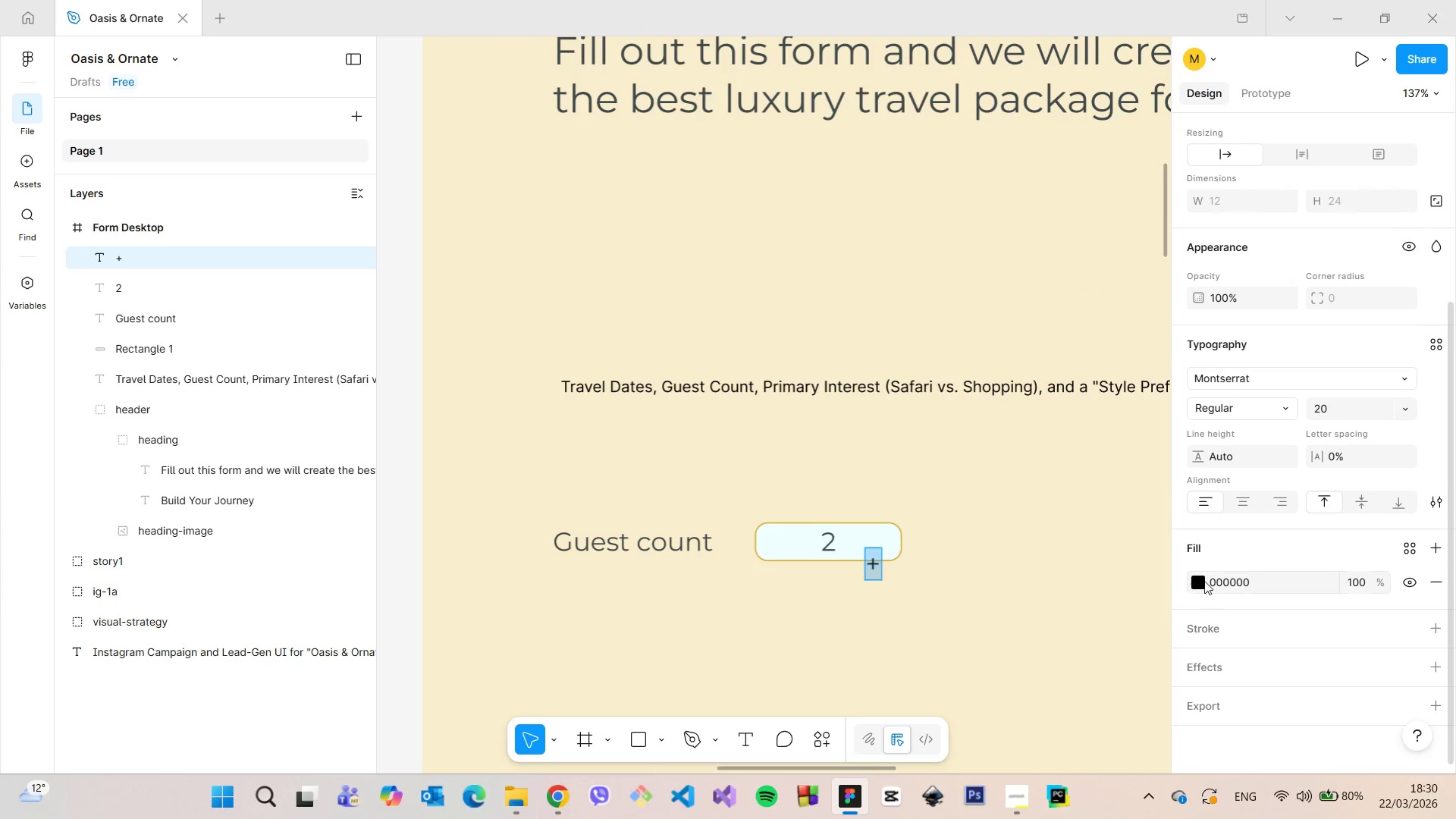 
left_click([1203, 581])
 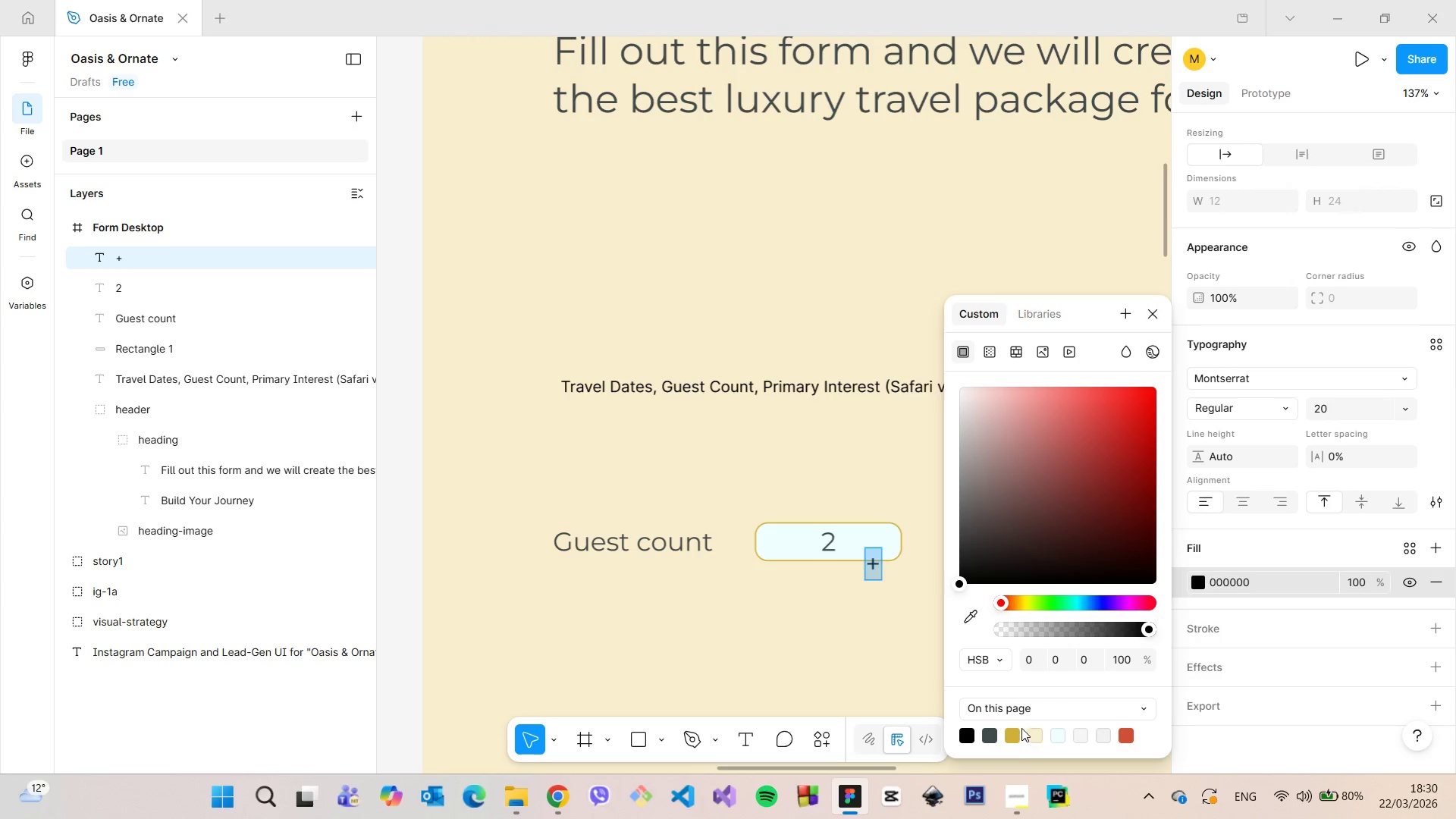 
left_click([1013, 727])
 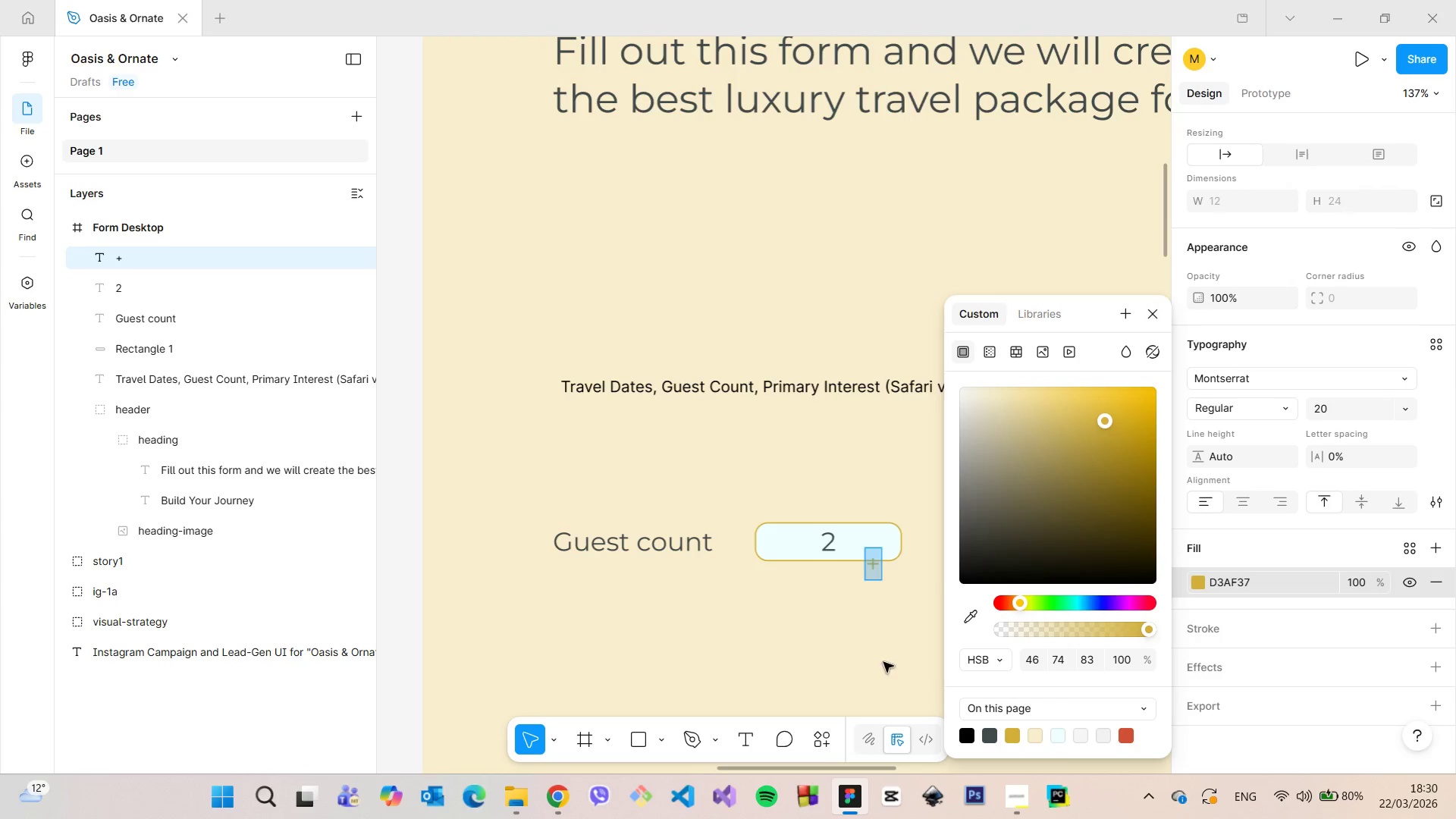 
left_click([883, 661])
 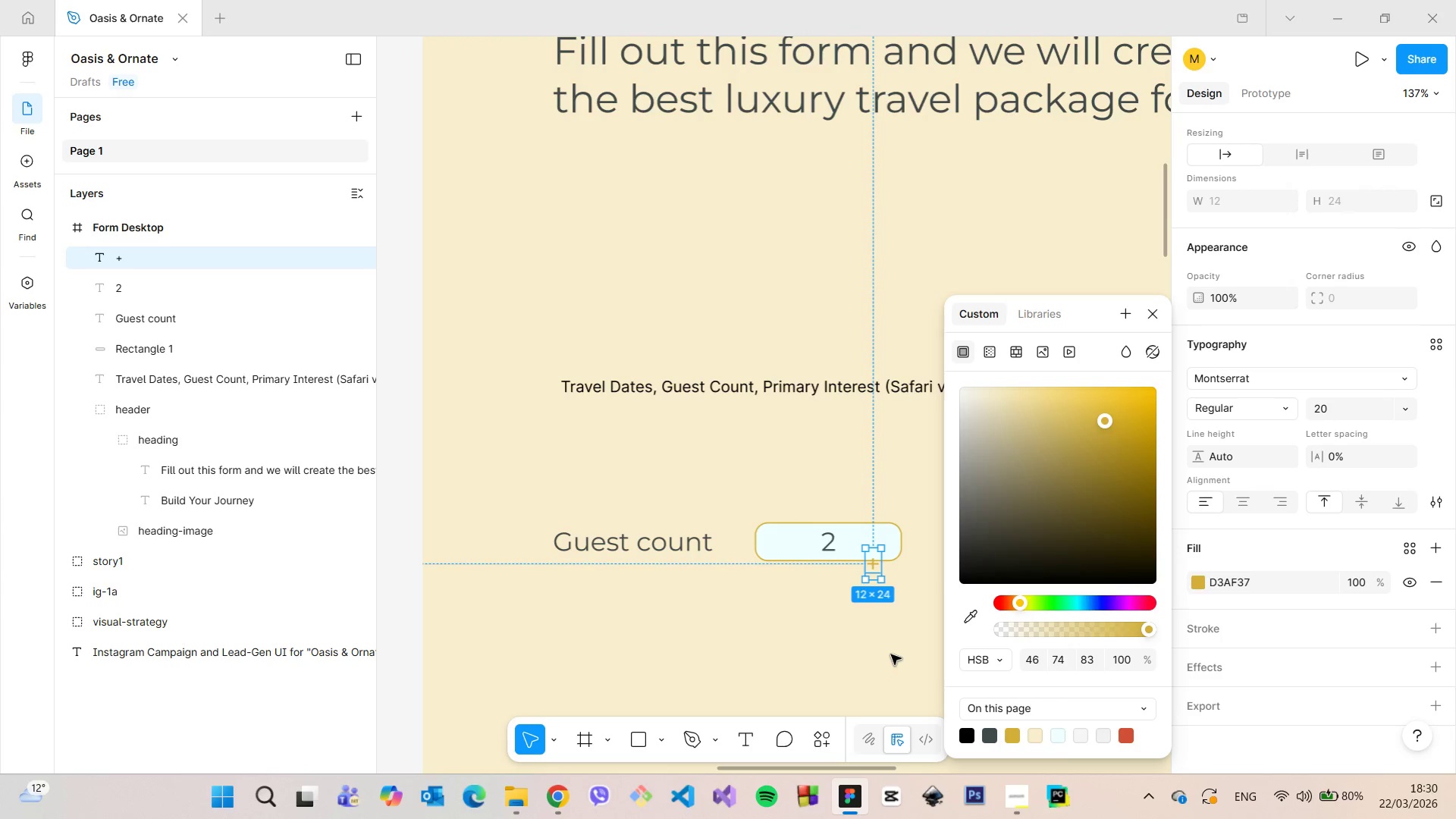 
left_click([893, 652])
 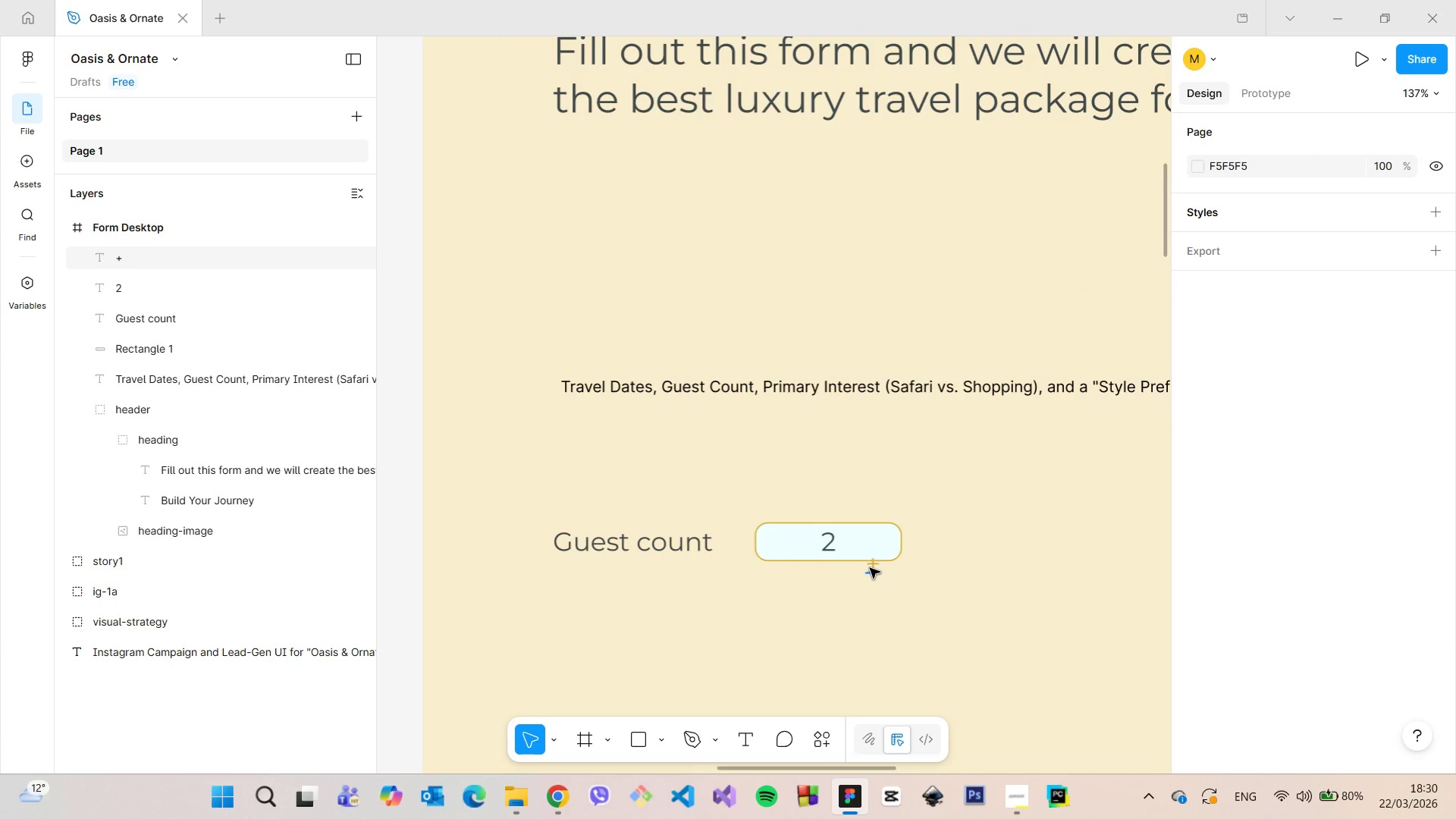 
left_click([871, 567])
 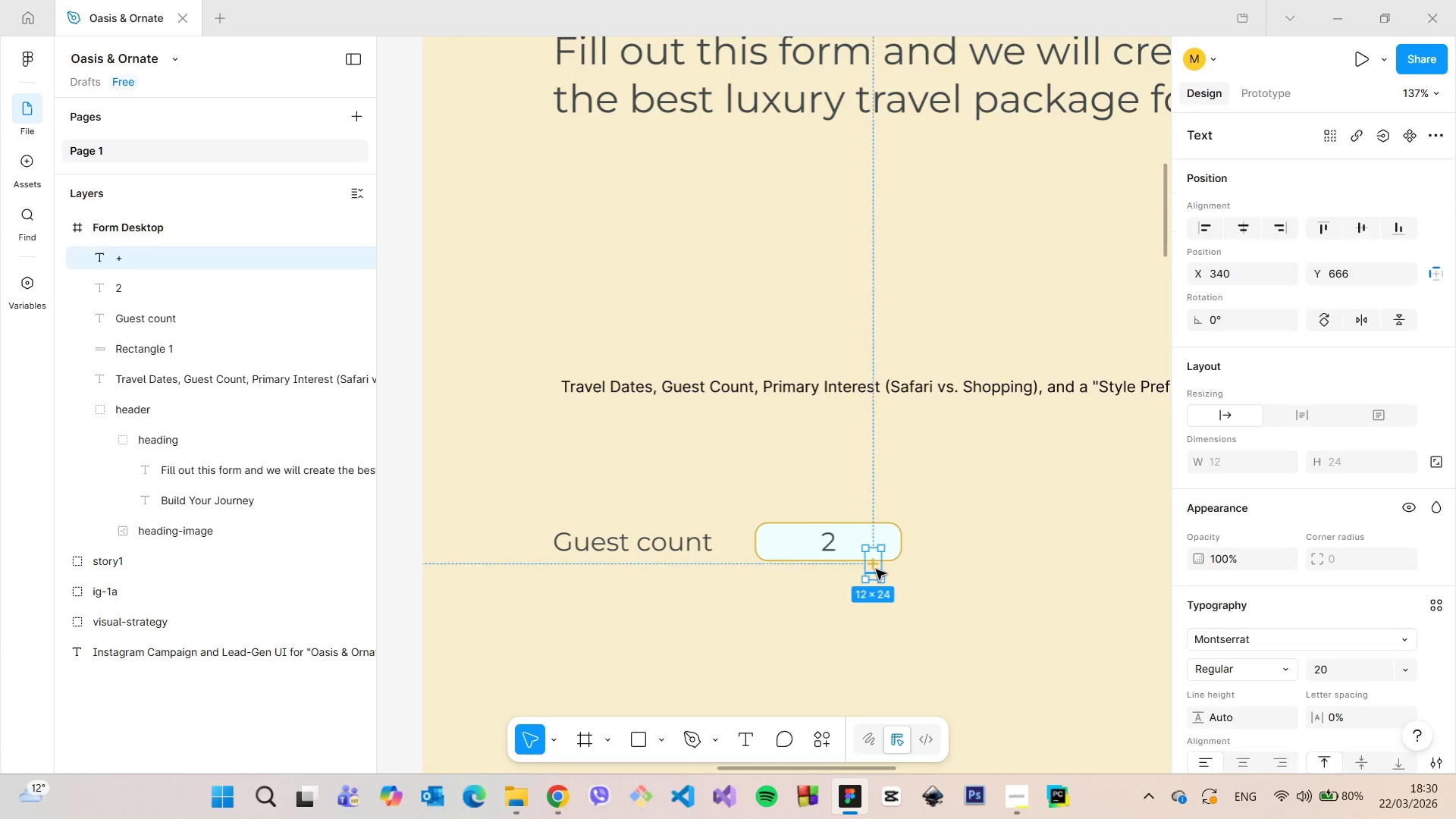 
left_click([868, 562])
 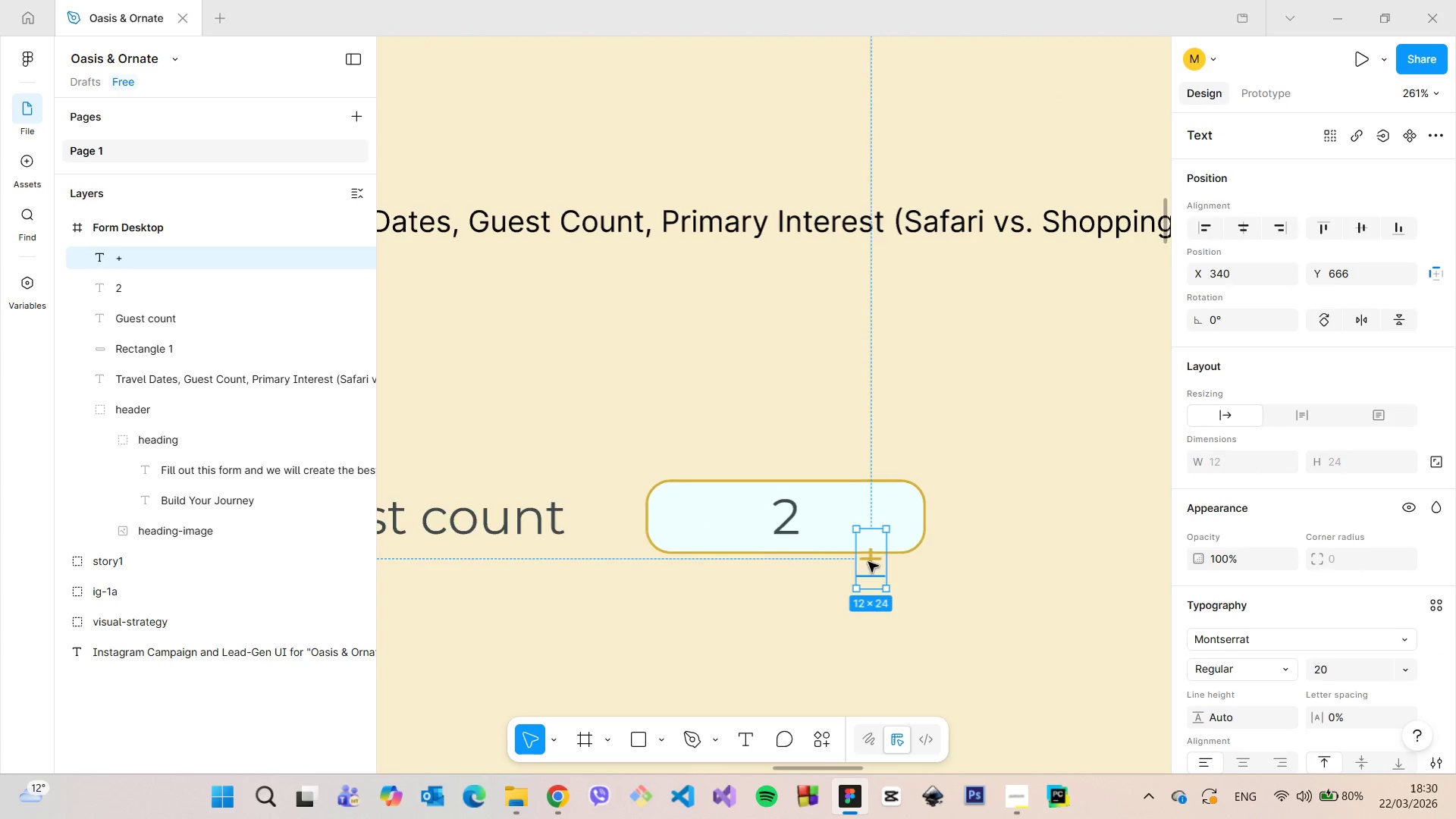 
scroll: coordinate [877, 571], scroll_direction: up, amount: 6.0
 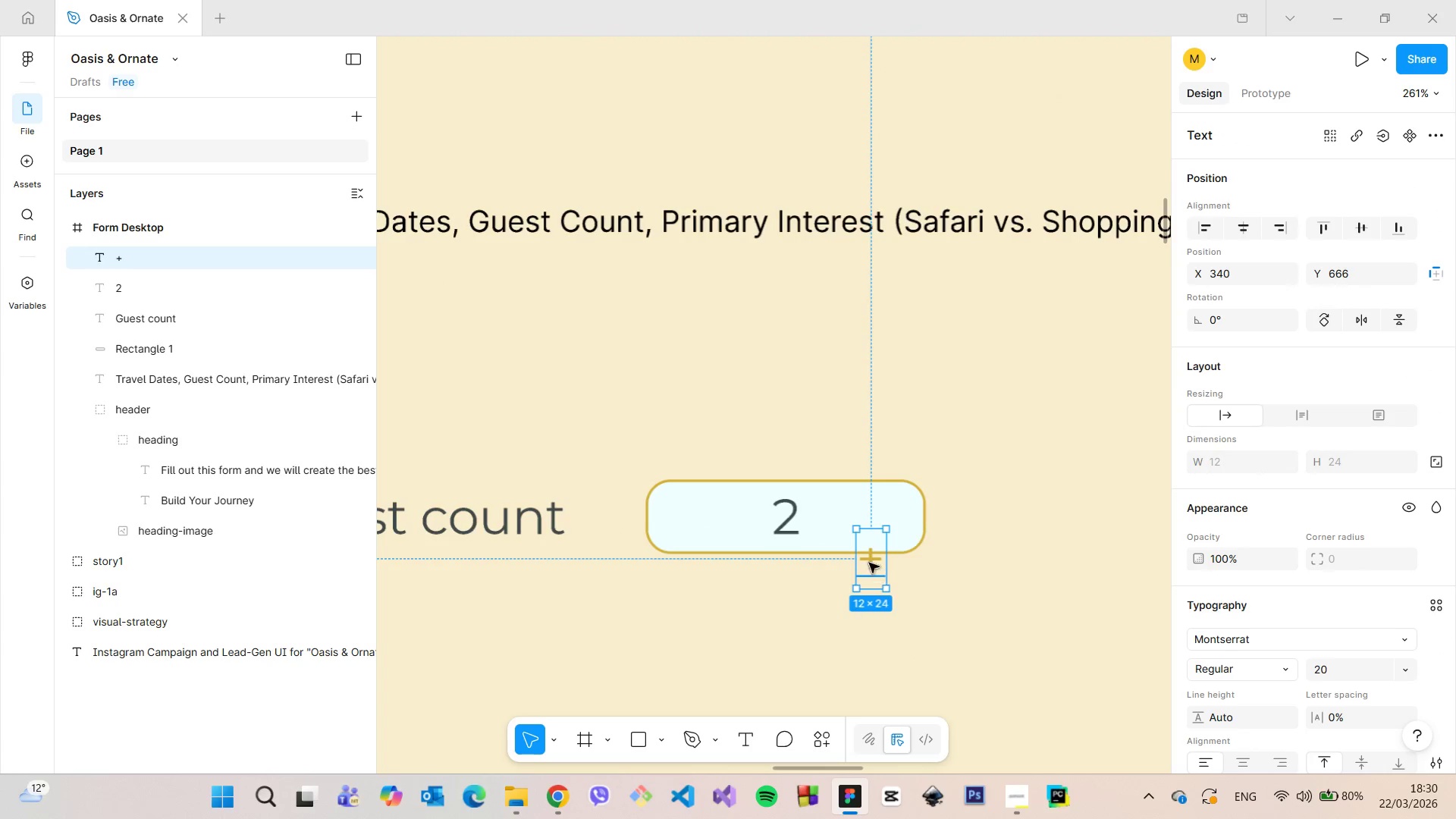 
double_click([868, 562])
 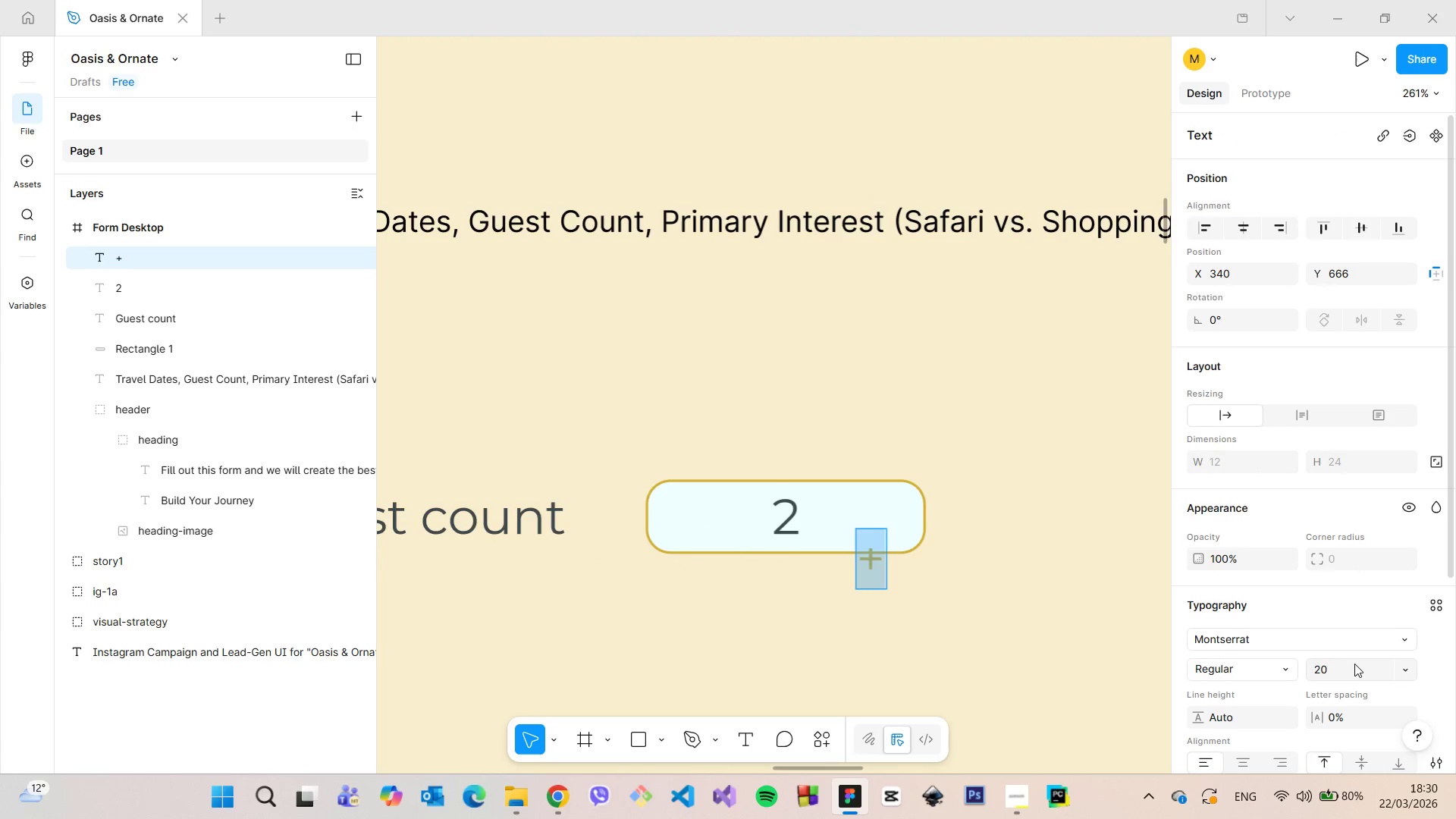 
left_click([1347, 667])
 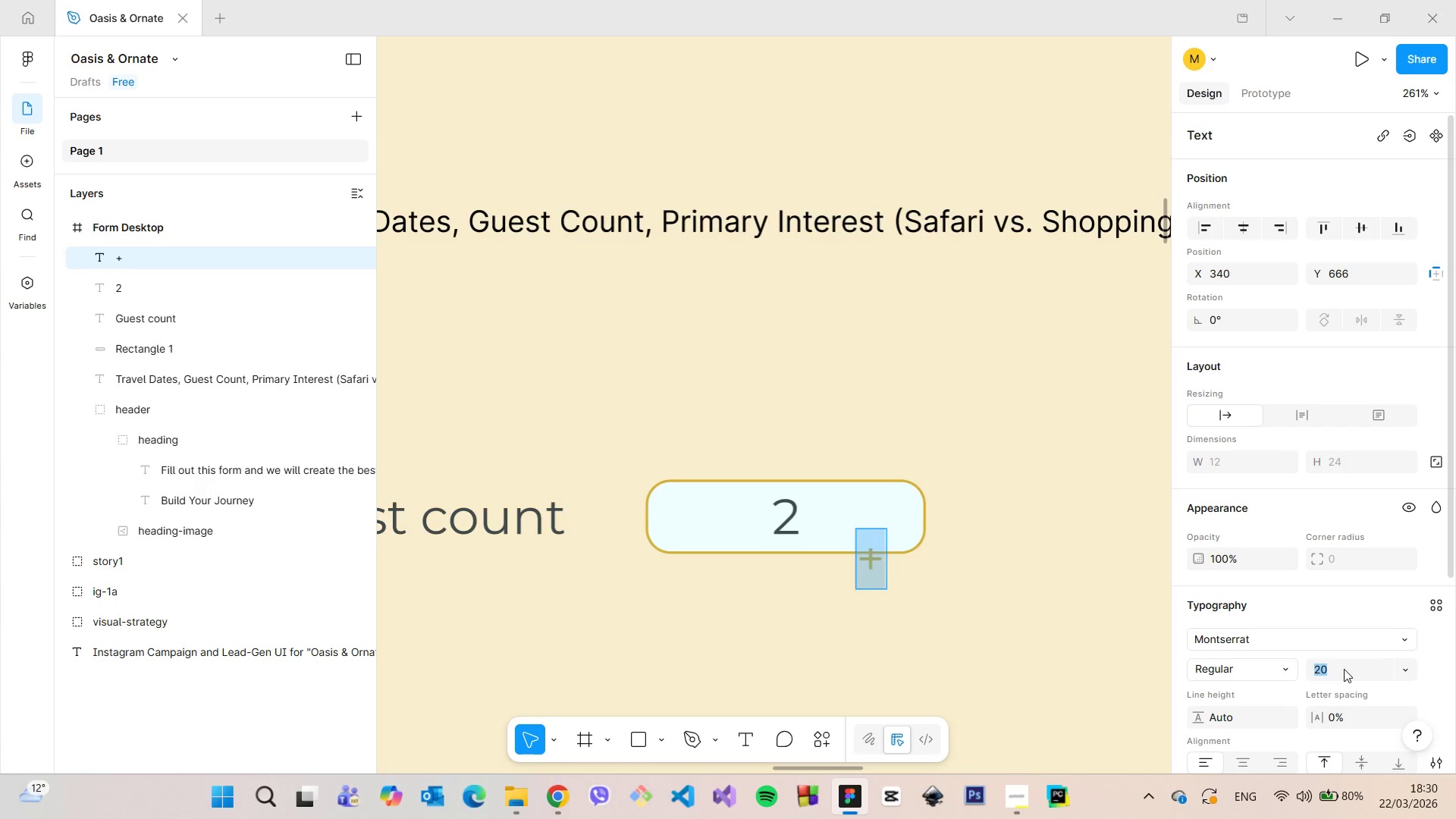 
type(25)
 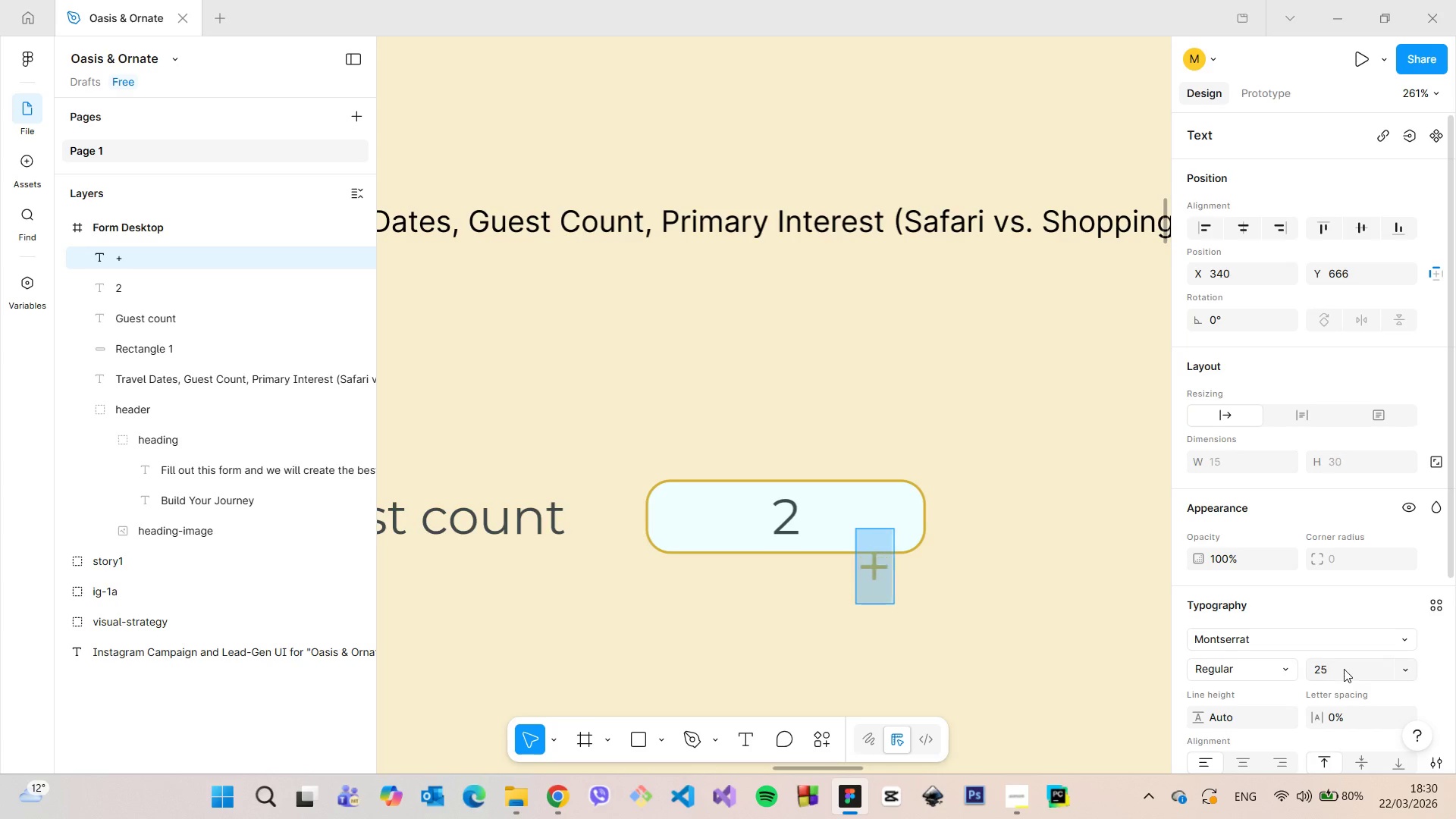 
key(Enter)
 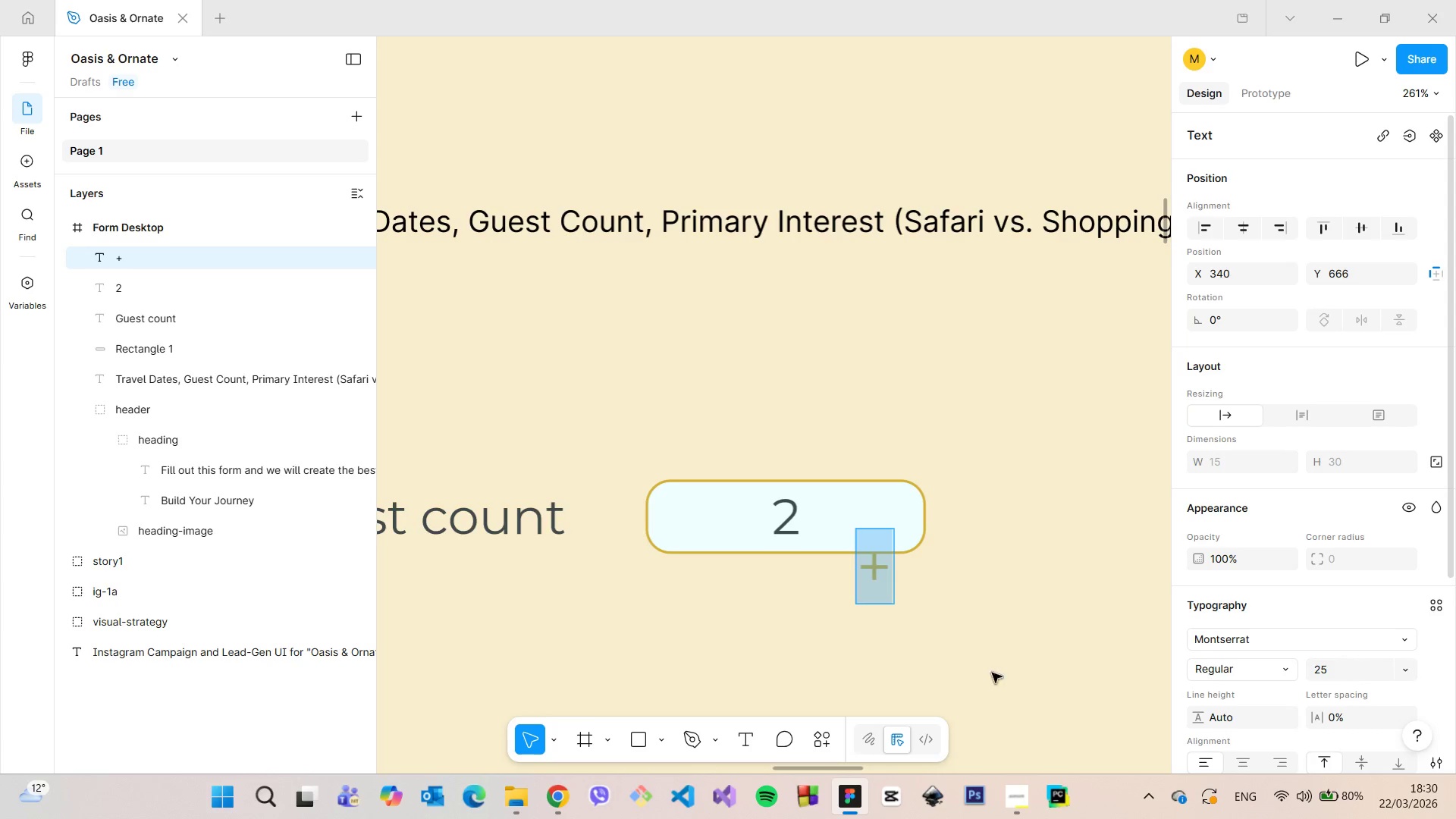 
left_click([962, 645])
 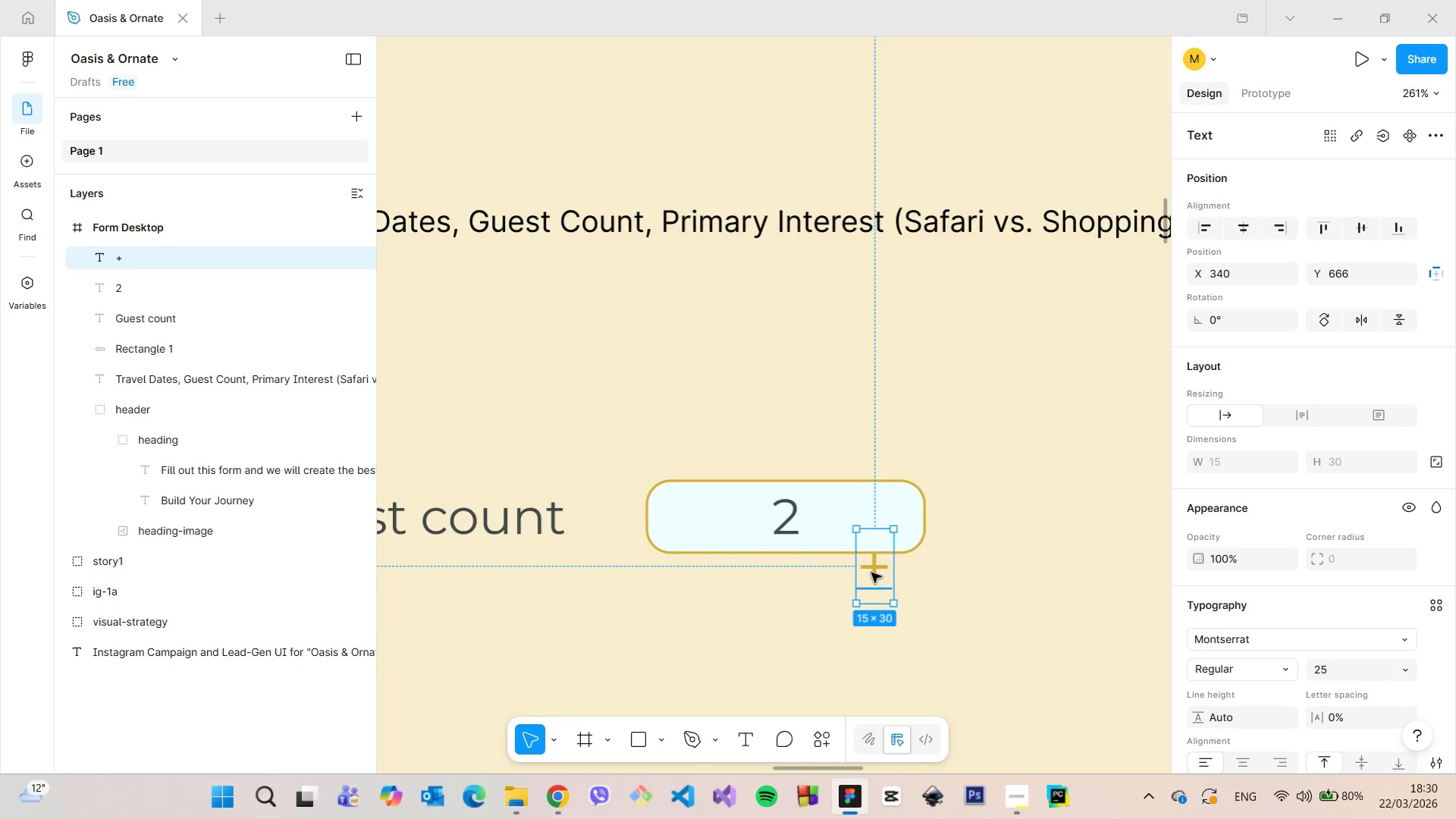 
left_click_drag(start_coordinate=[871, 572], to_coordinate=[879, 521])
 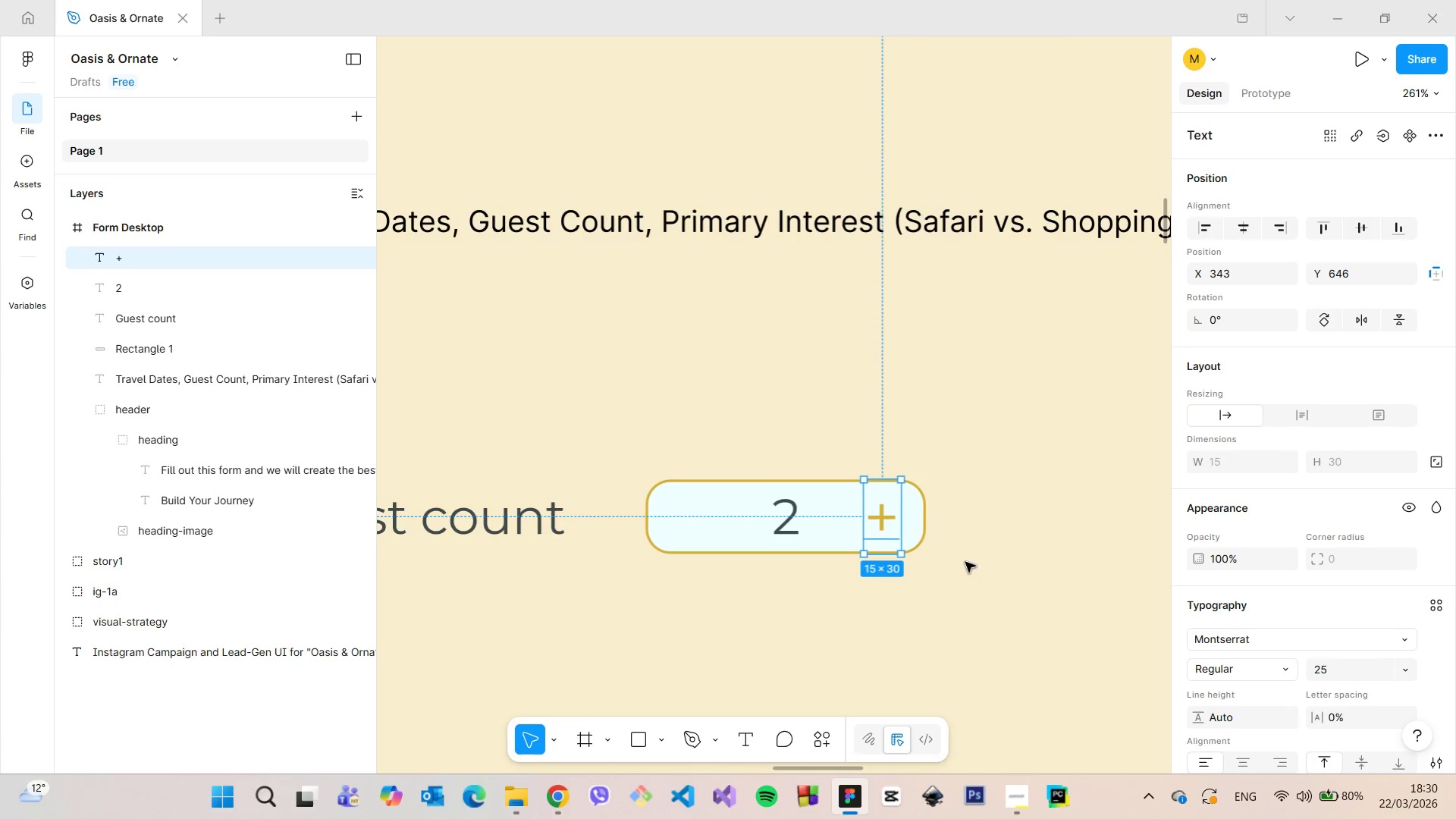 
left_click([965, 562])
 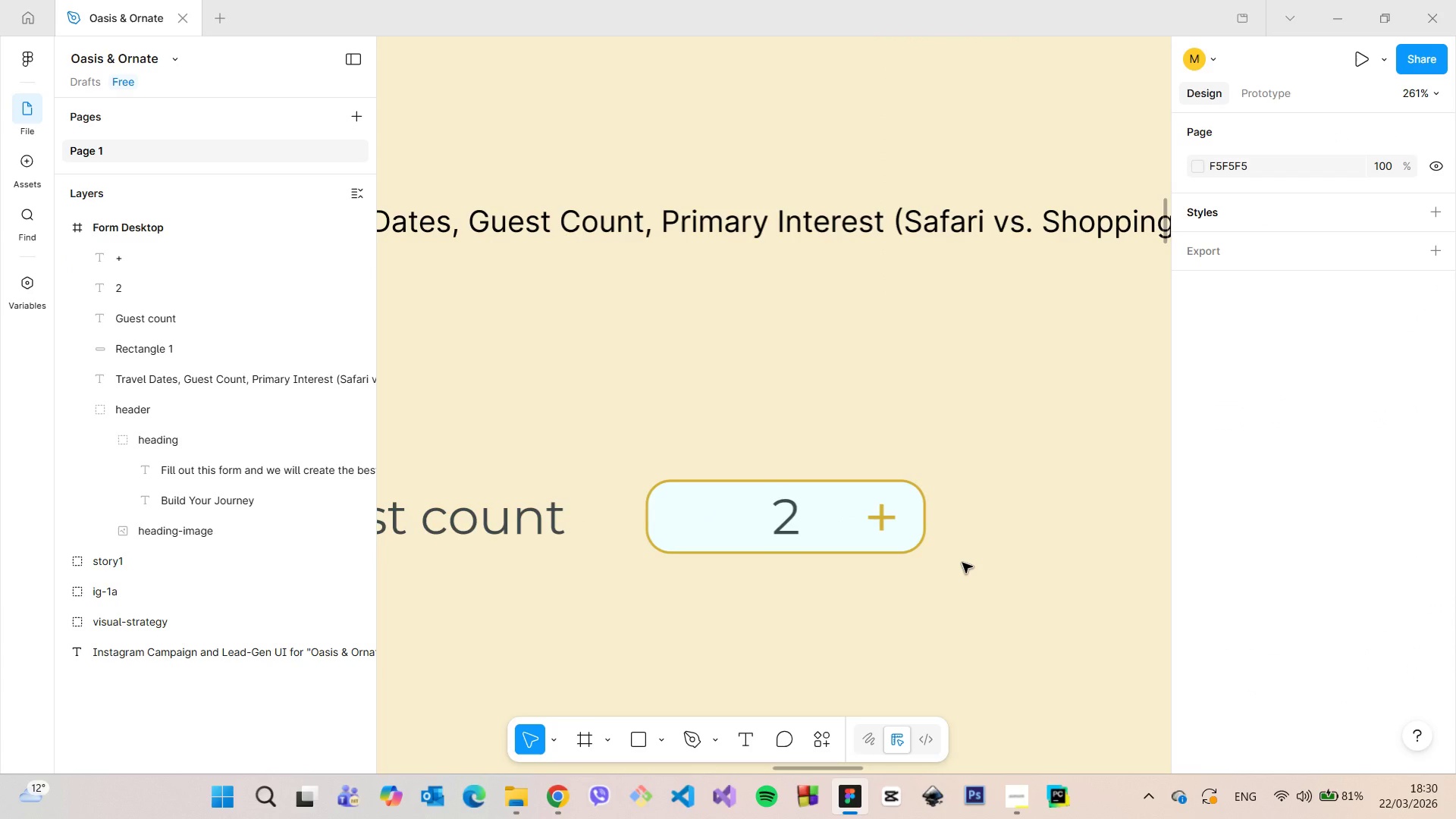 
wait(9.66)
 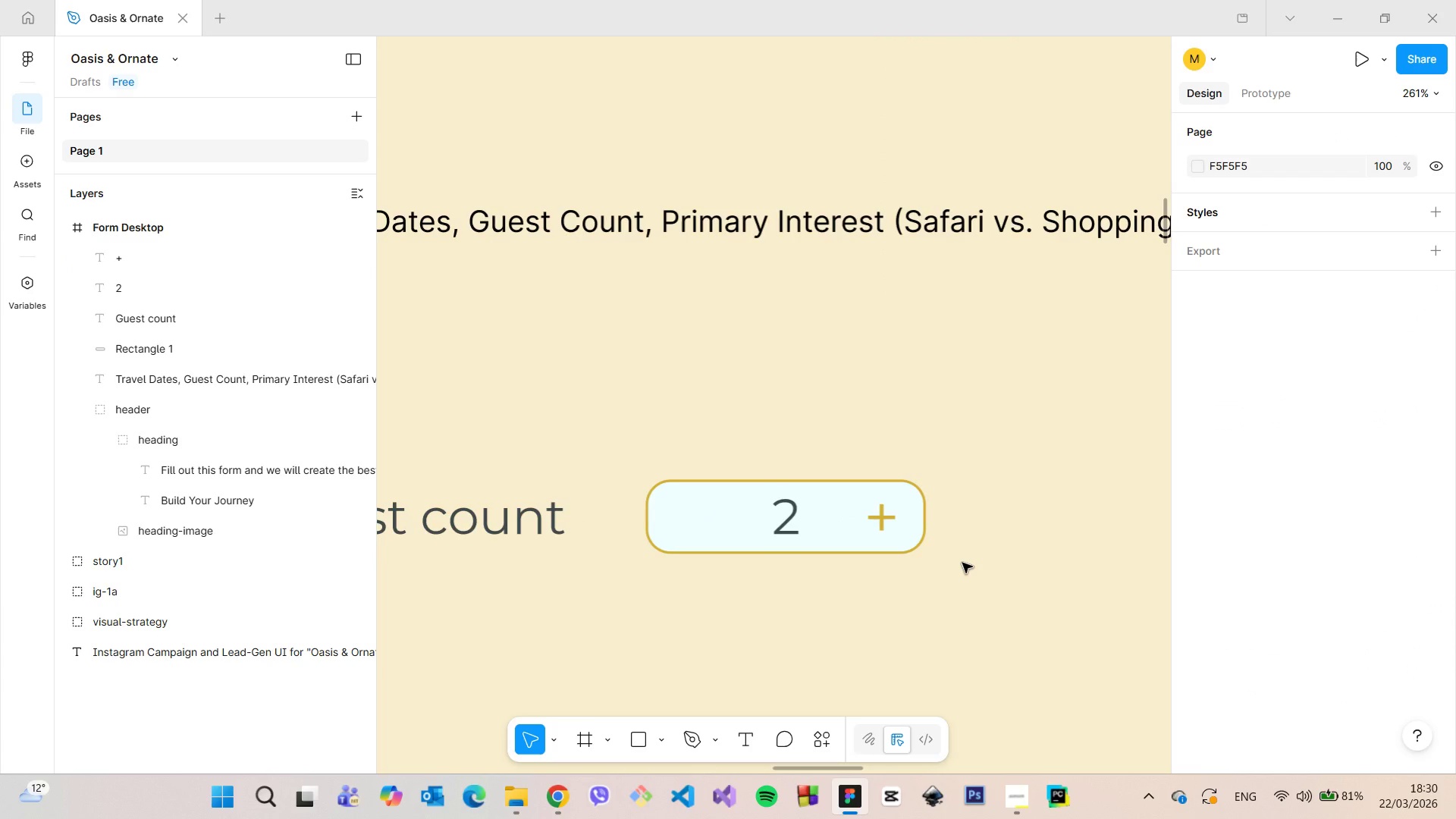 
scroll: coordinate [970, 551], scroll_direction: down, amount: 11.0
 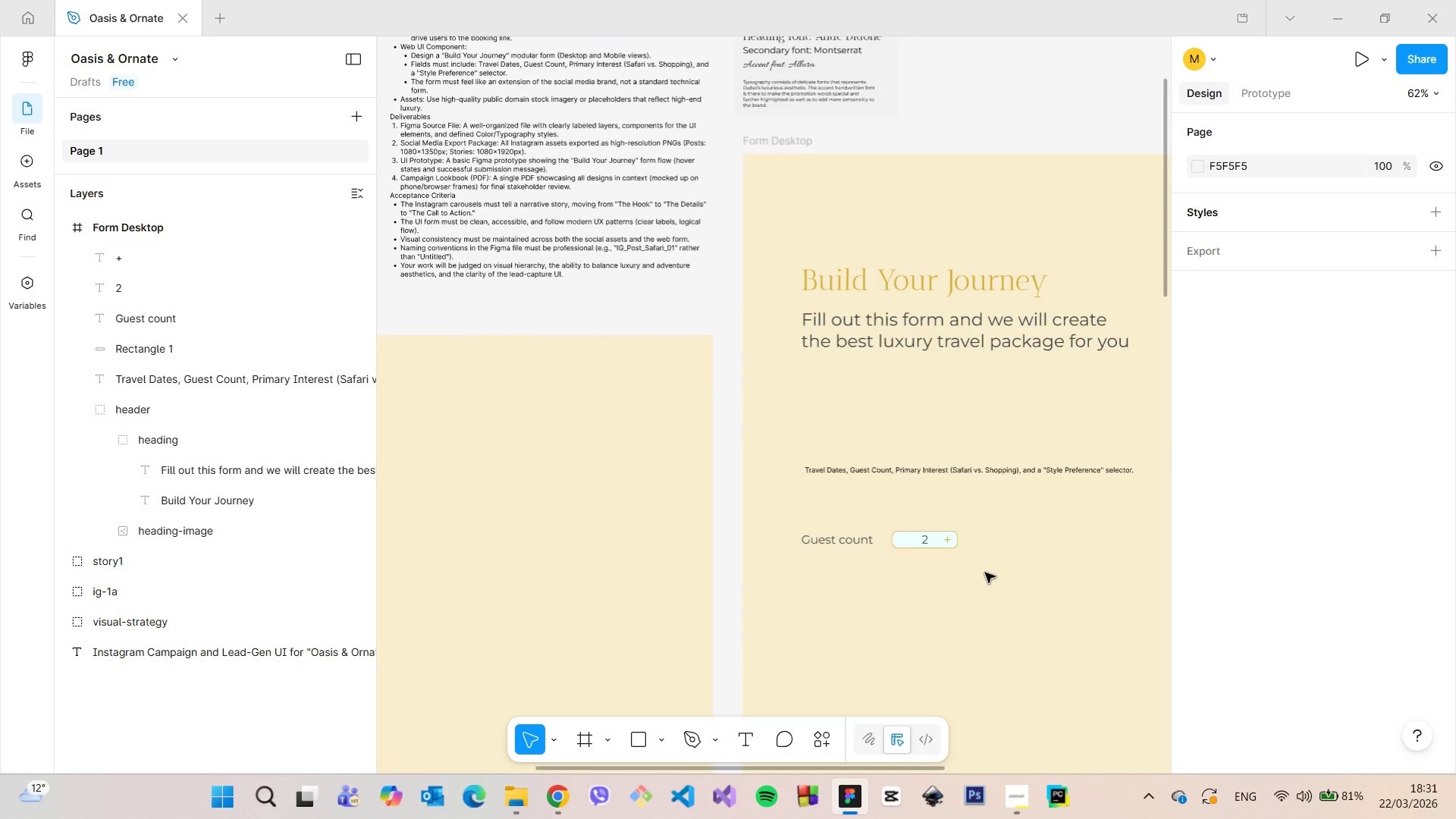 
scroll: coordinate [987, 574], scroll_direction: up, amount: 9.0
 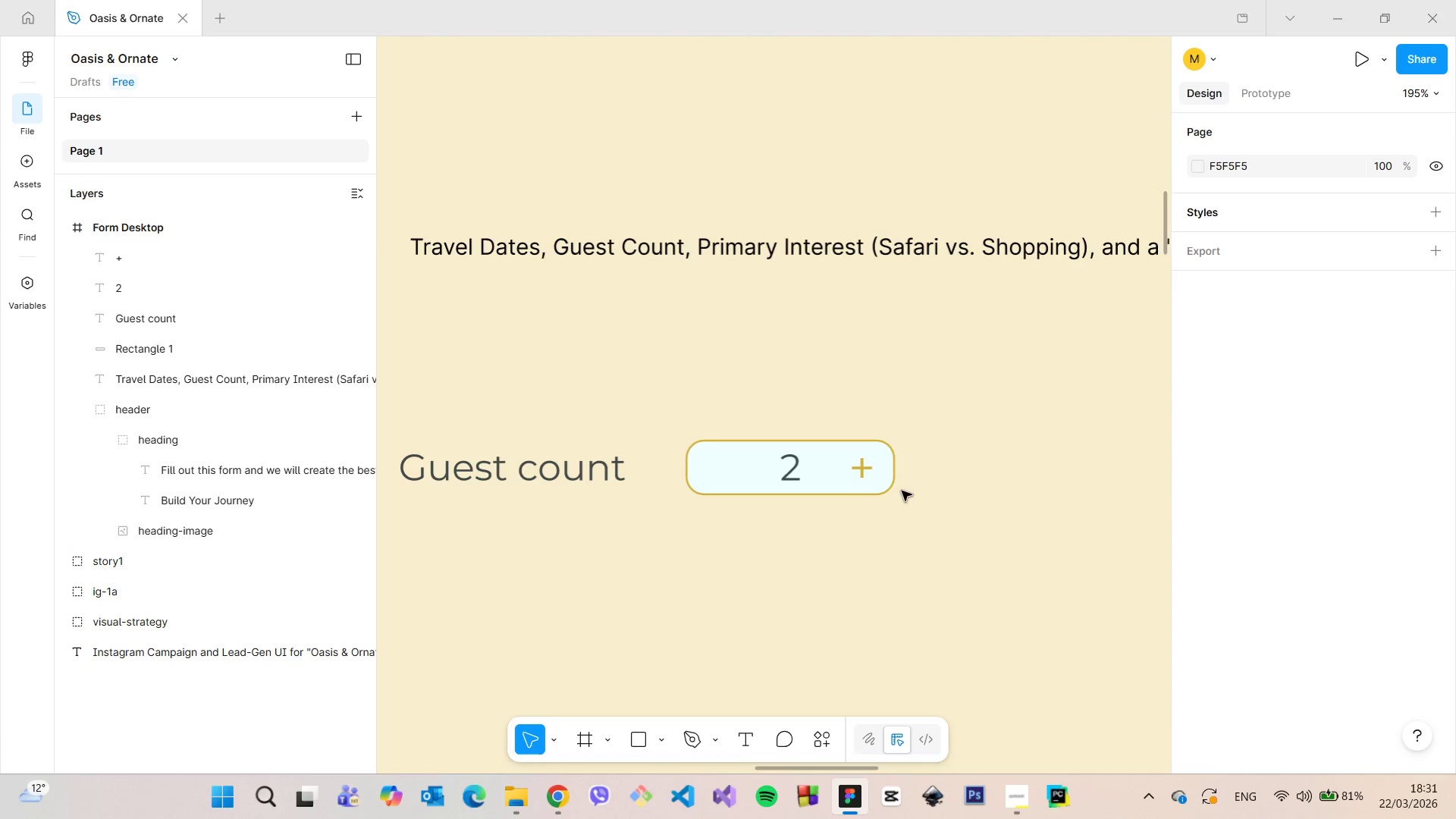 
left_click([893, 479])
 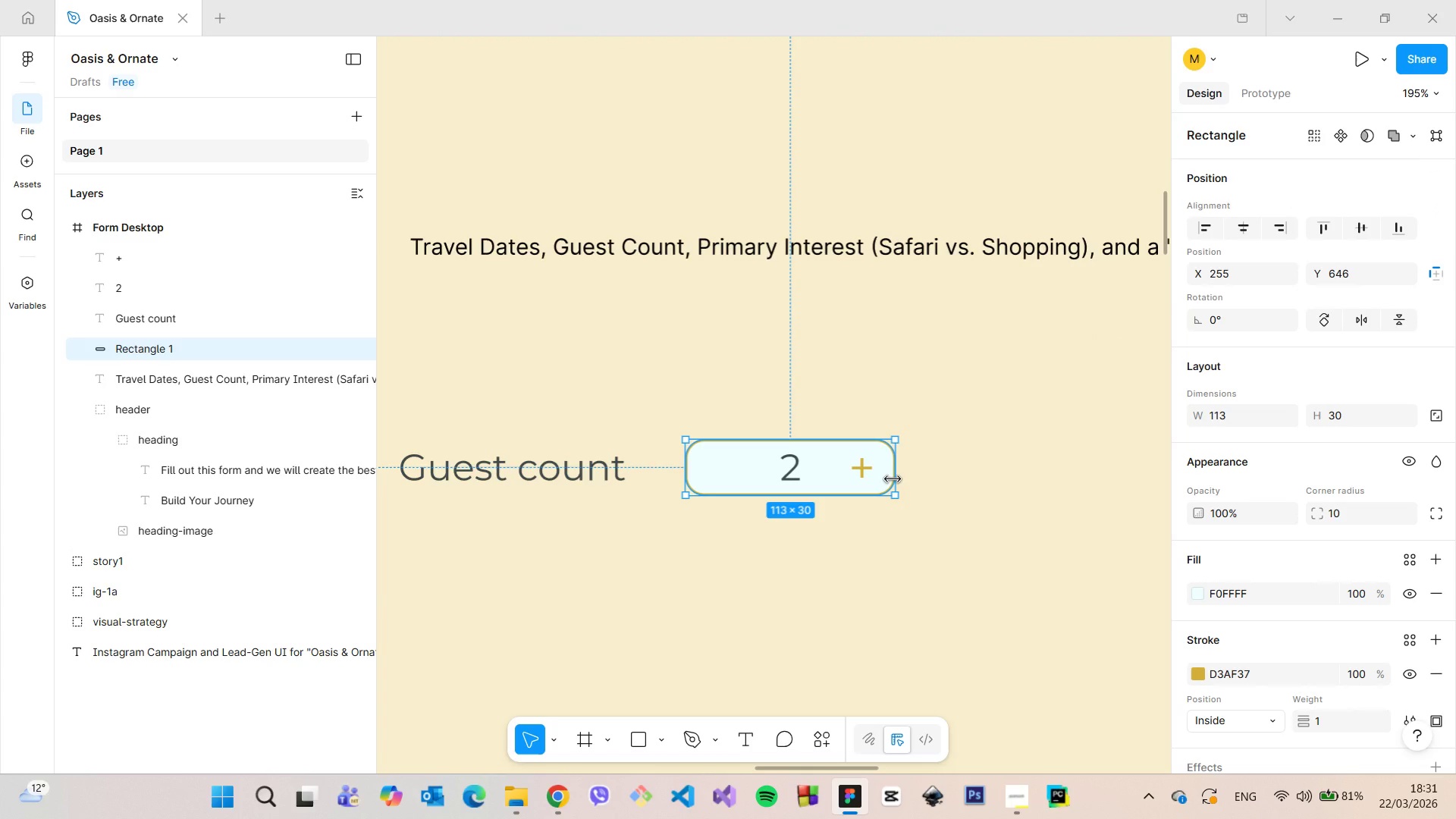 
left_click_drag(start_coordinate=[893, 479], to_coordinate=[853, 482])
 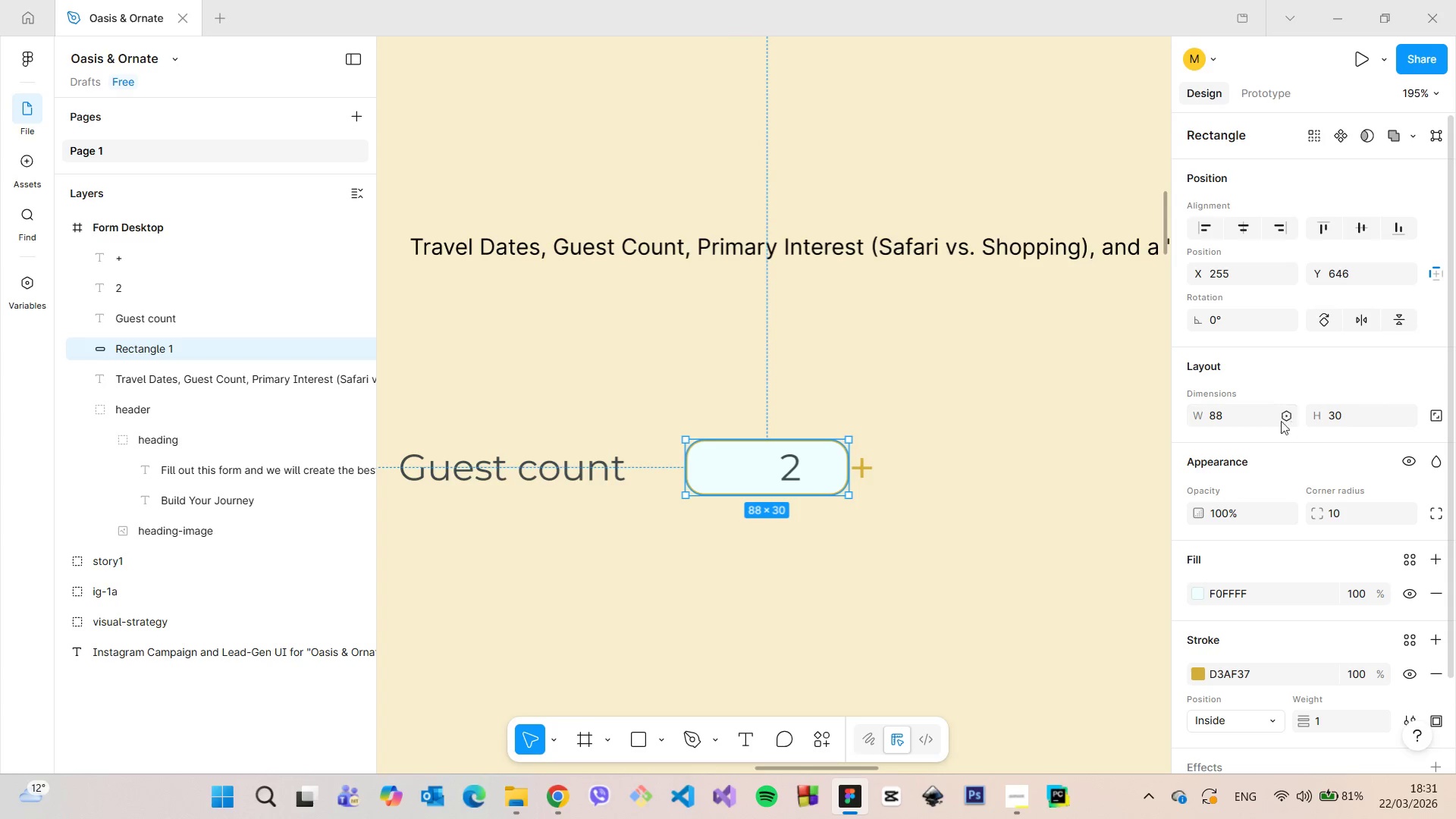 
left_click([1237, 419])
 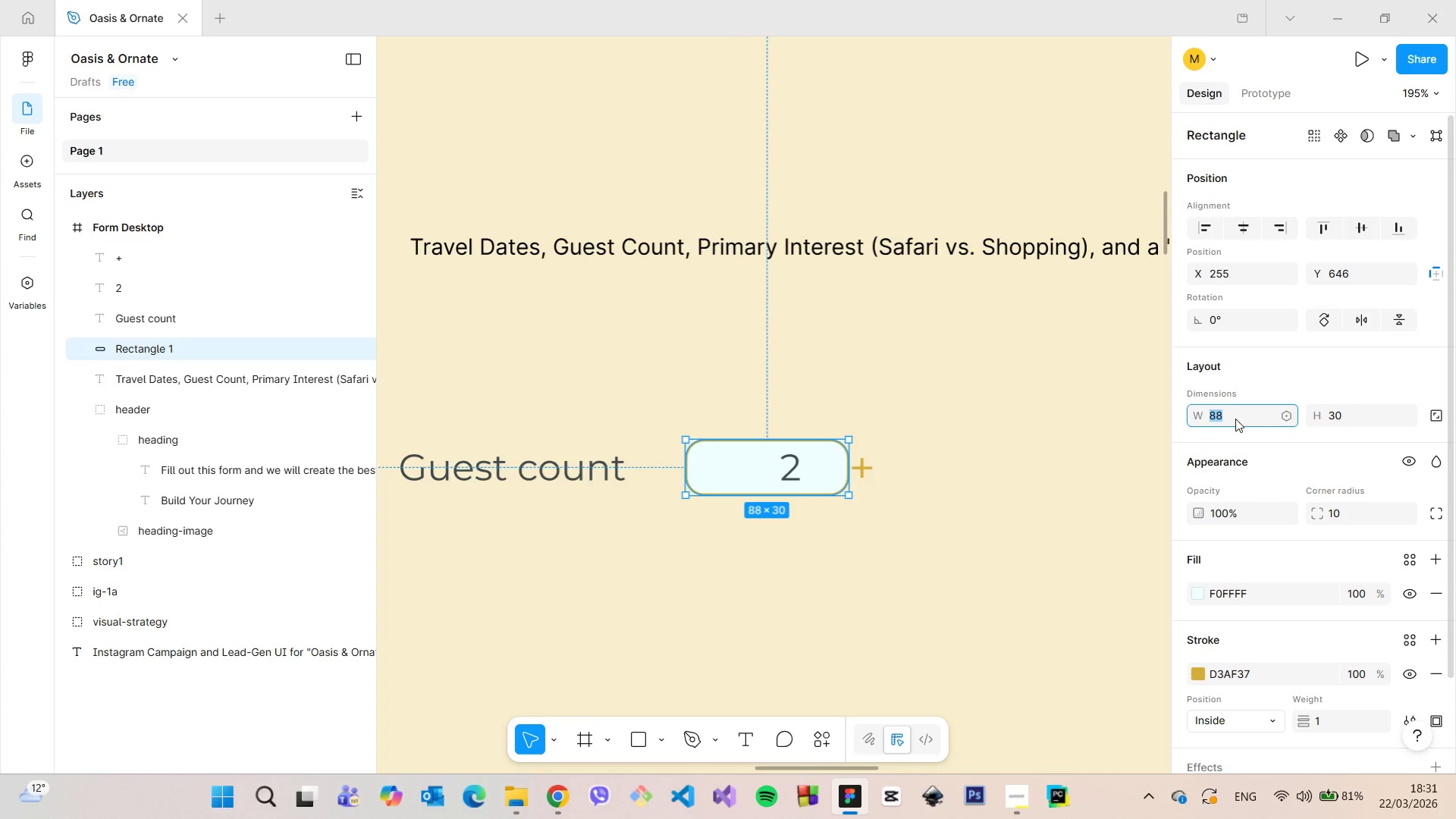 
type(90)
 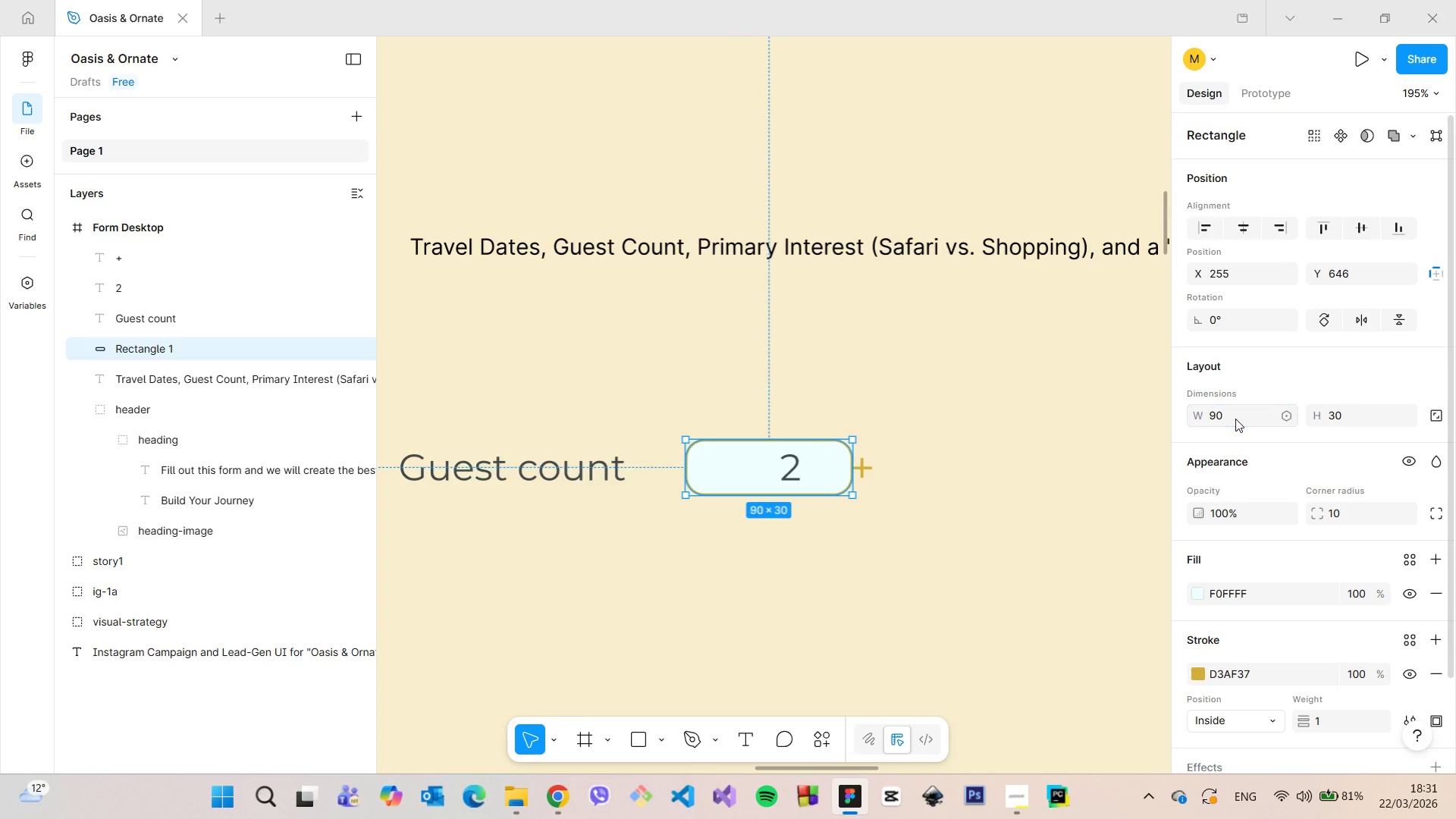 
key(Enter)
 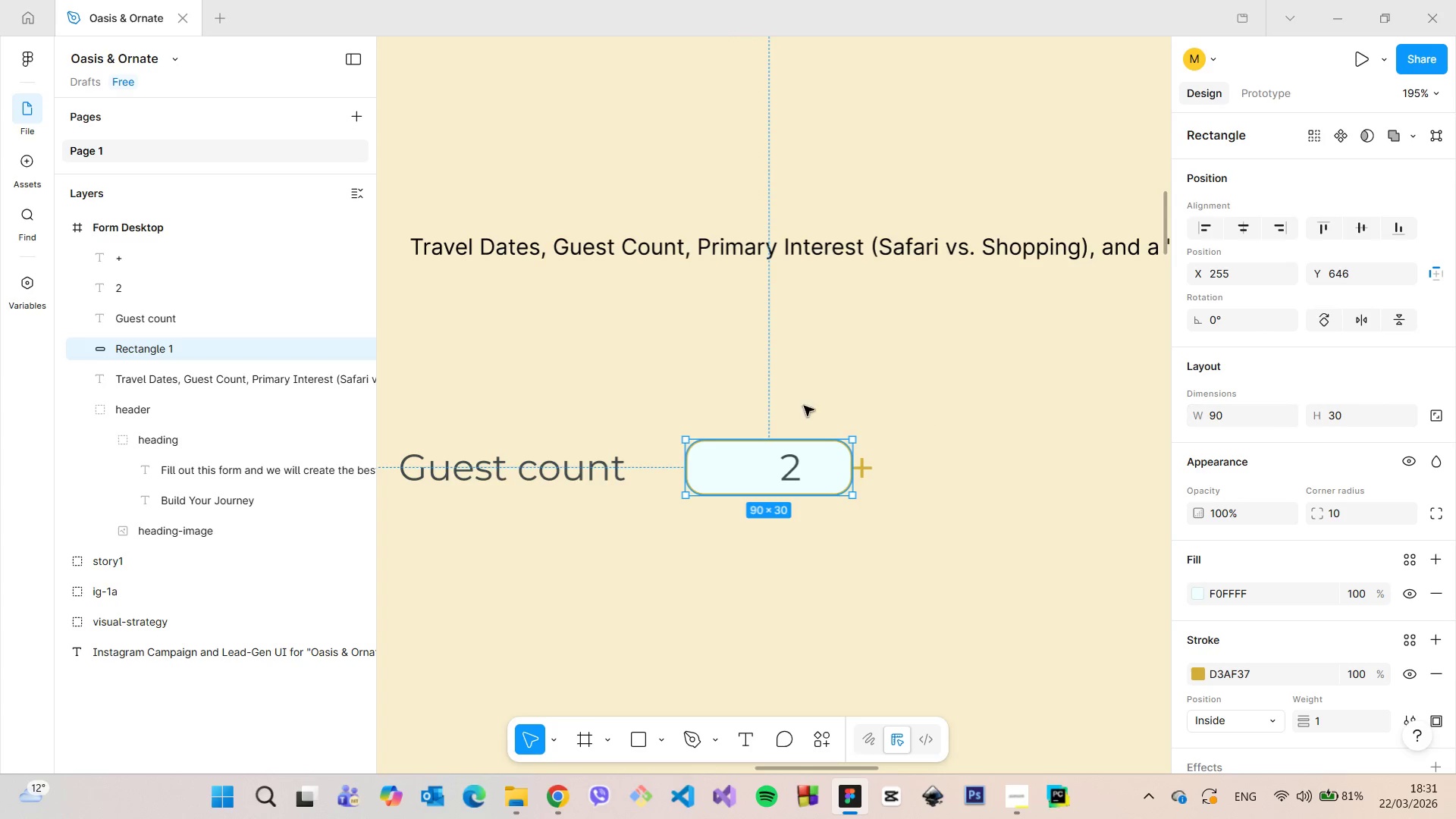 
scroll: coordinate [783, 416], scroll_direction: up, amount: 3.0
 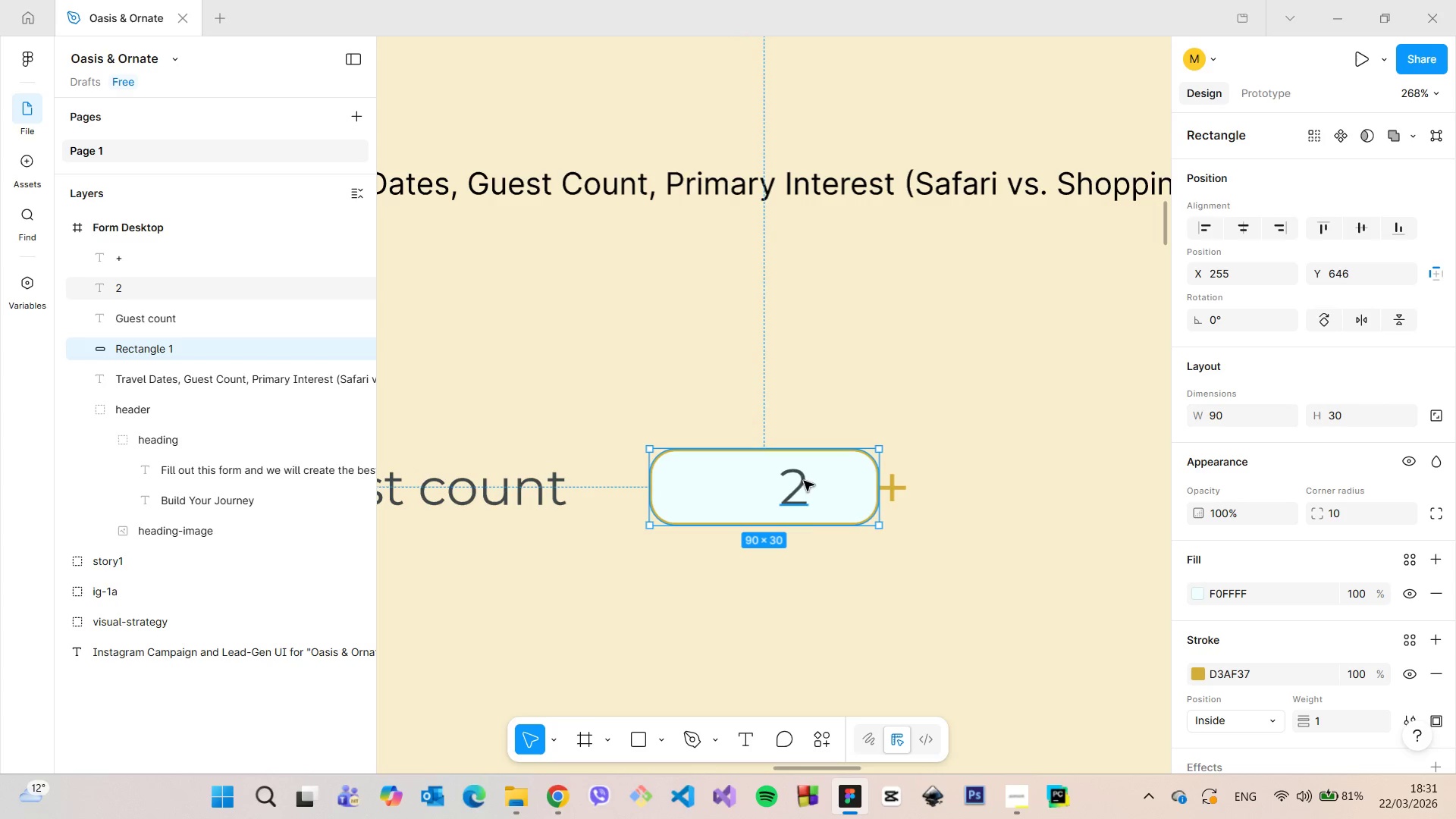 
left_click([799, 482])
 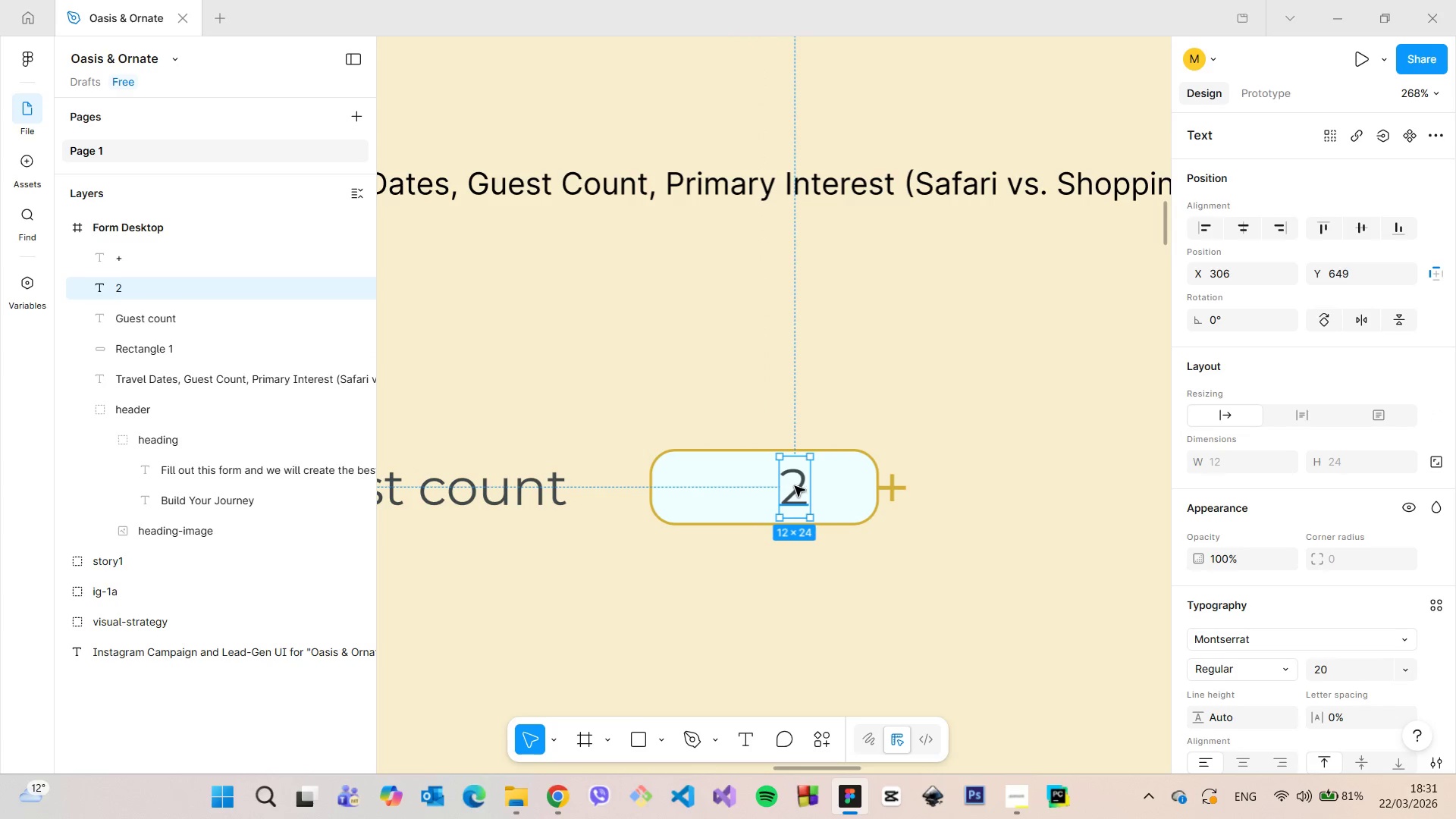 
left_click_drag(start_coordinate=[795, 486], to_coordinate=[761, 485])
 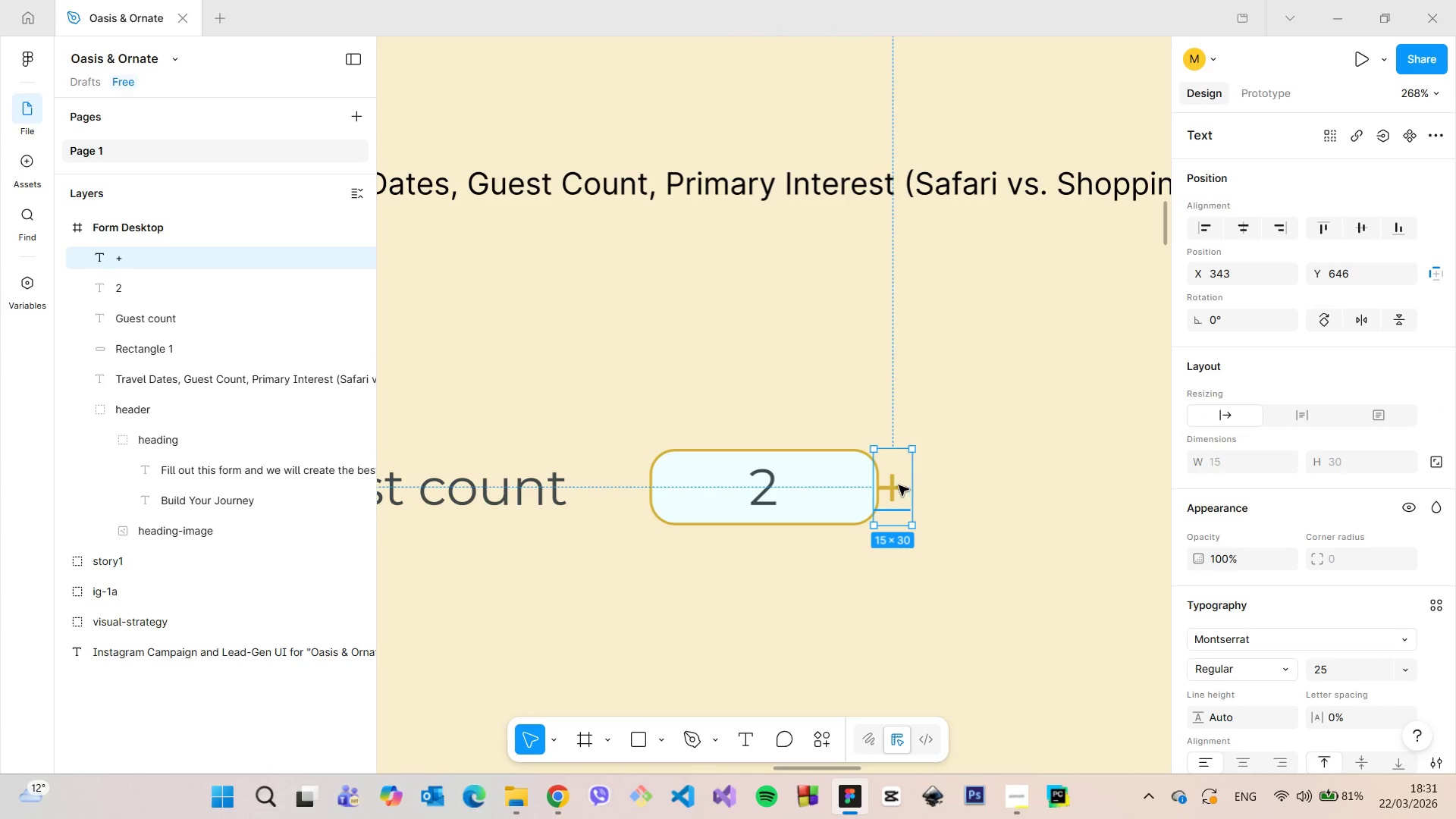 
left_click_drag(start_coordinate=[895, 486], to_coordinate=[839, 487])
 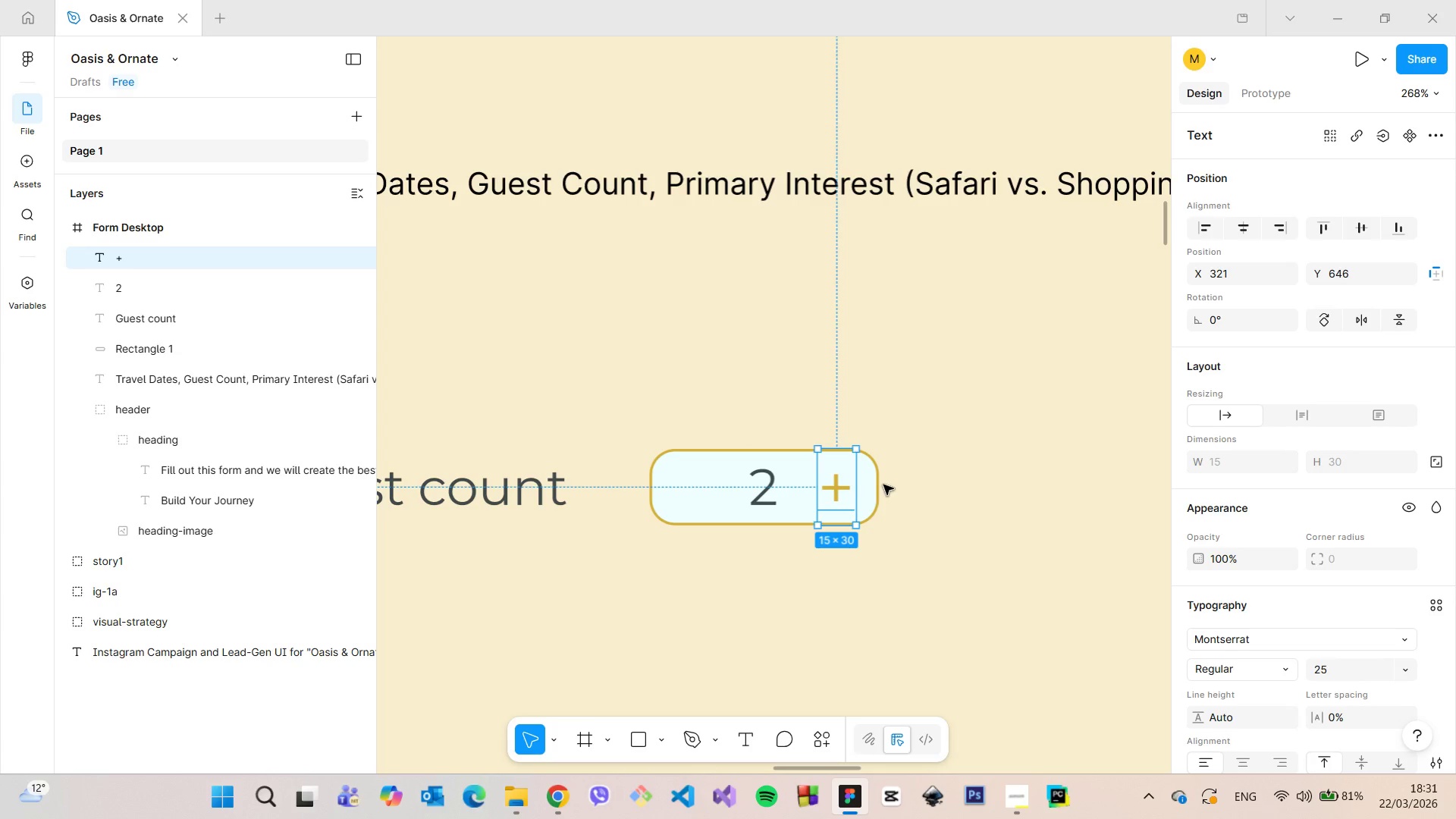 
hold_key(key=AltLeft, duration=0.8)
 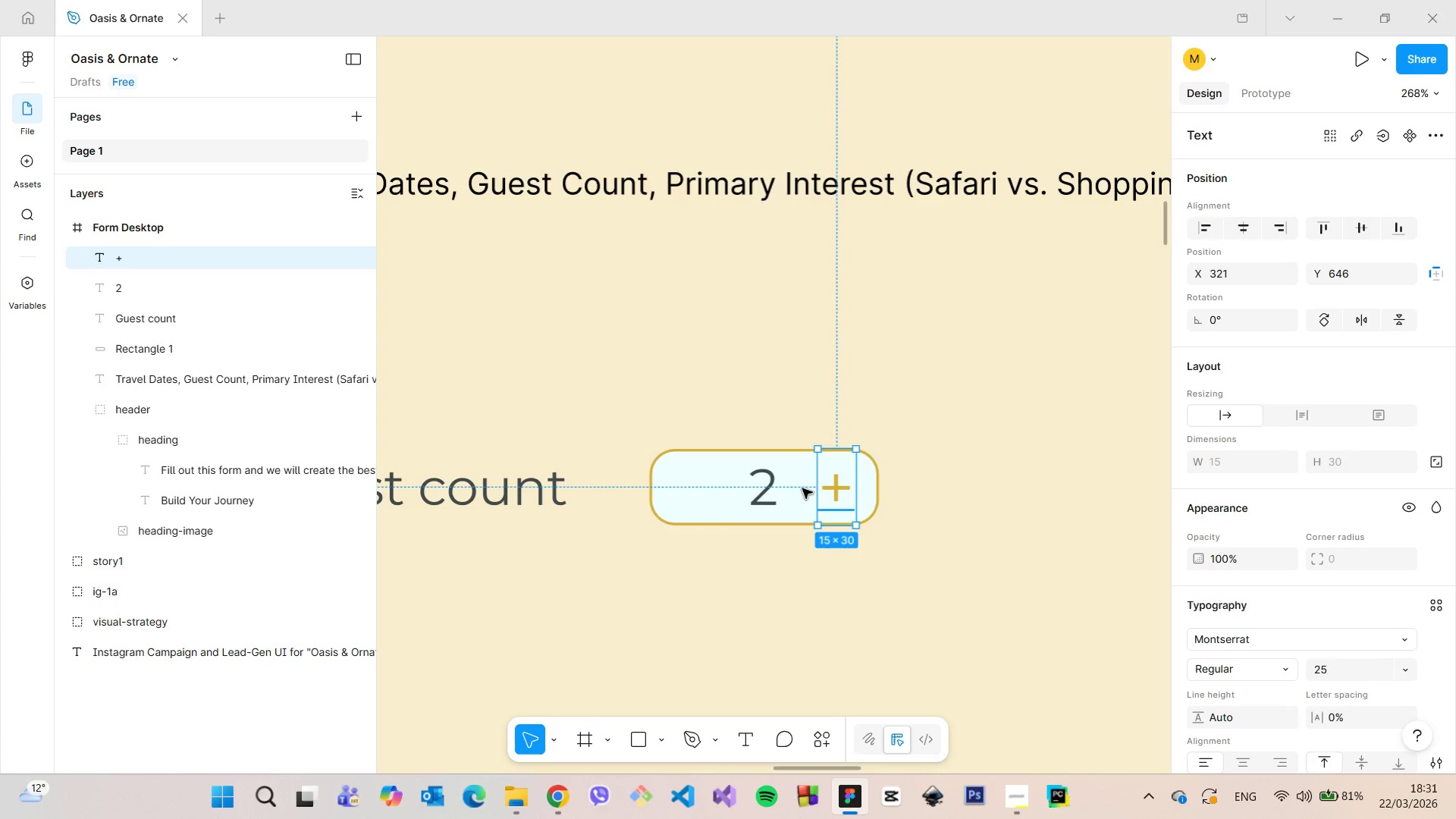 
hold_key(key=AltLeft, duration=0.59)
 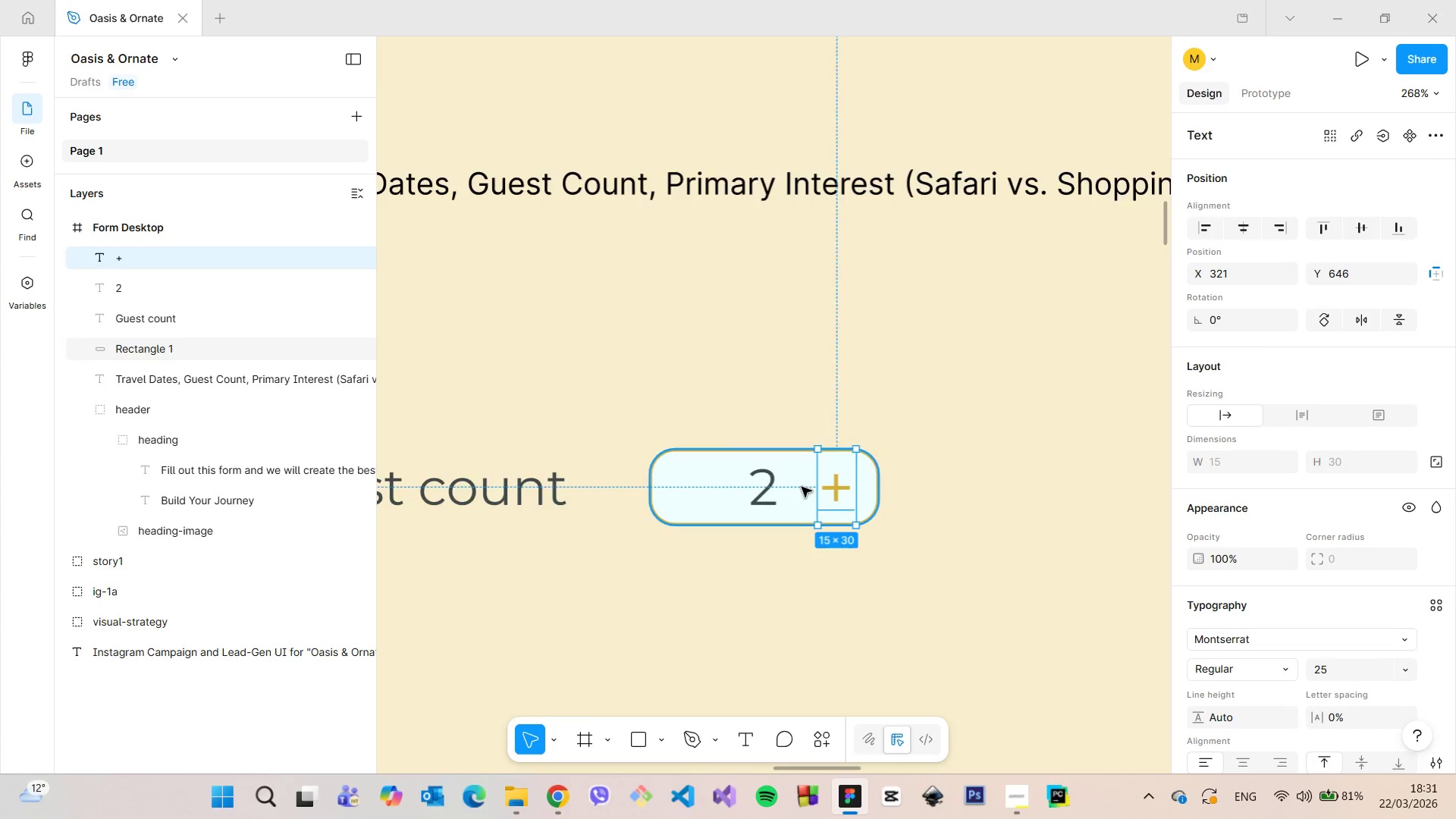 
scroll: coordinate [806, 488], scroll_direction: up, amount: 4.0
 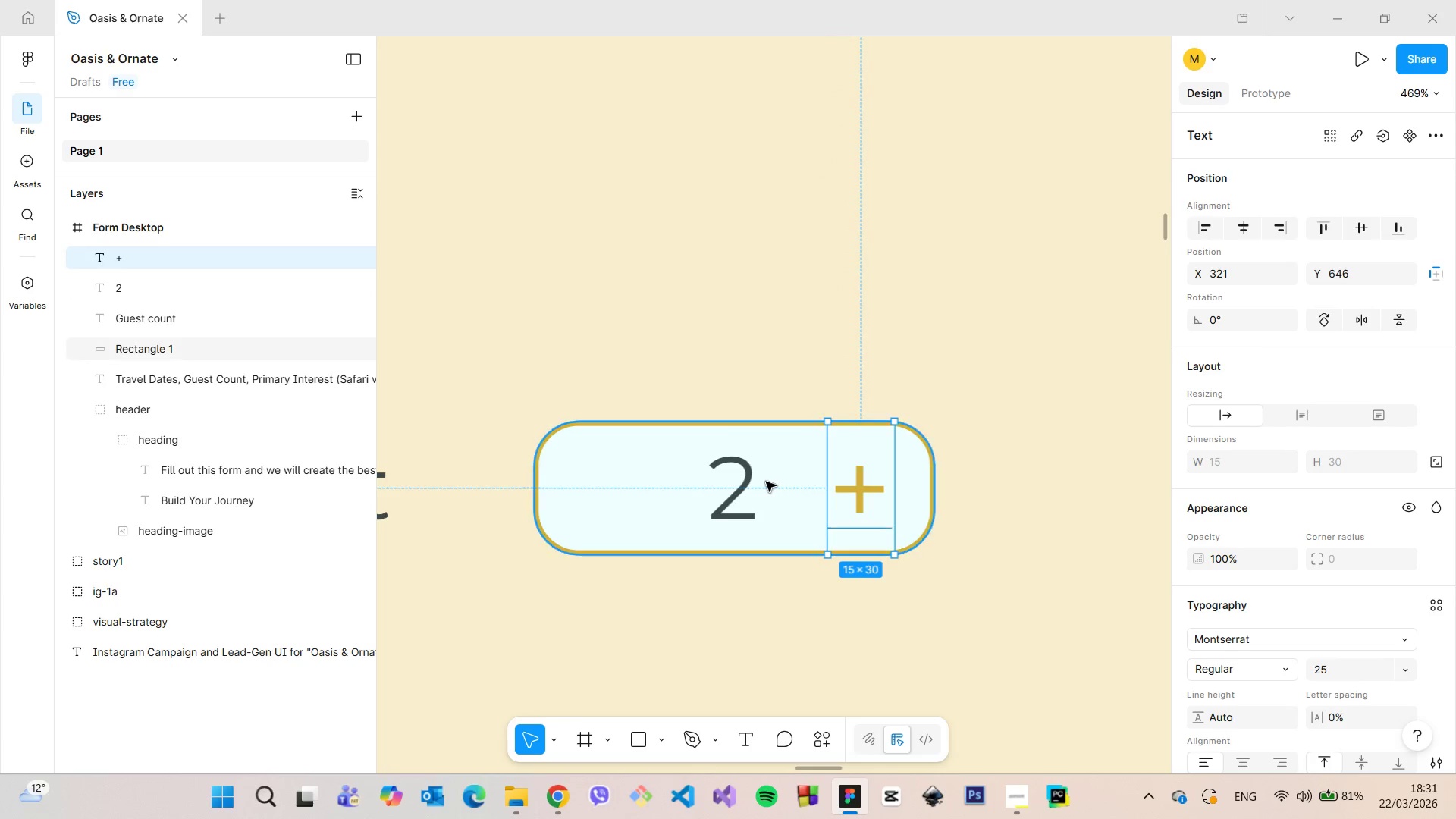 
hold_key(key=AltLeft, duration=1.5)
left_click_drag(start_coordinate=[856, 488], to_coordinate=[600, 487])
 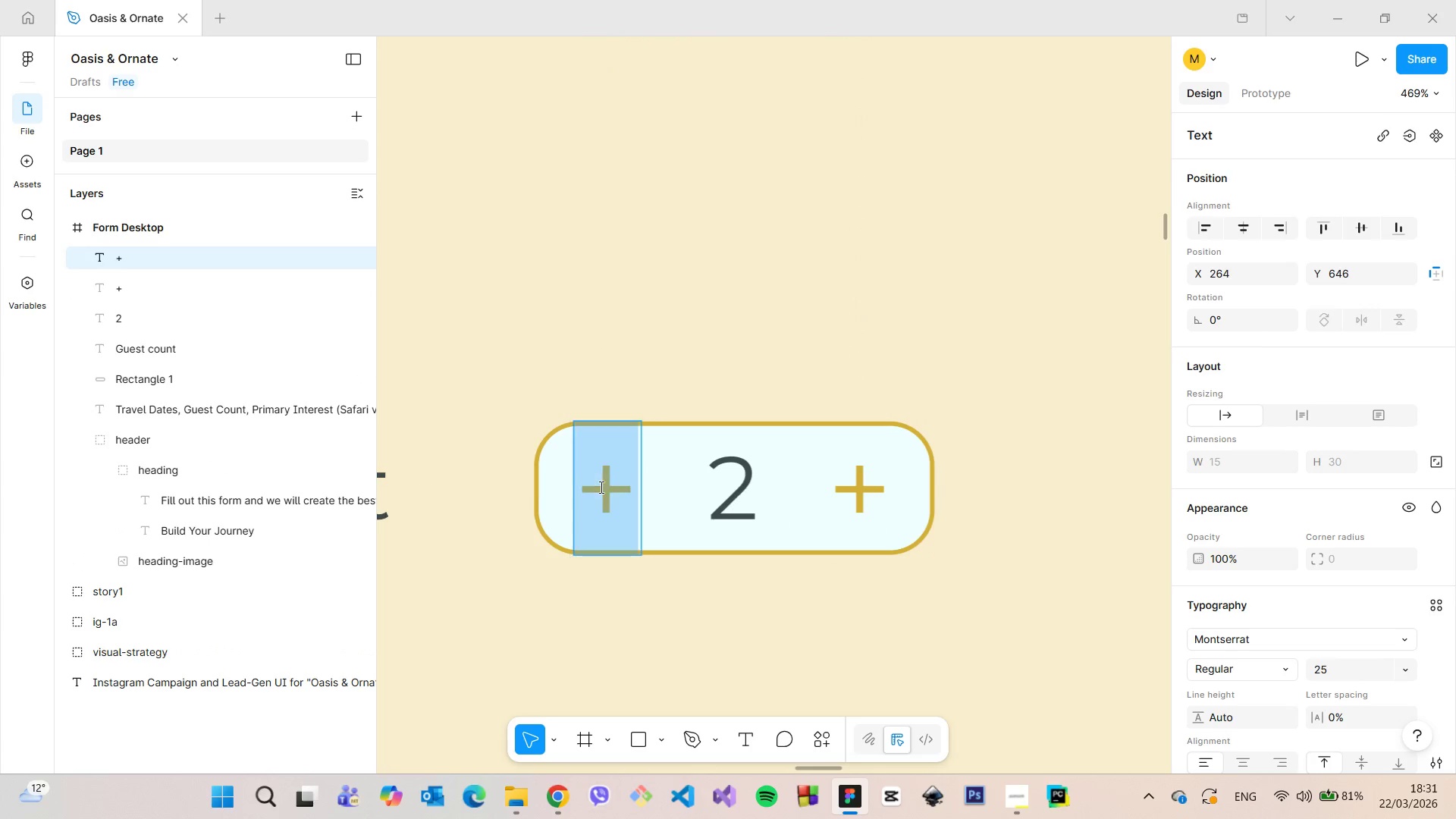 
hold_key(key=AltLeft, duration=0.31)
 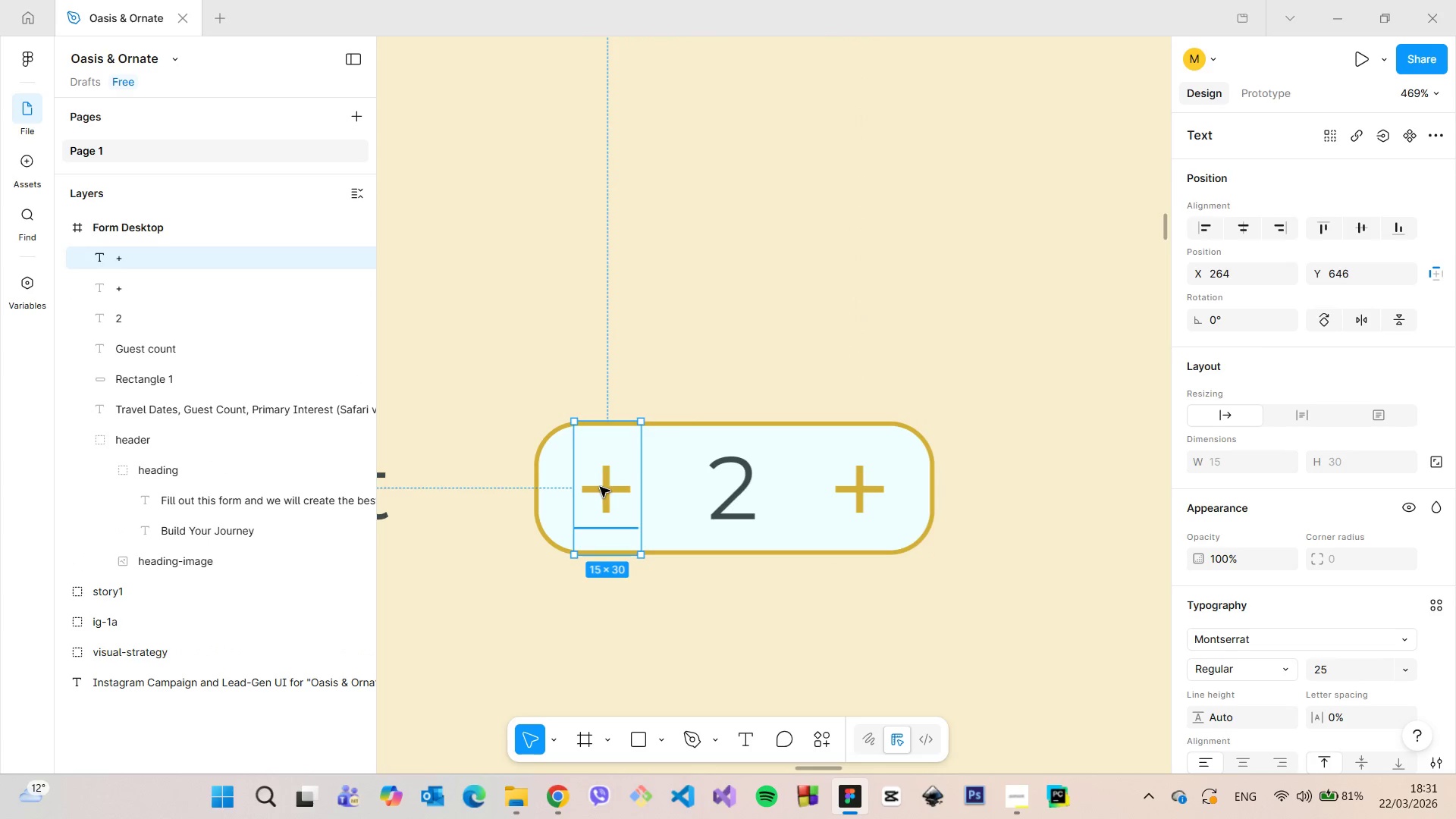 
double_click([600, 487])
 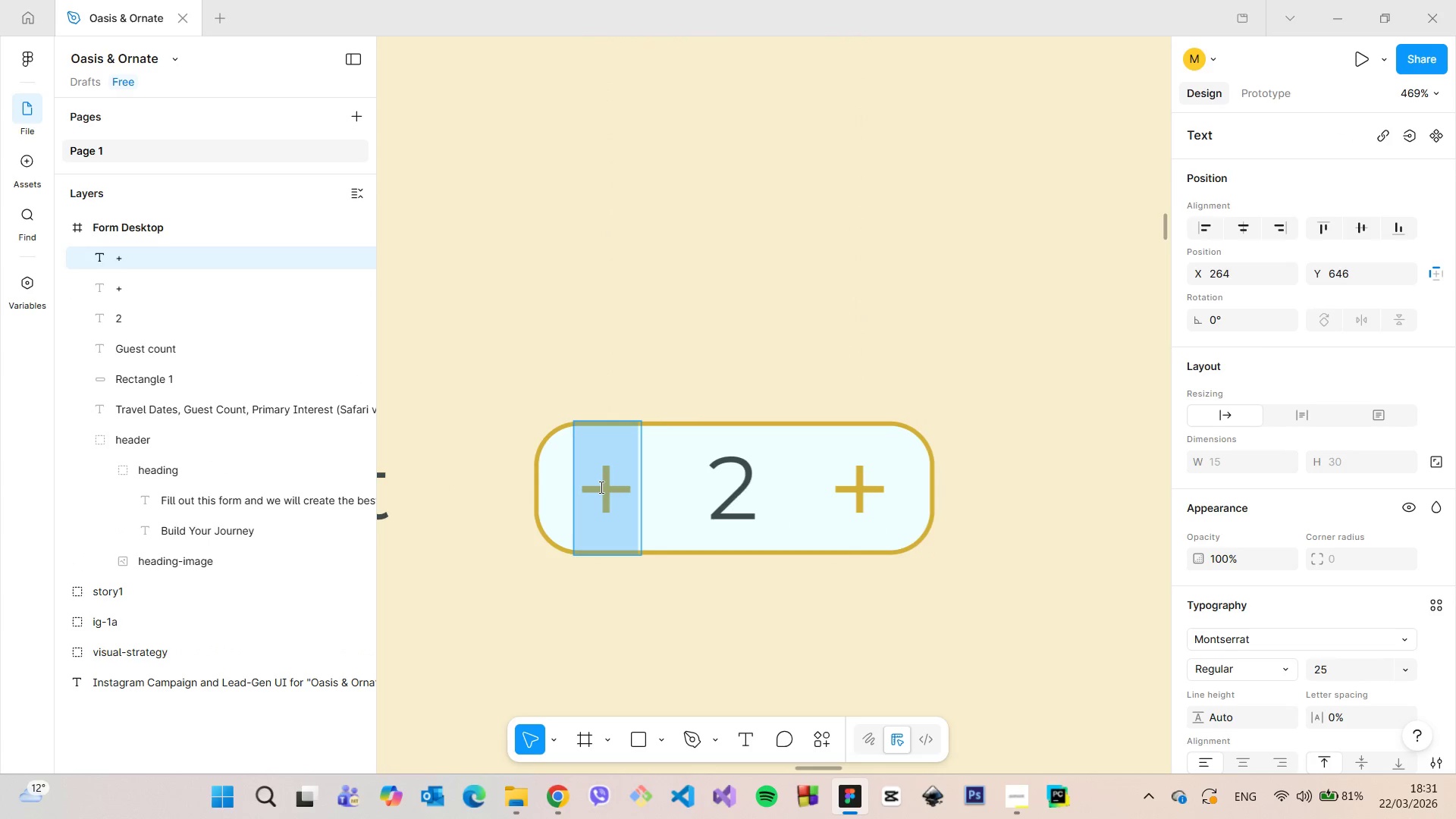 
key(Minus)
 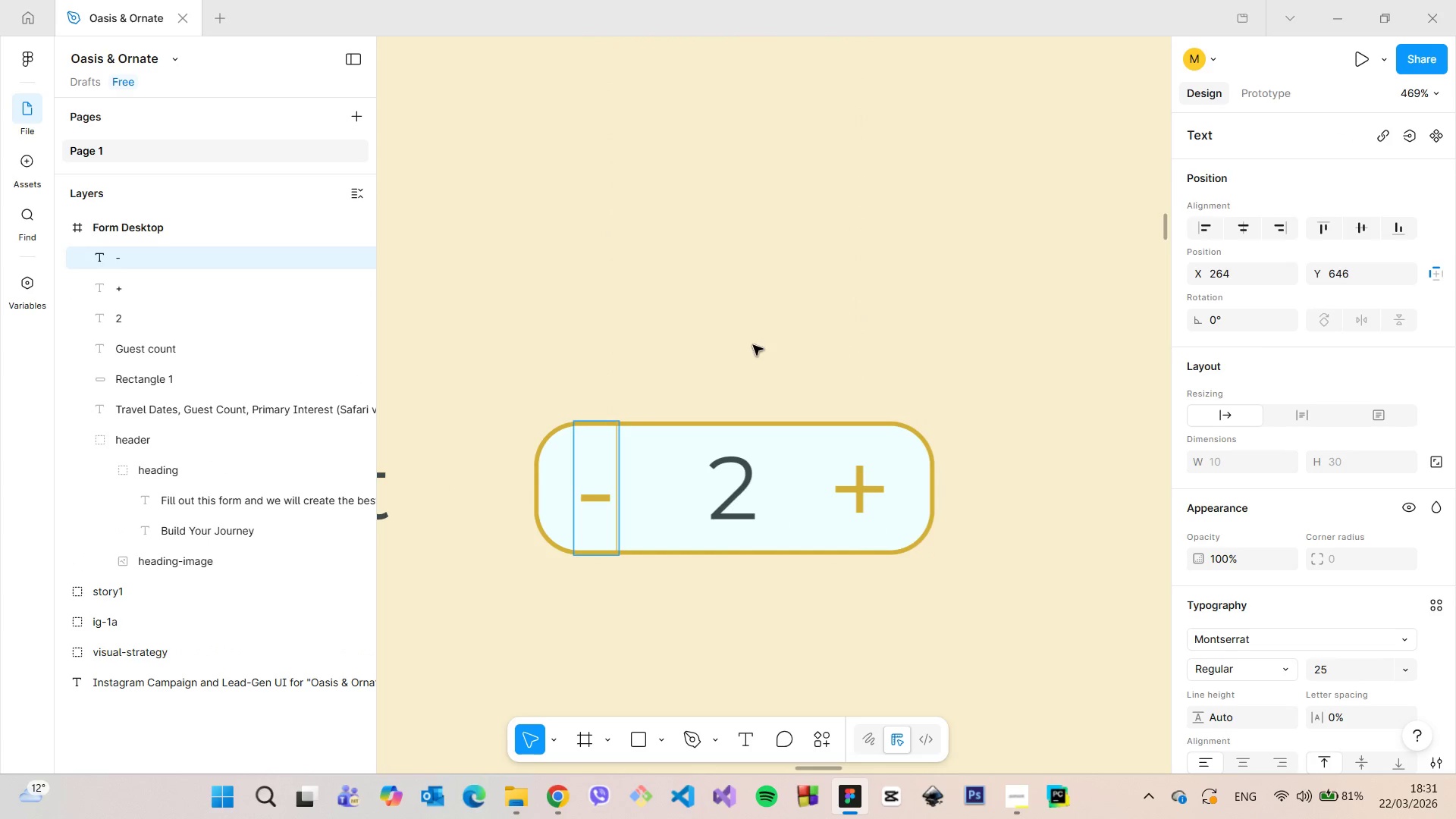 
left_click([752, 347])
 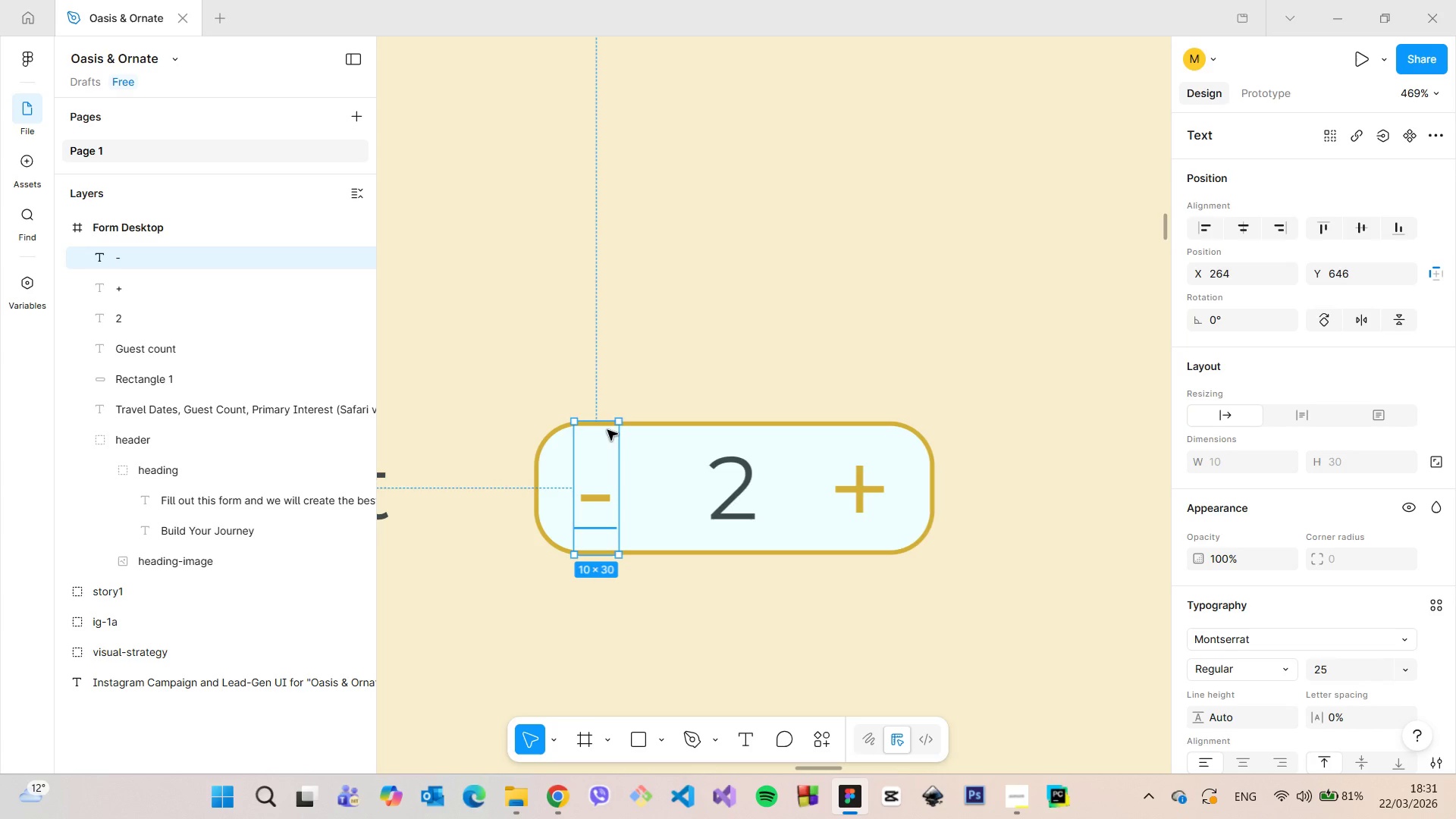 
left_click_drag(start_coordinate=[601, 424], to_coordinate=[601, 451])
 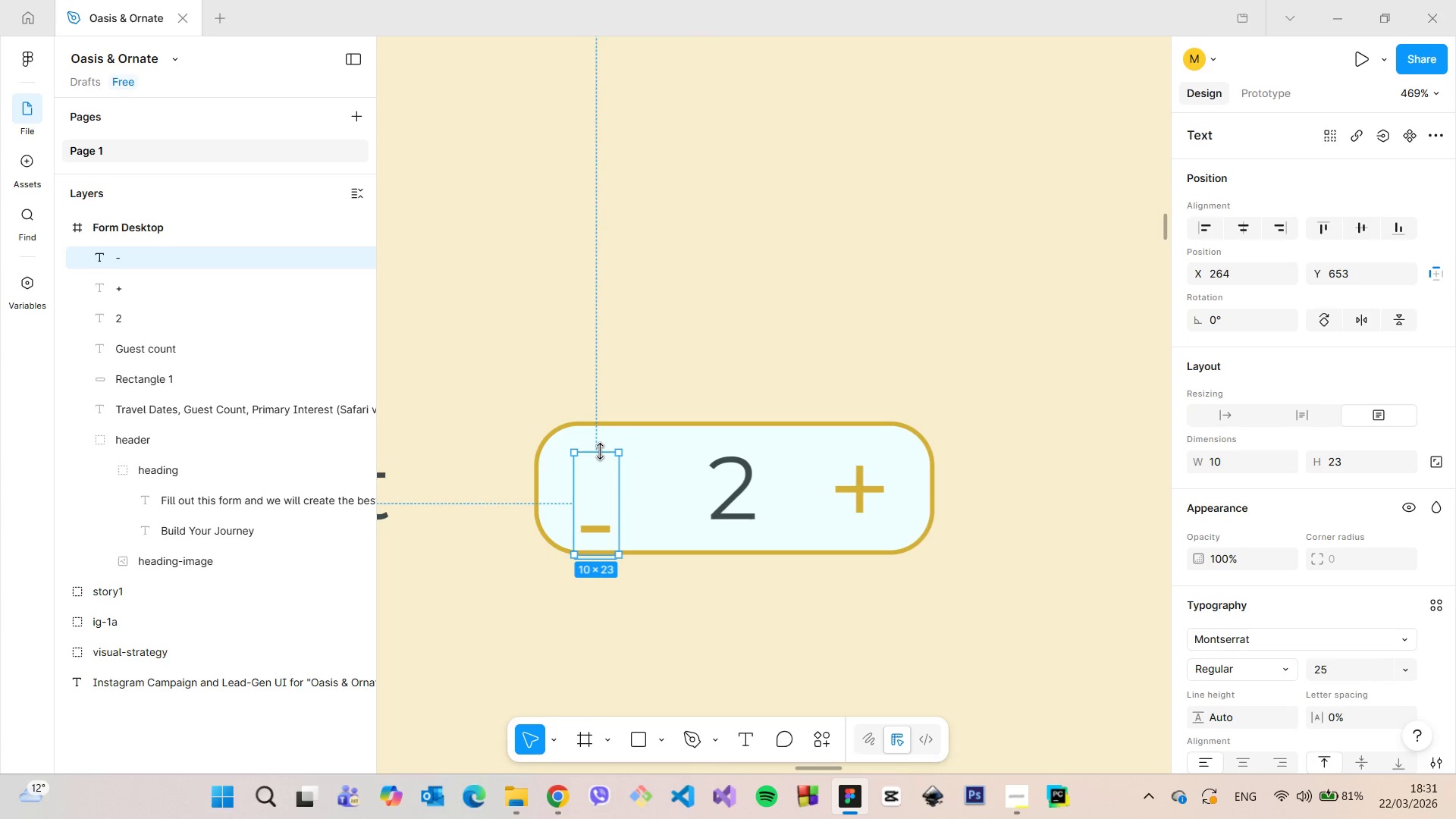 
key(Control+Z)
 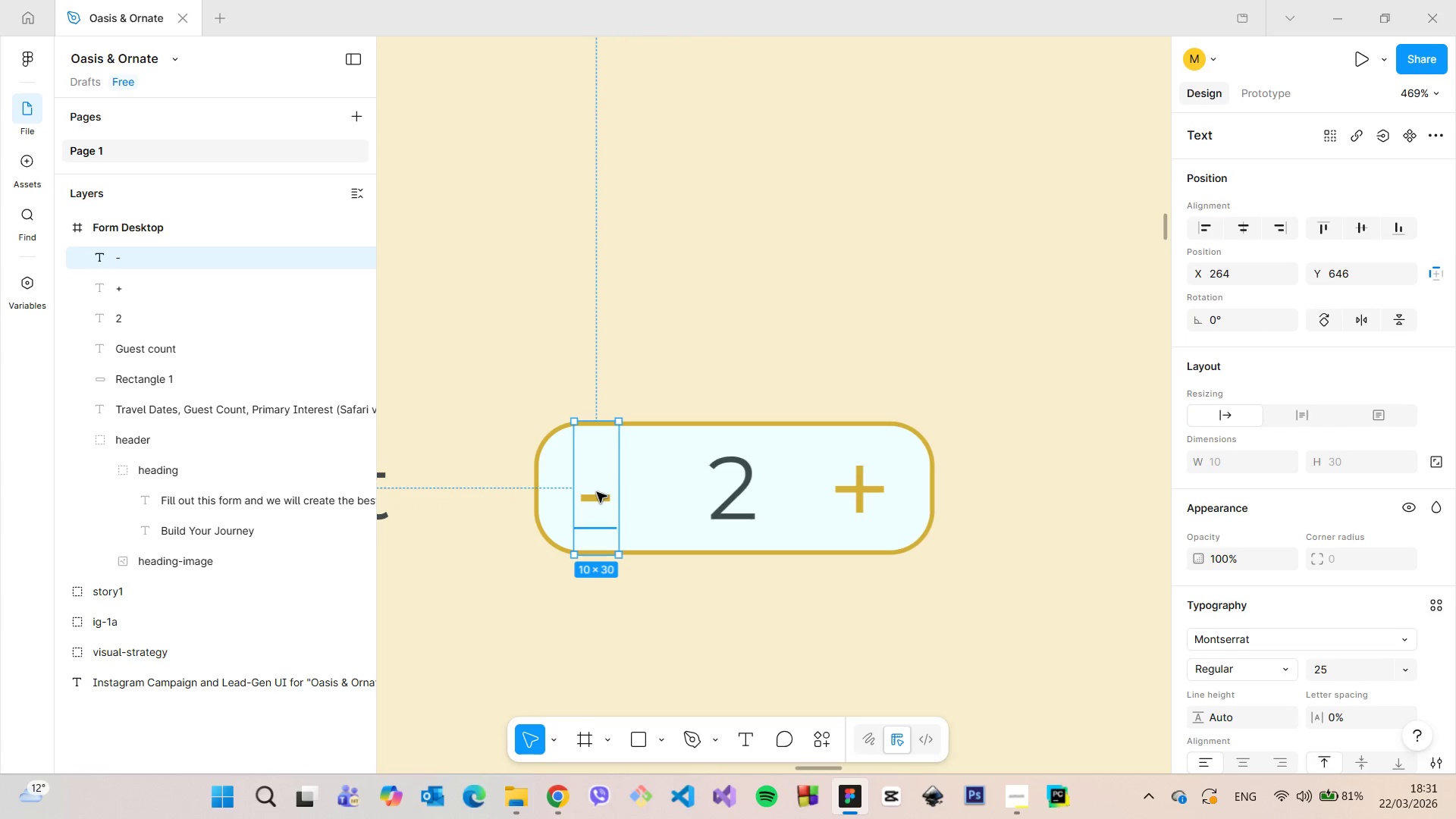 
left_click_drag(start_coordinate=[595, 494], to_coordinate=[595, 488])
 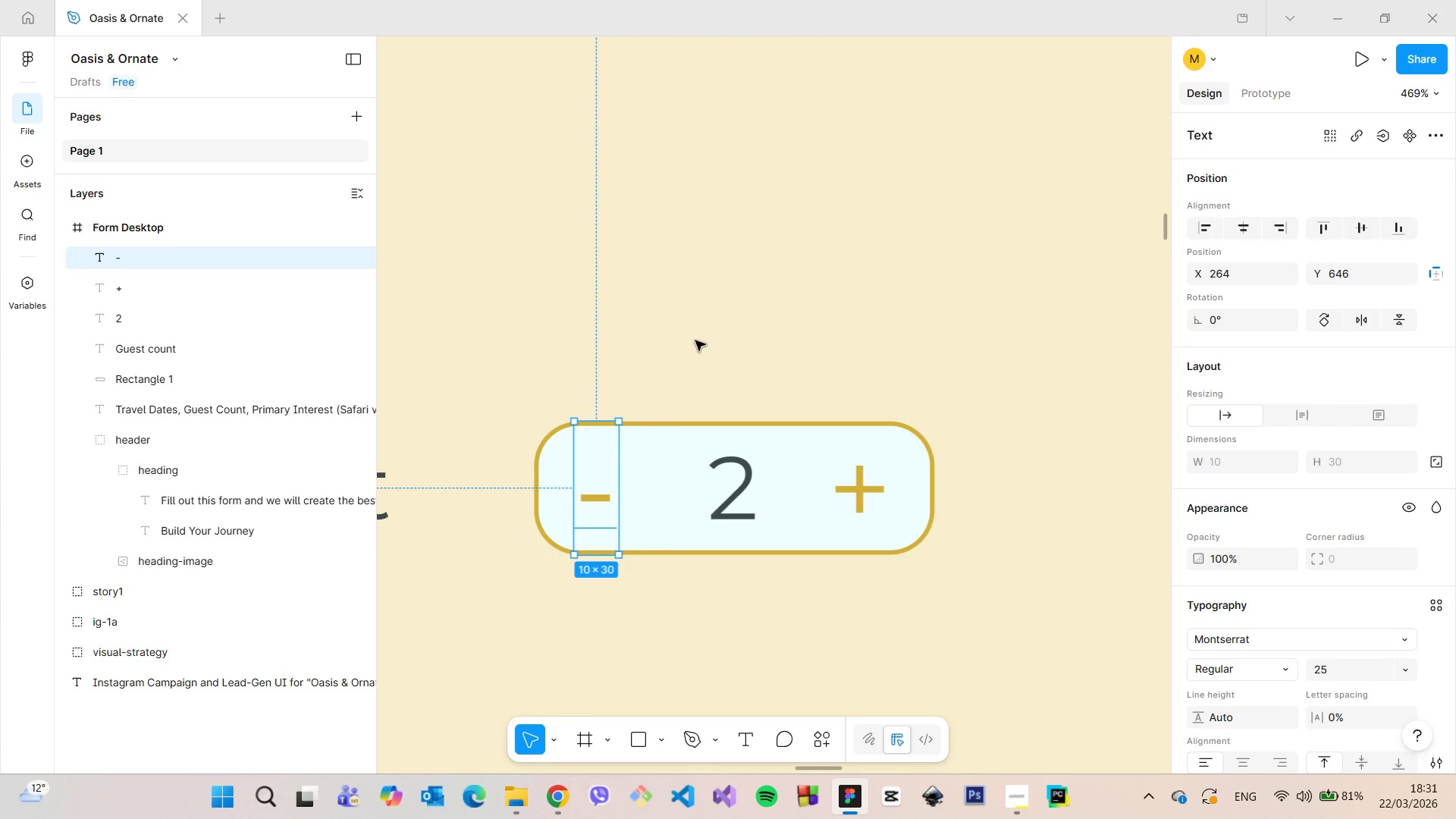 
left_click([696, 340])
 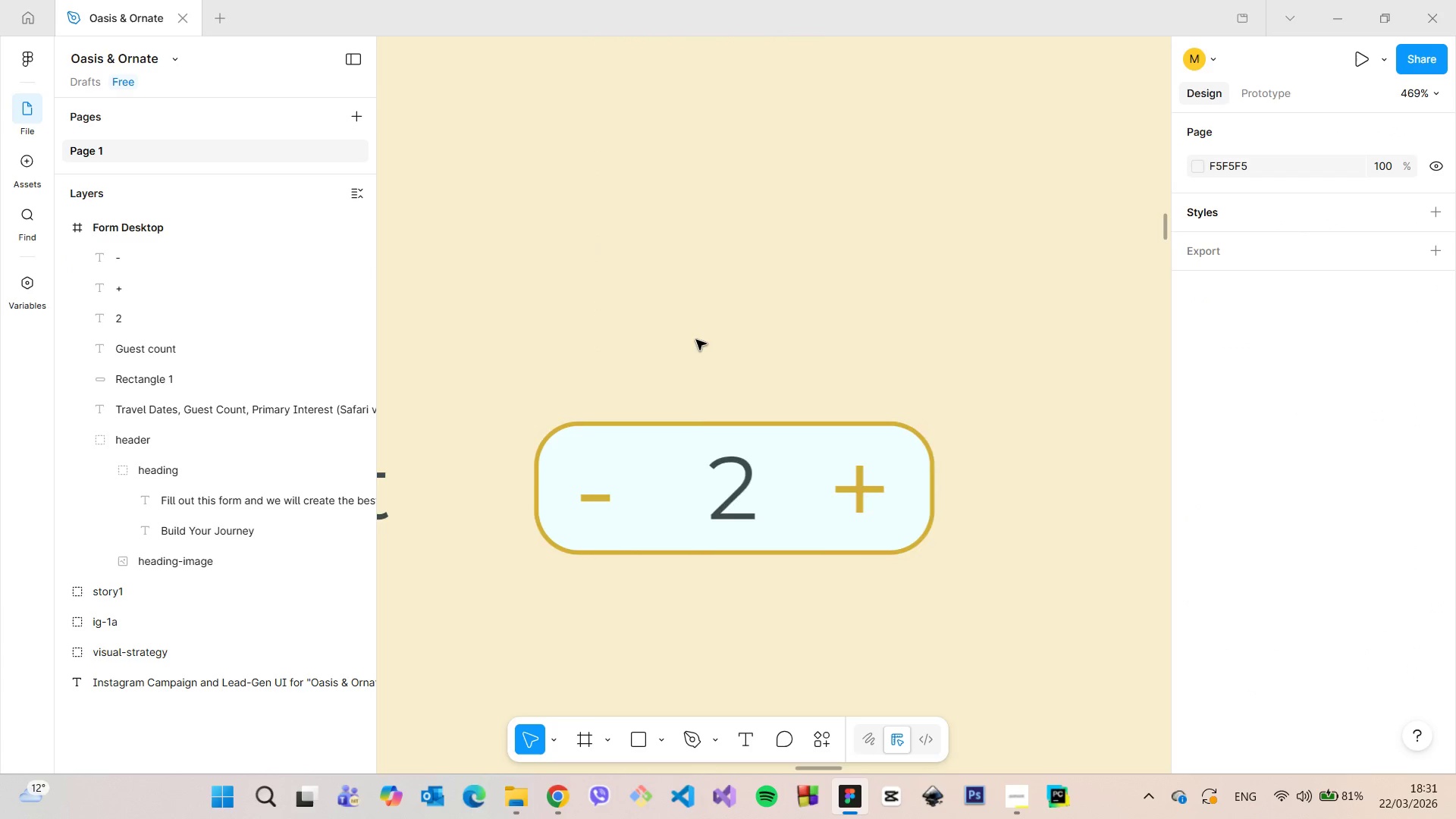 
scroll: coordinate [696, 340], scroll_direction: down, amount: 6.0
 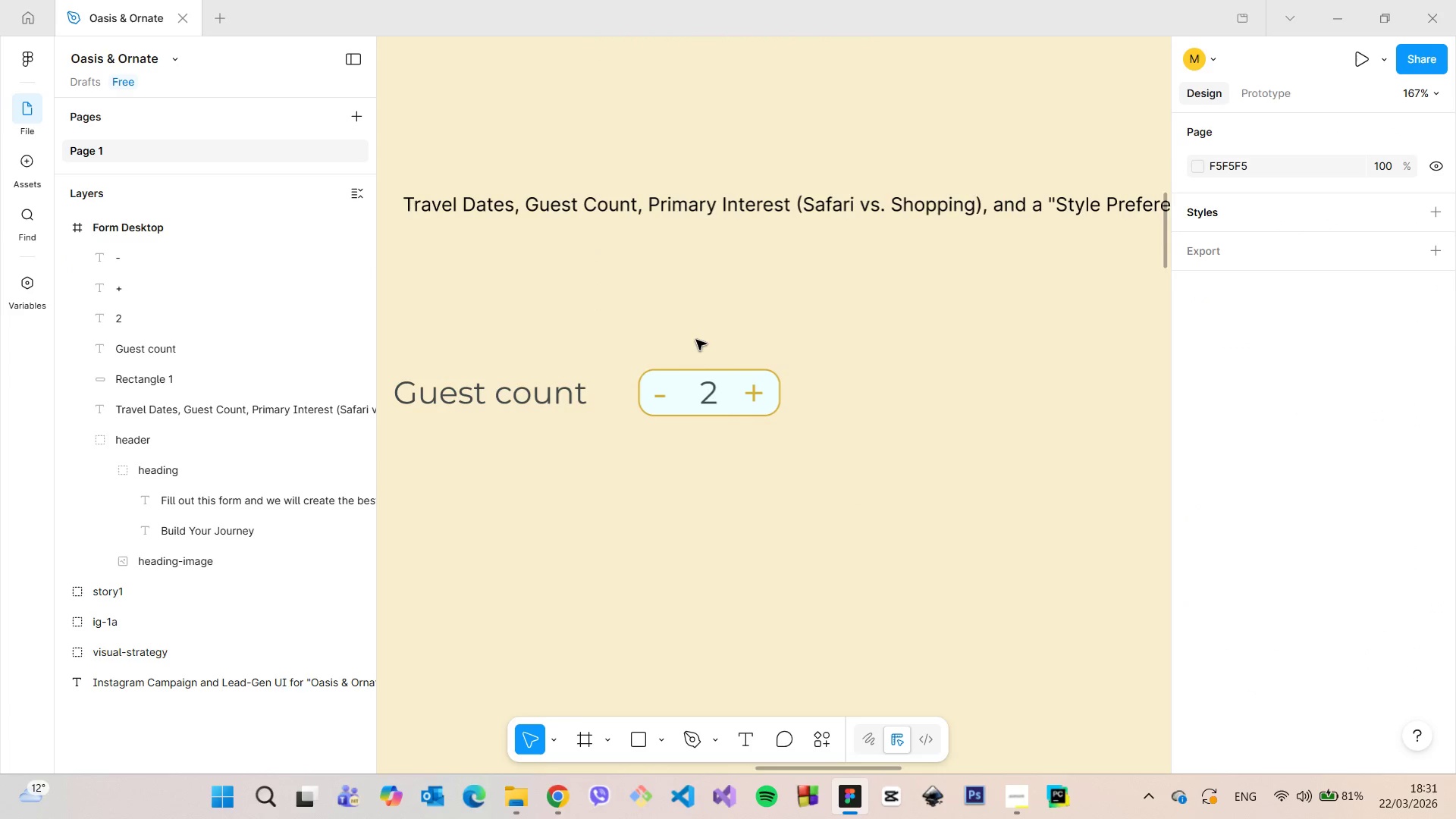 
scroll: coordinate [696, 353], scroll_direction: up, amount: 5.0
 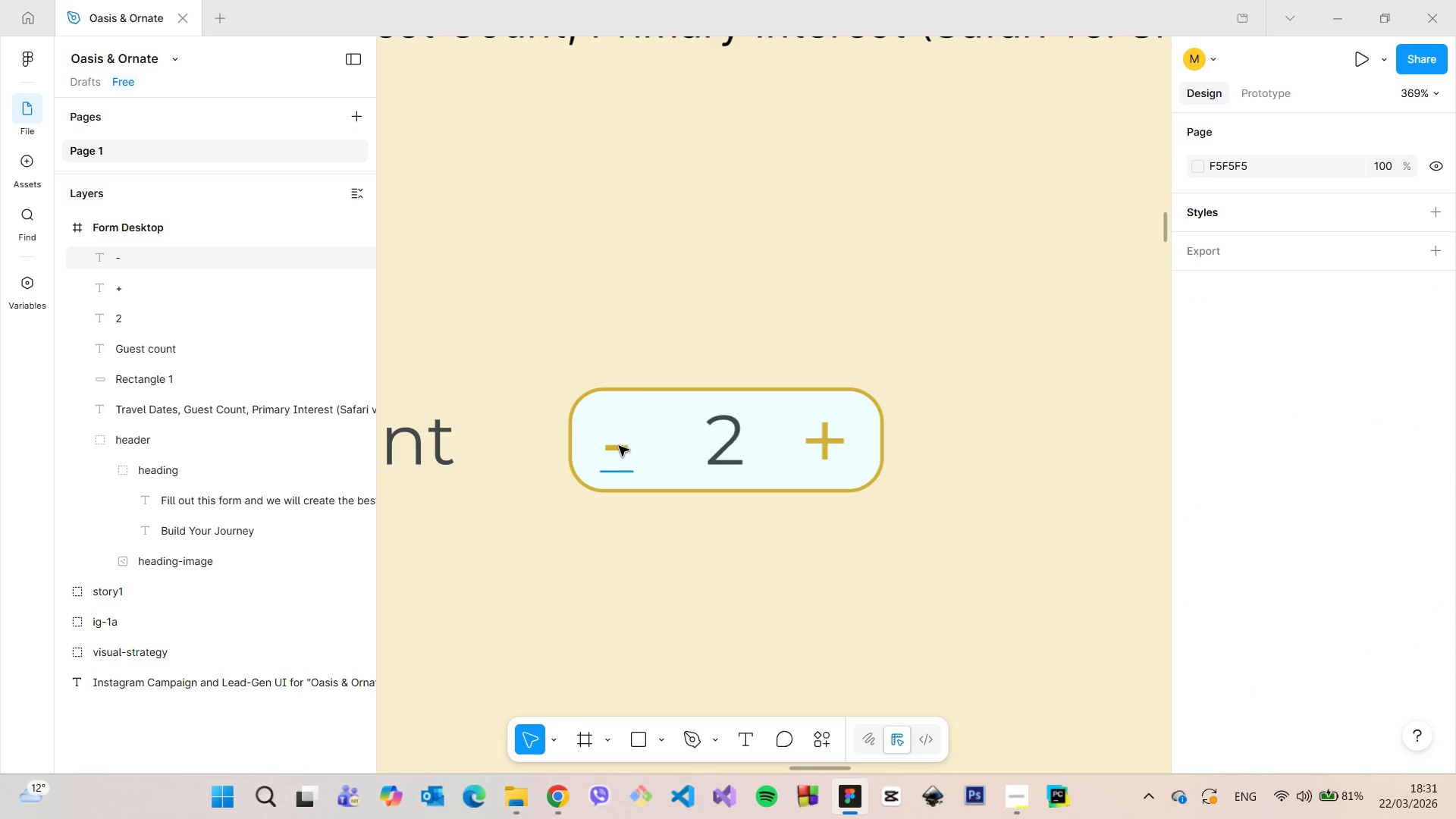 
double_click([618, 446])
 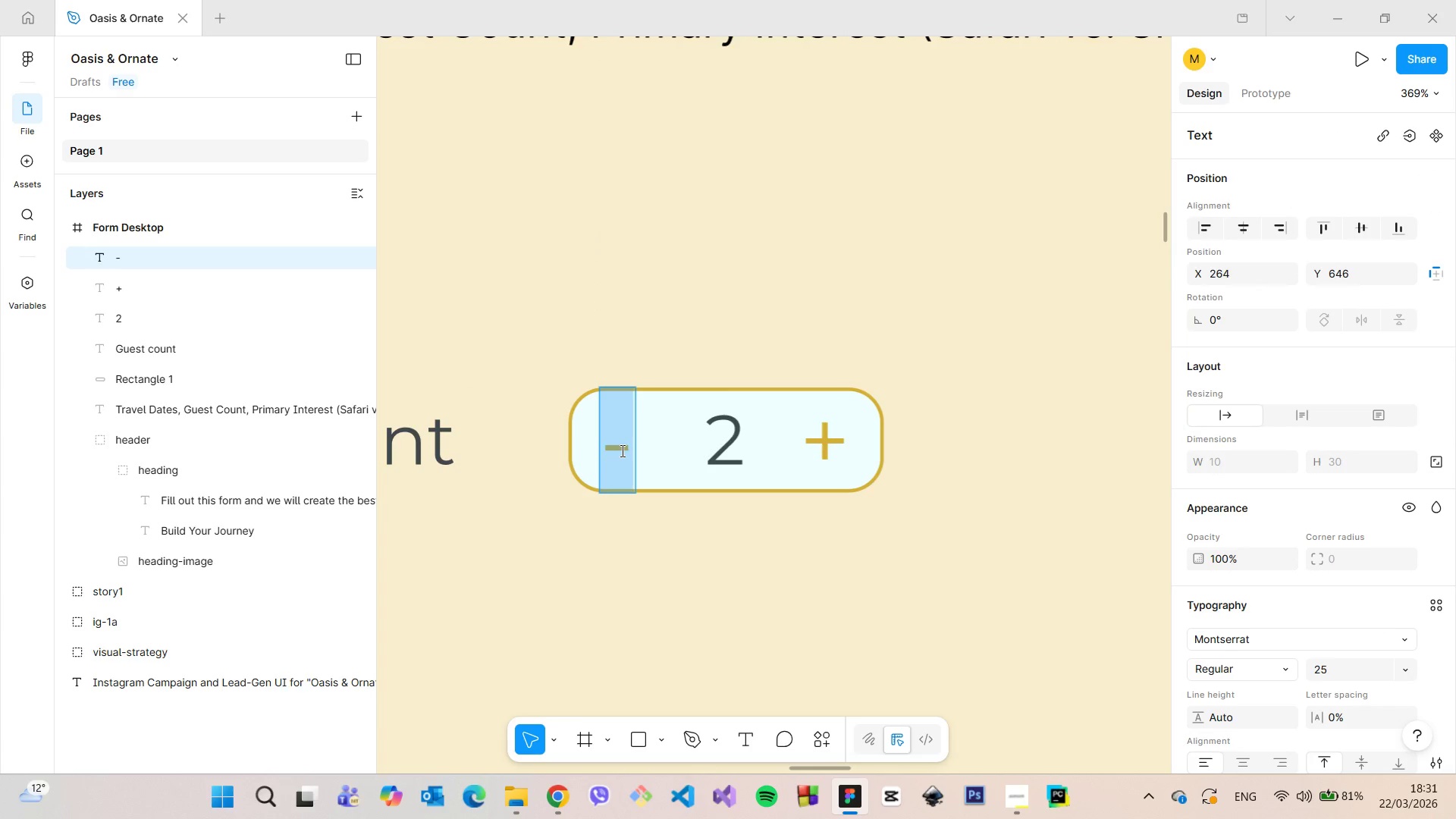 
key(Equal)
 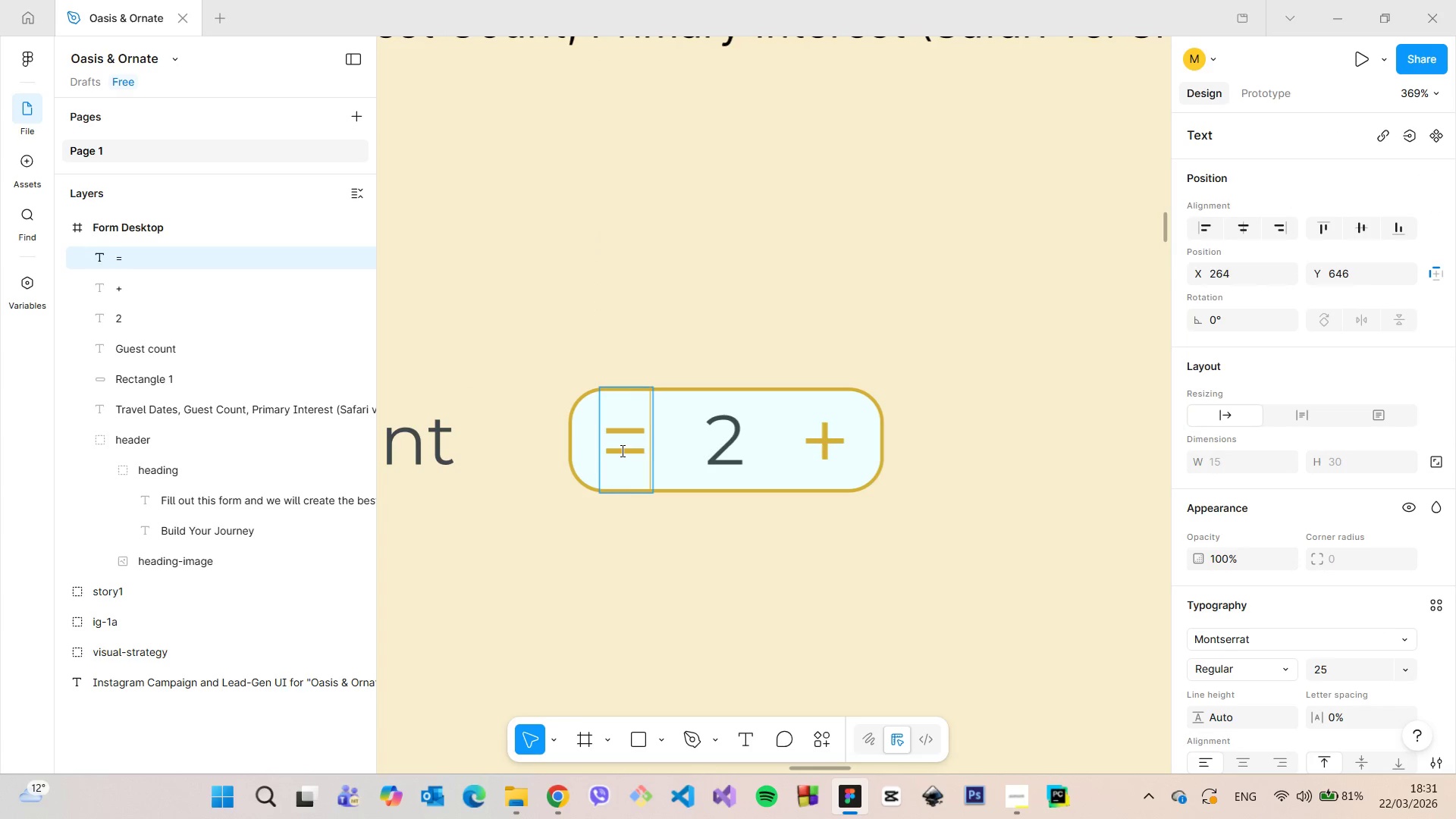 
key(Backspace)
 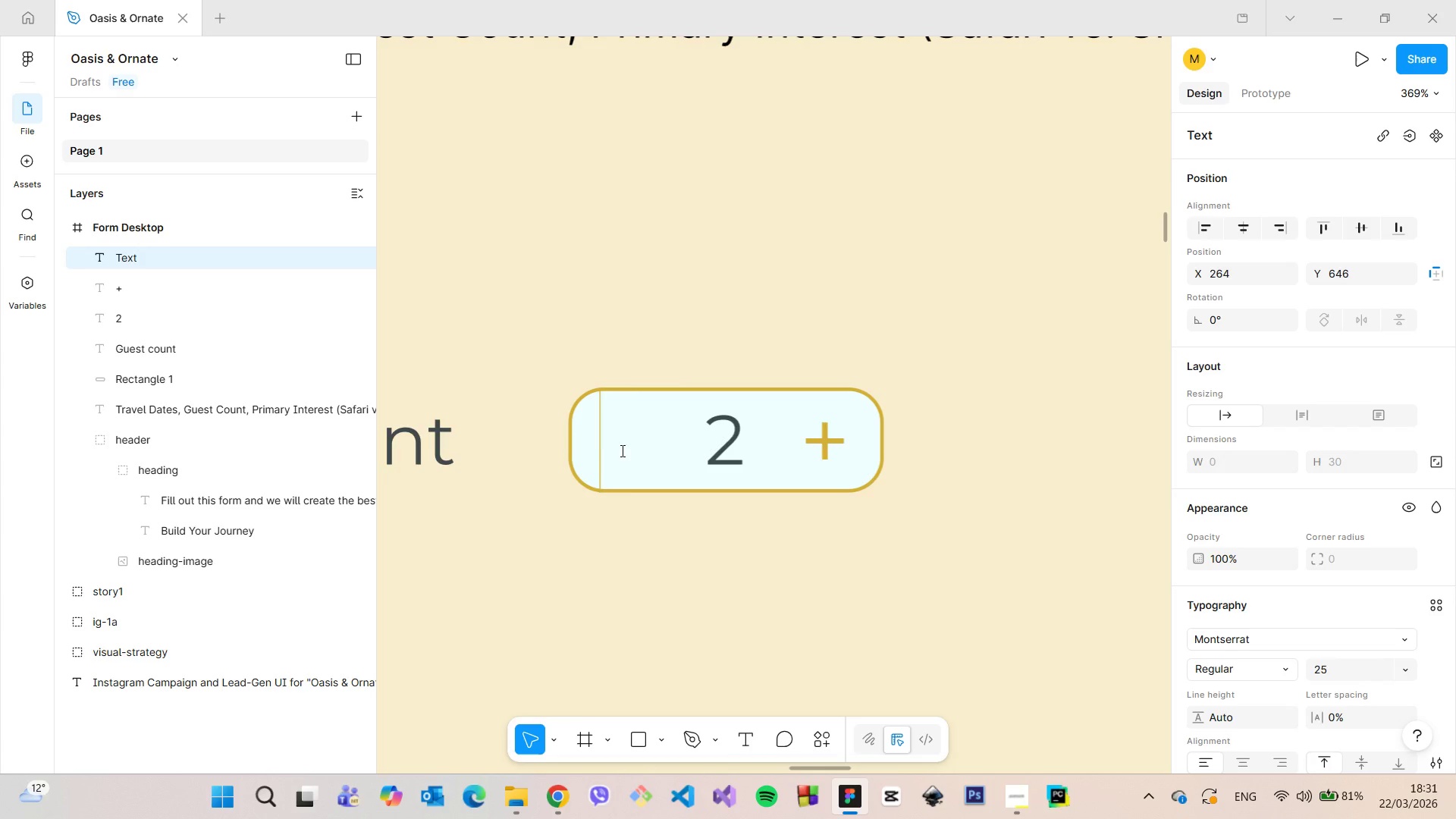 
key(Minus)
 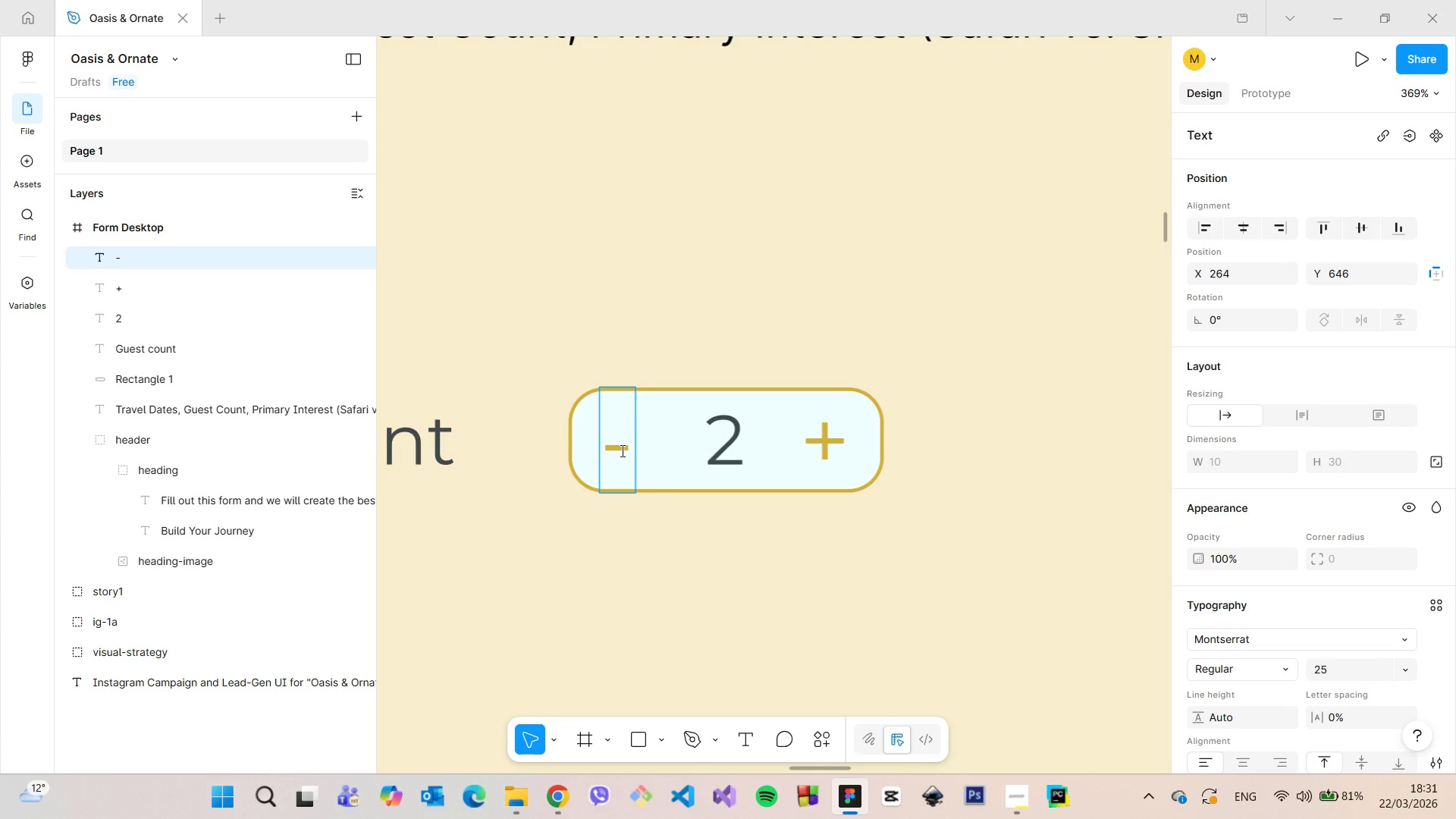 
key(Backspace)
 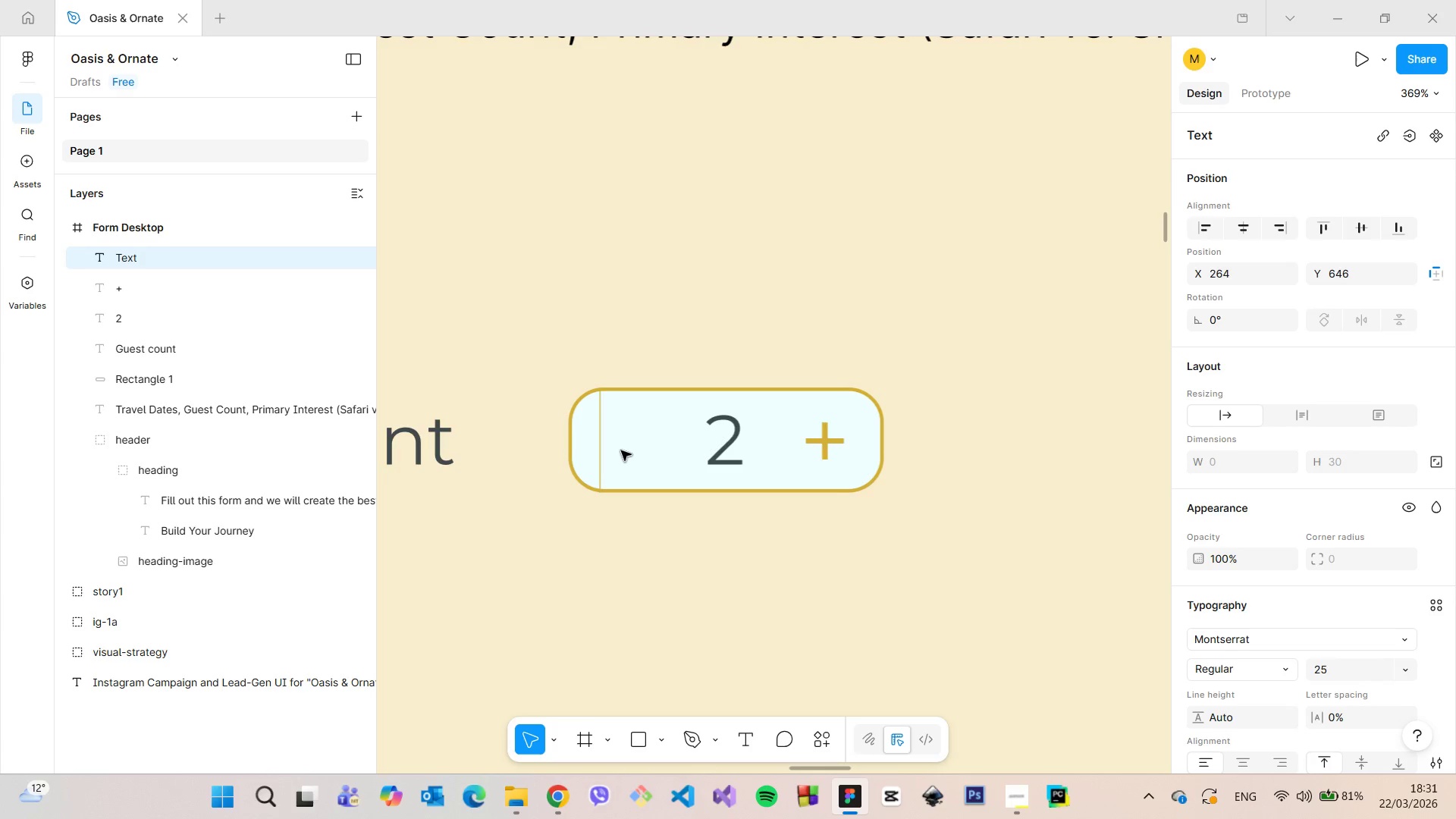 
key(Shift+Backslash)
 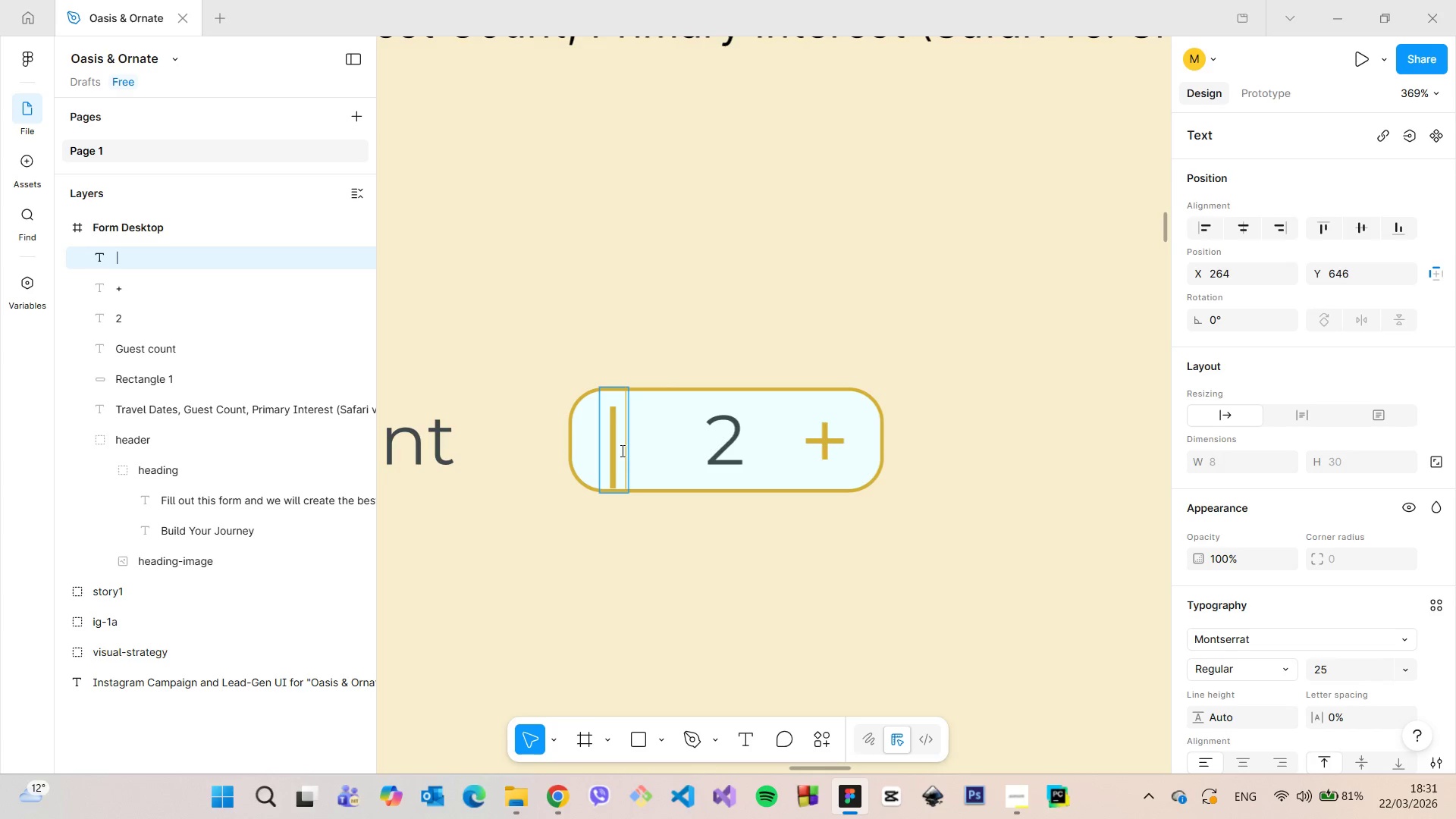 
key(Shift+Backspace)
 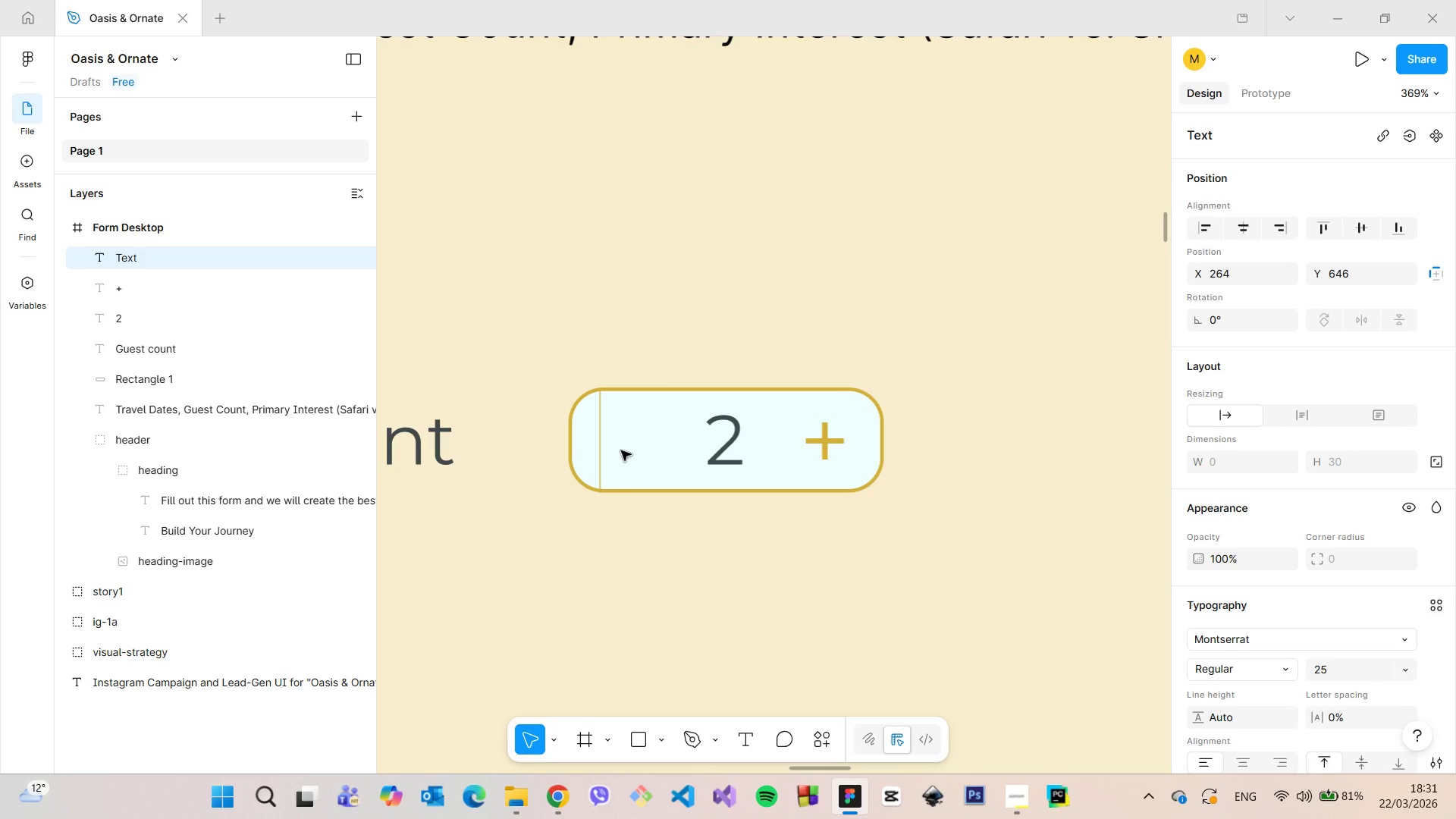 
key(Shift+BracketRight)
 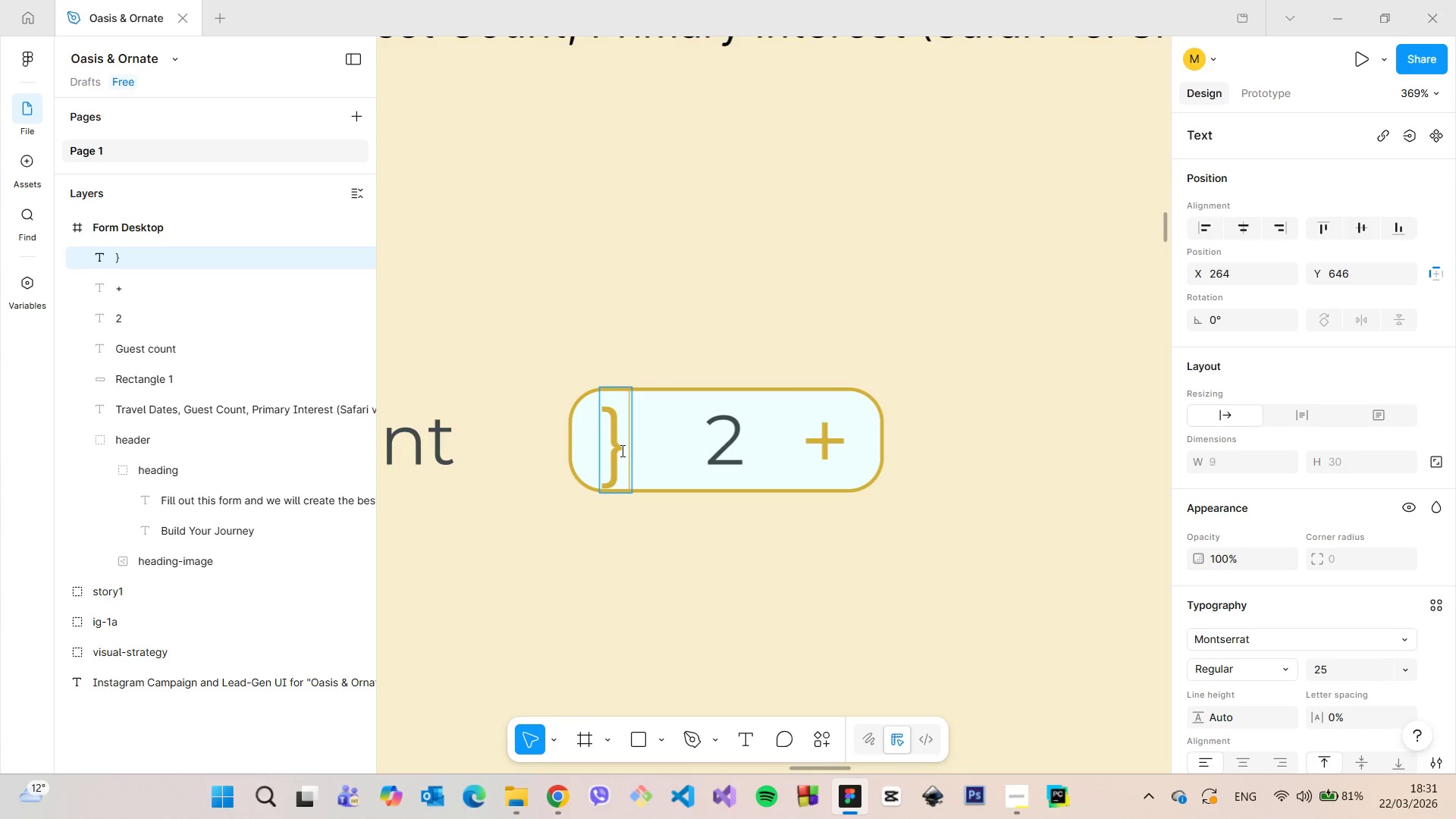 
key(Backspace)
 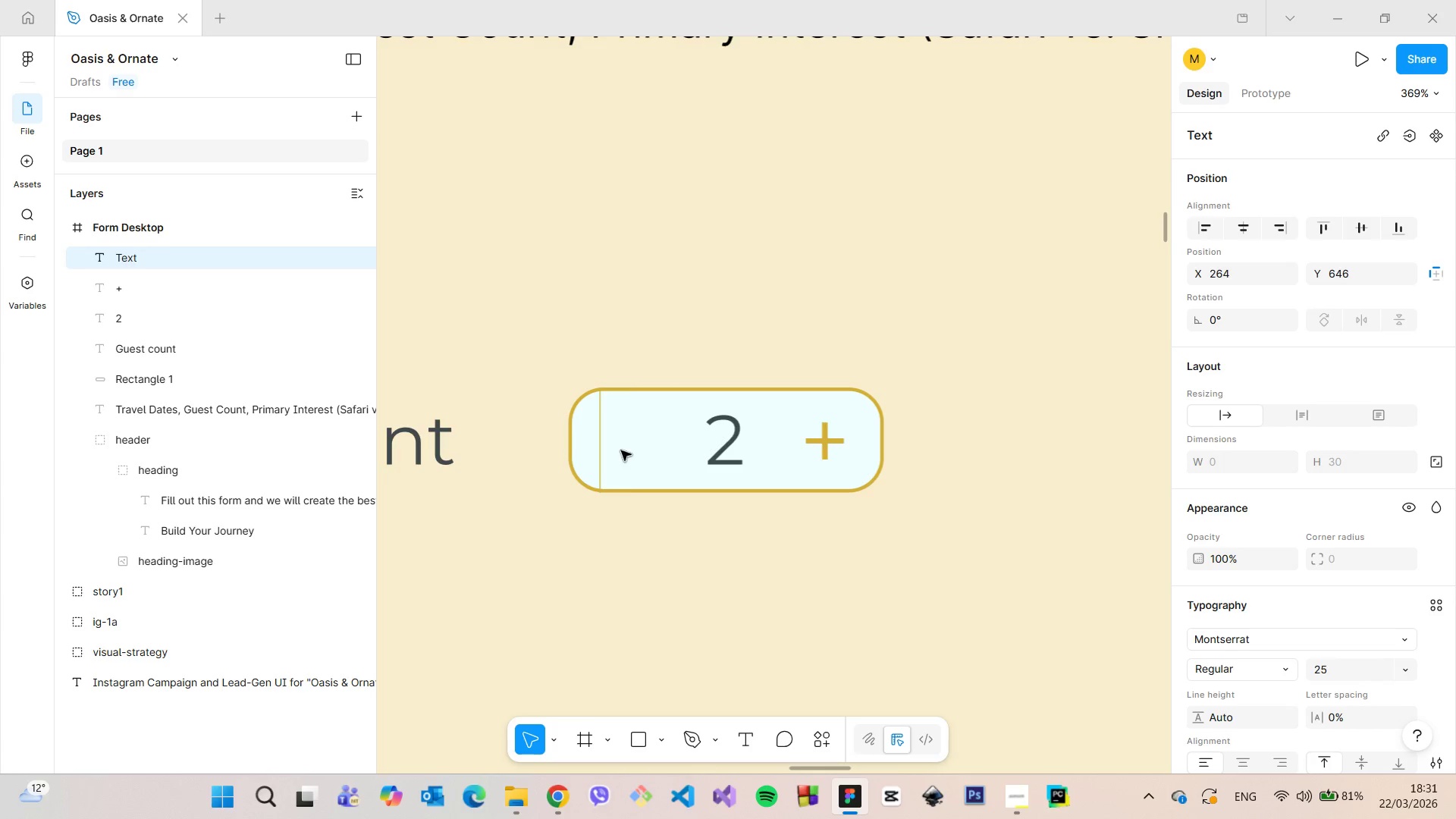 
key(BracketLeft)
 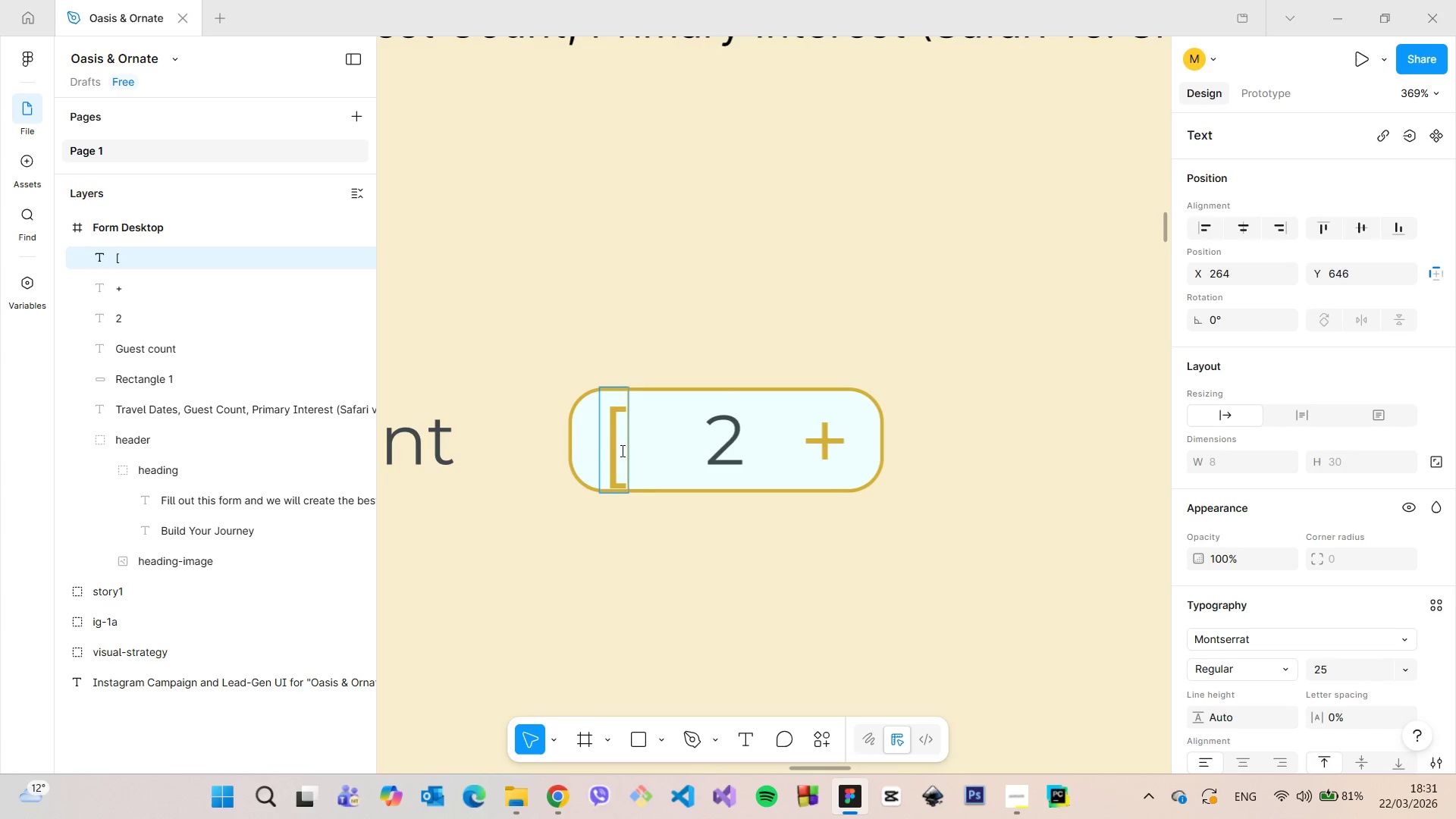 
key(Quote)
 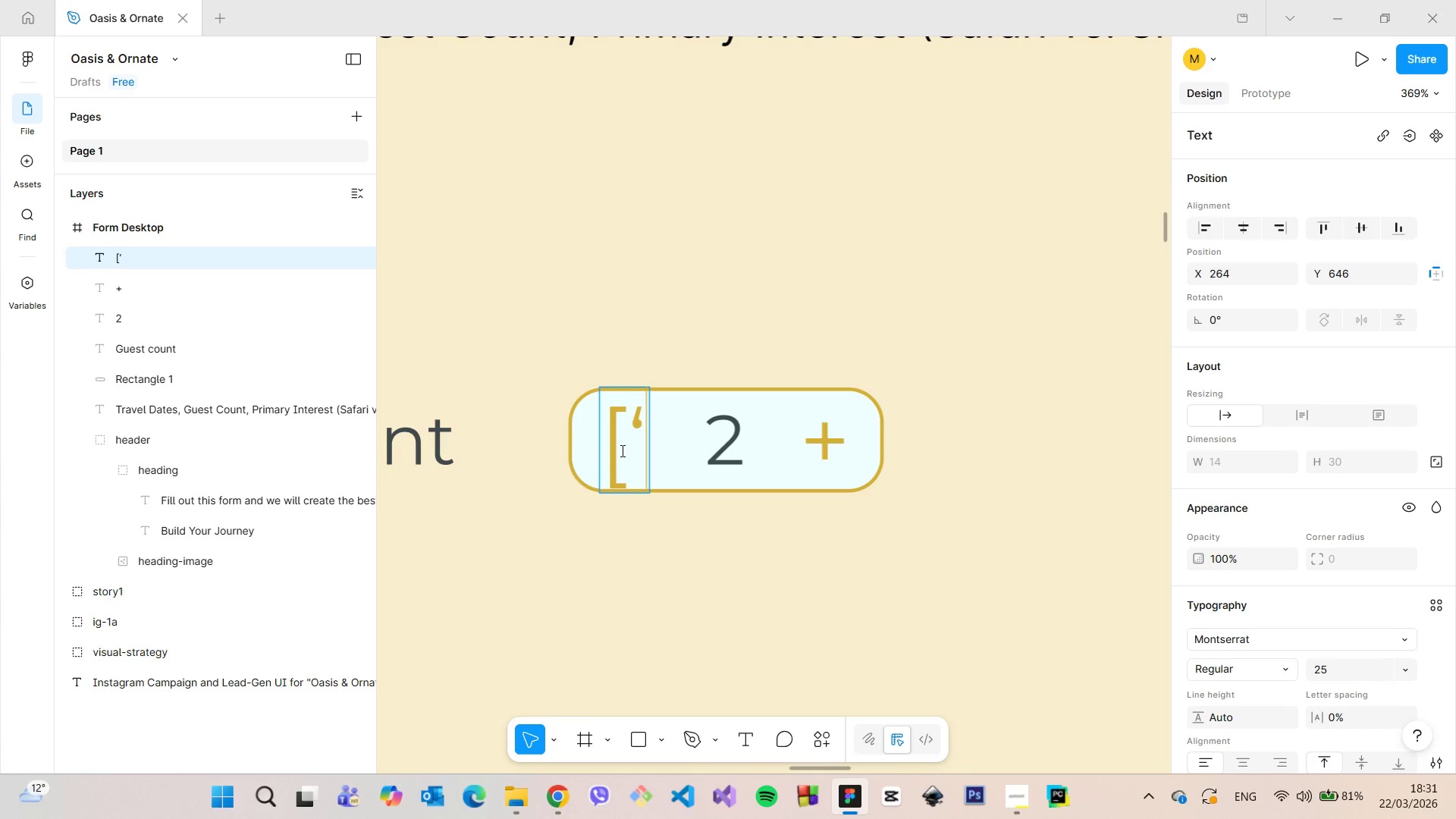 
key(Backspace)
 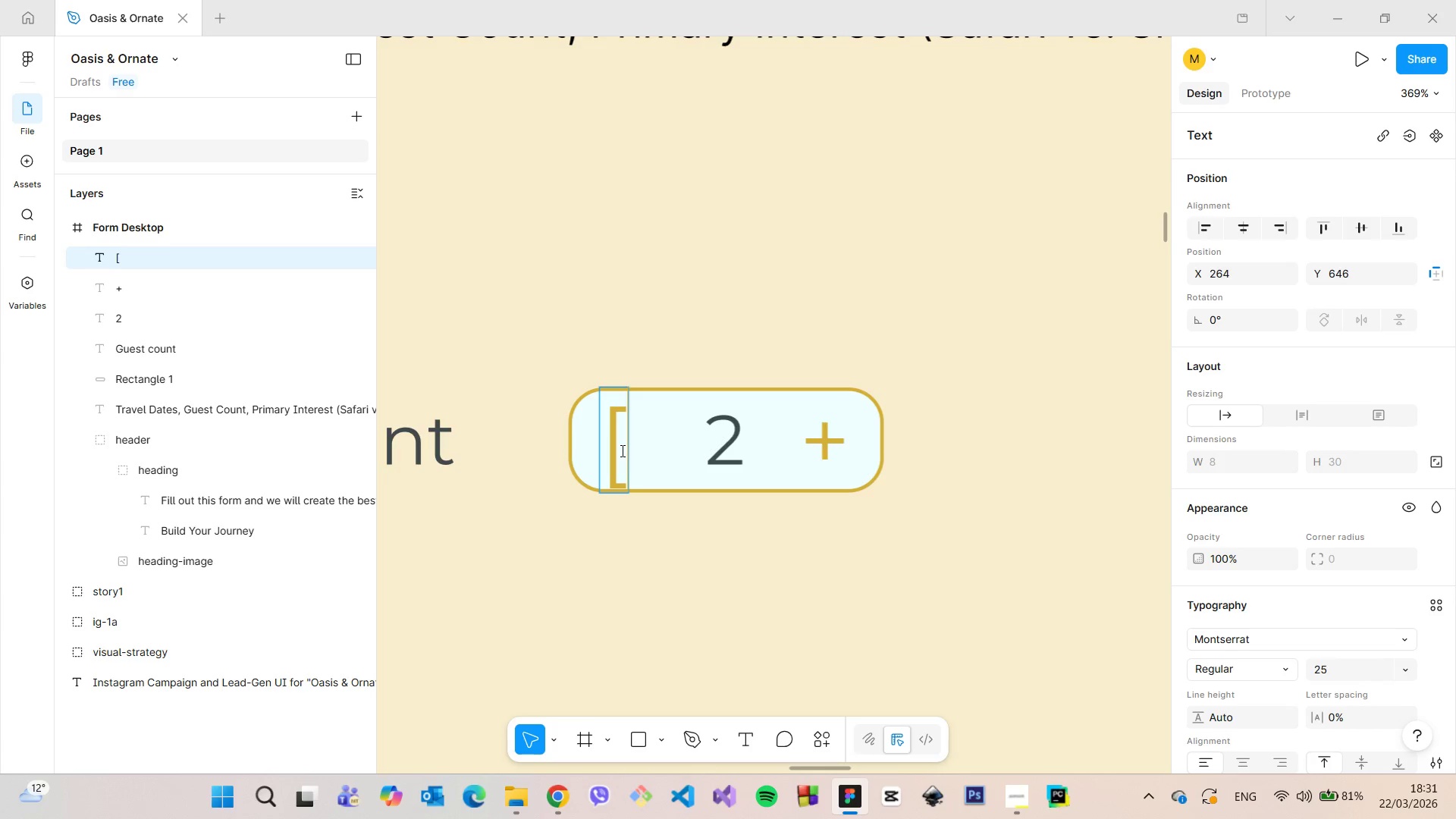 
key(Backspace)
 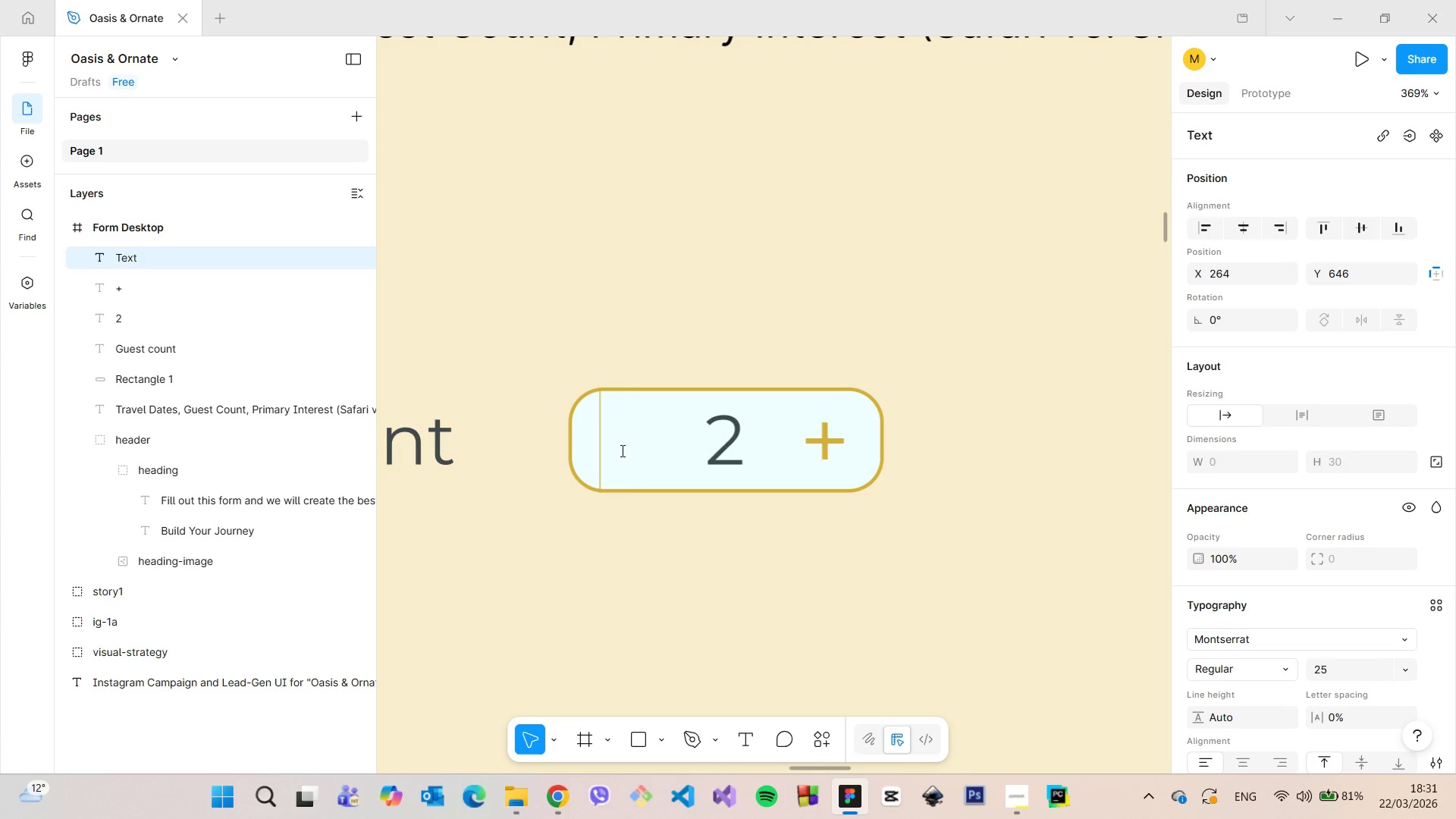 
key(Backslash)
 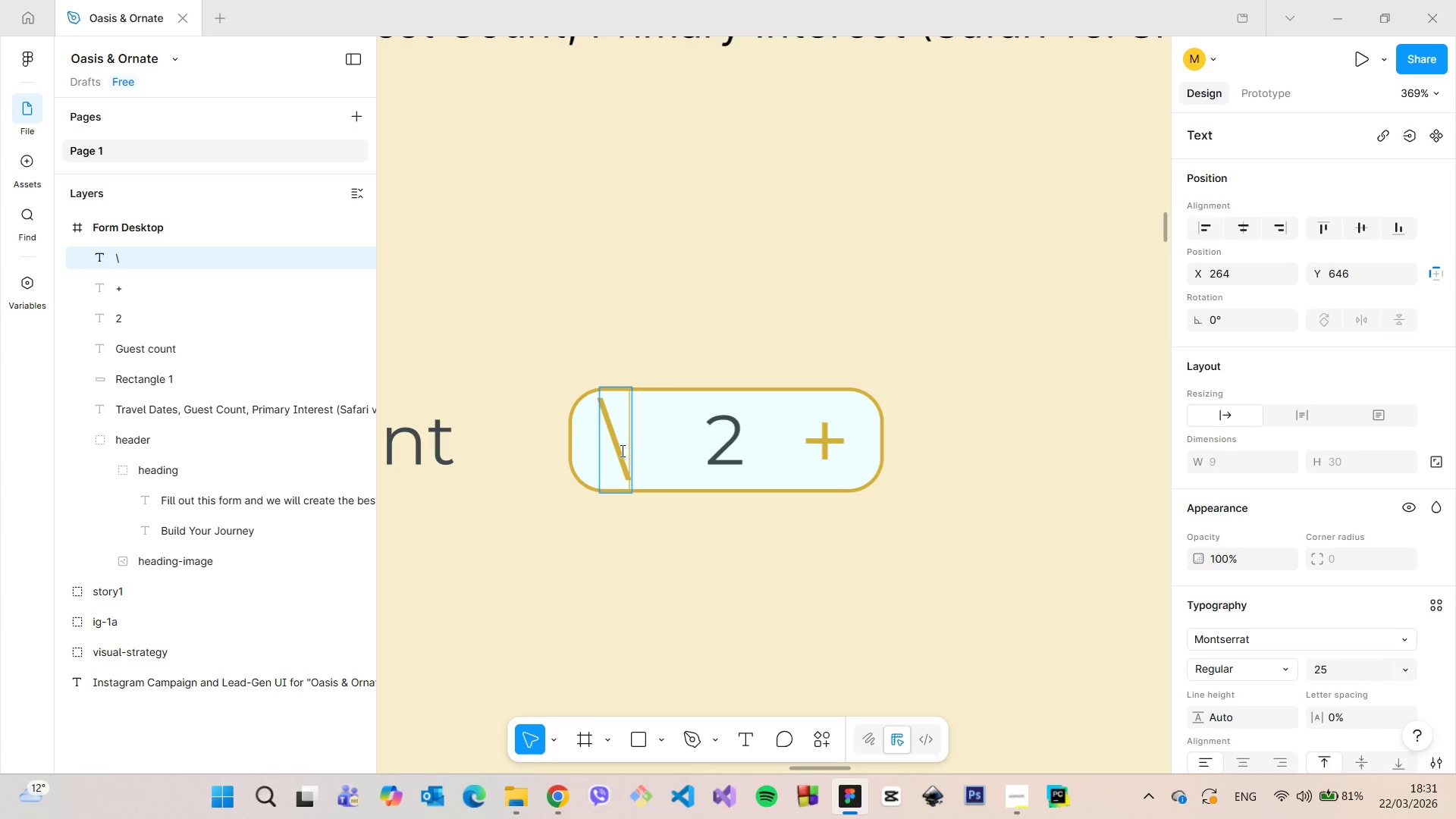 
key(Backspace)
 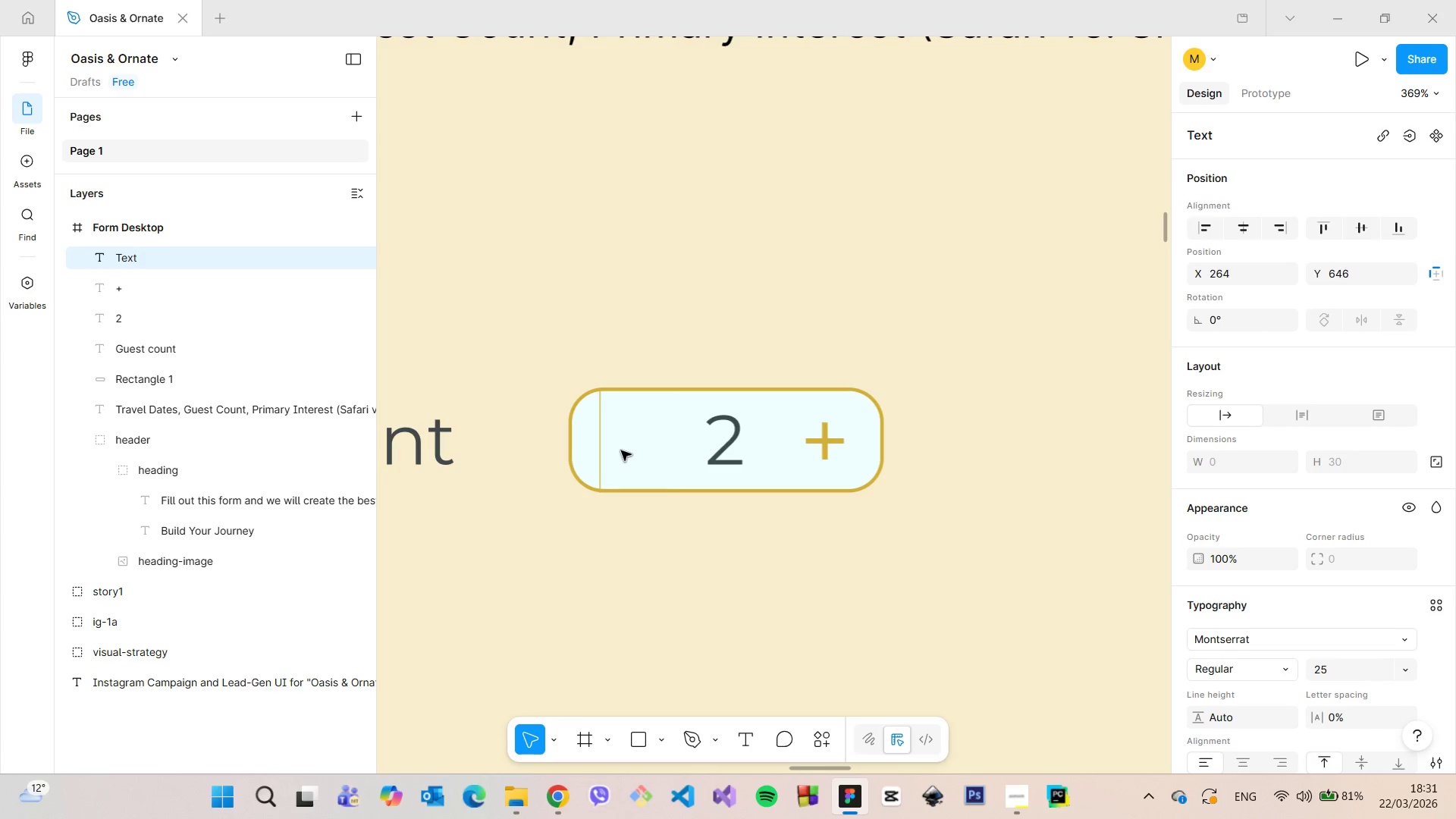 
key(Quote)
 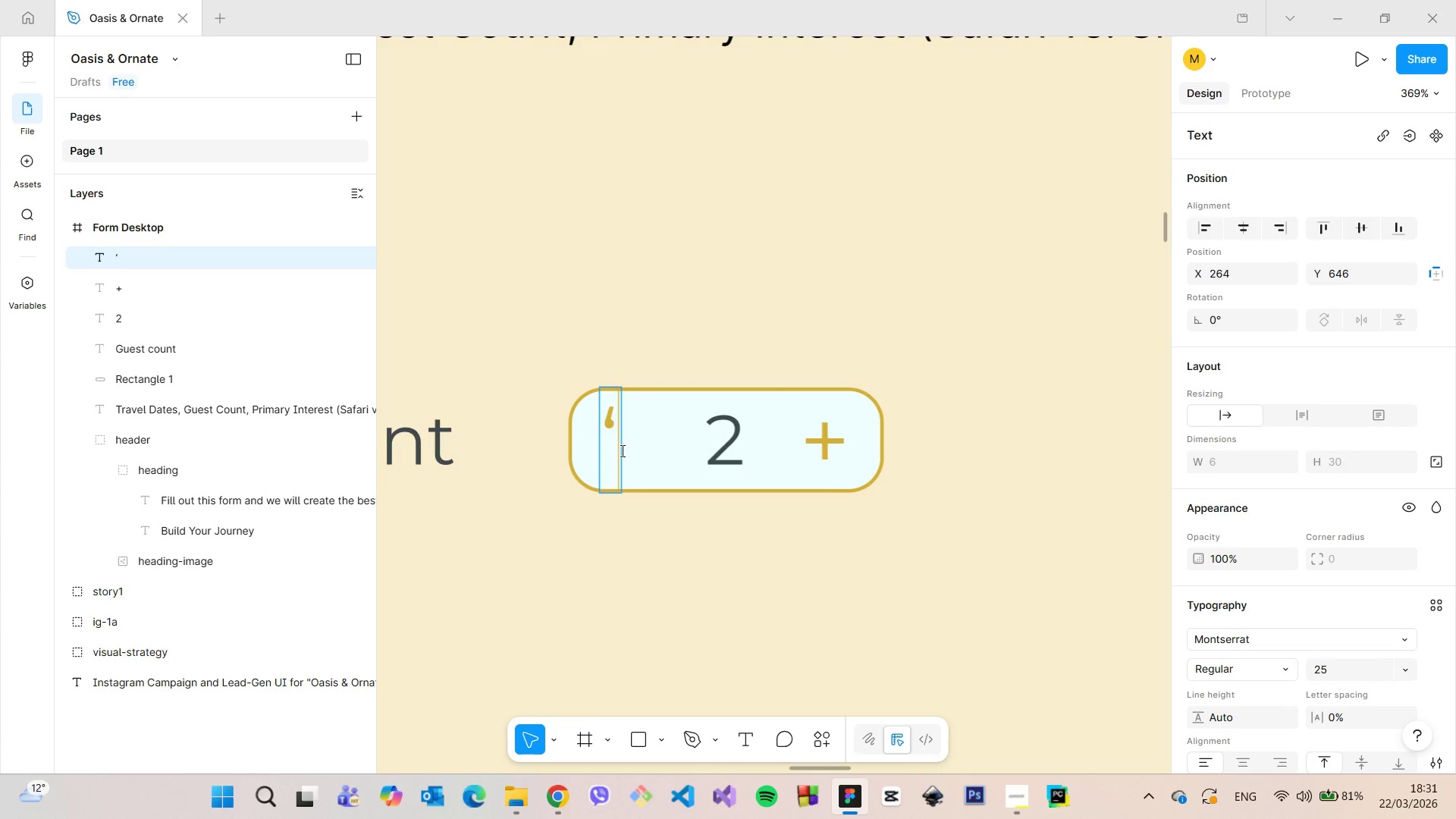 
key(Backspace)
 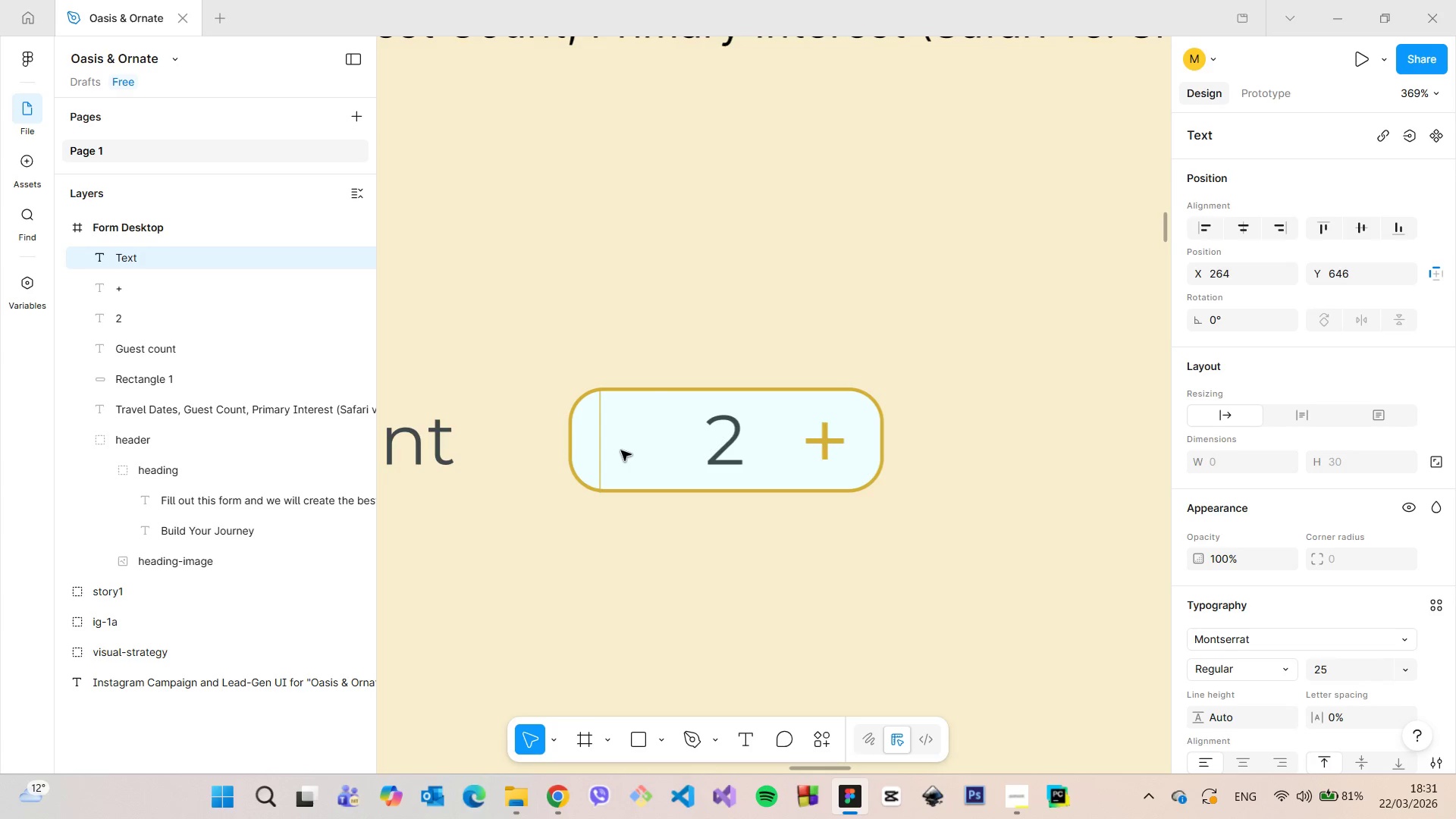 
key(2)
 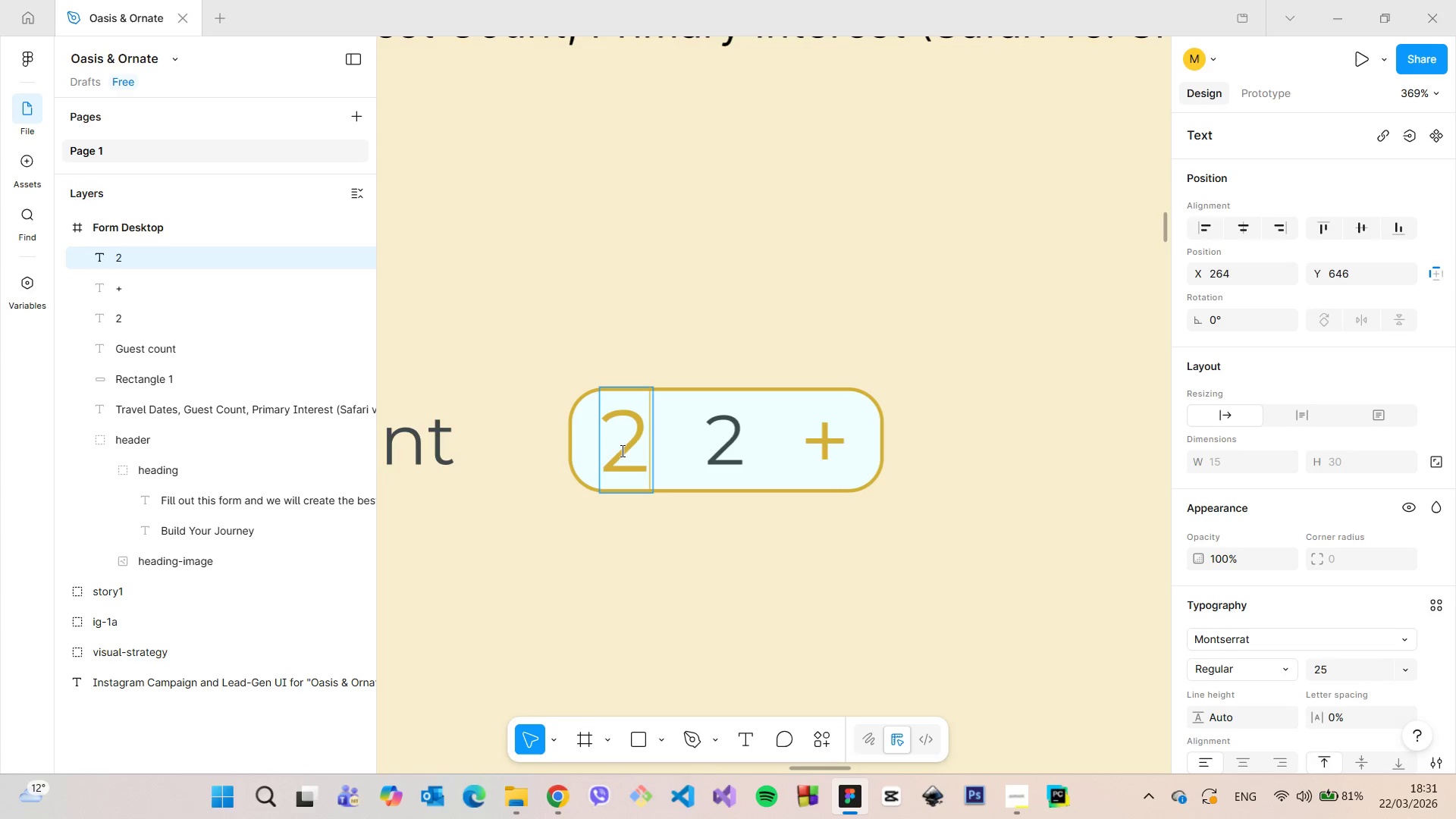 
key(Backspace)
 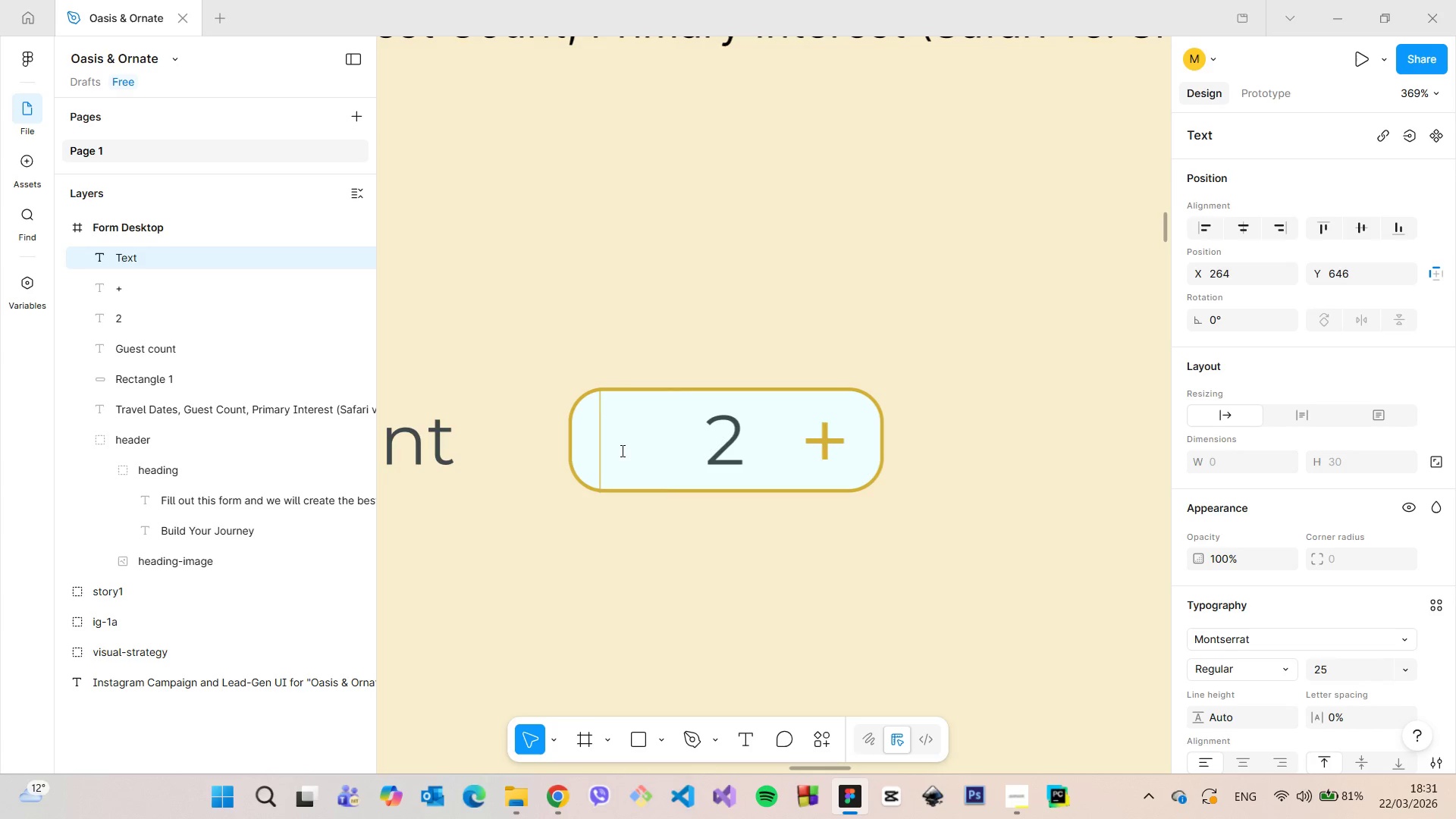 
key(1)
 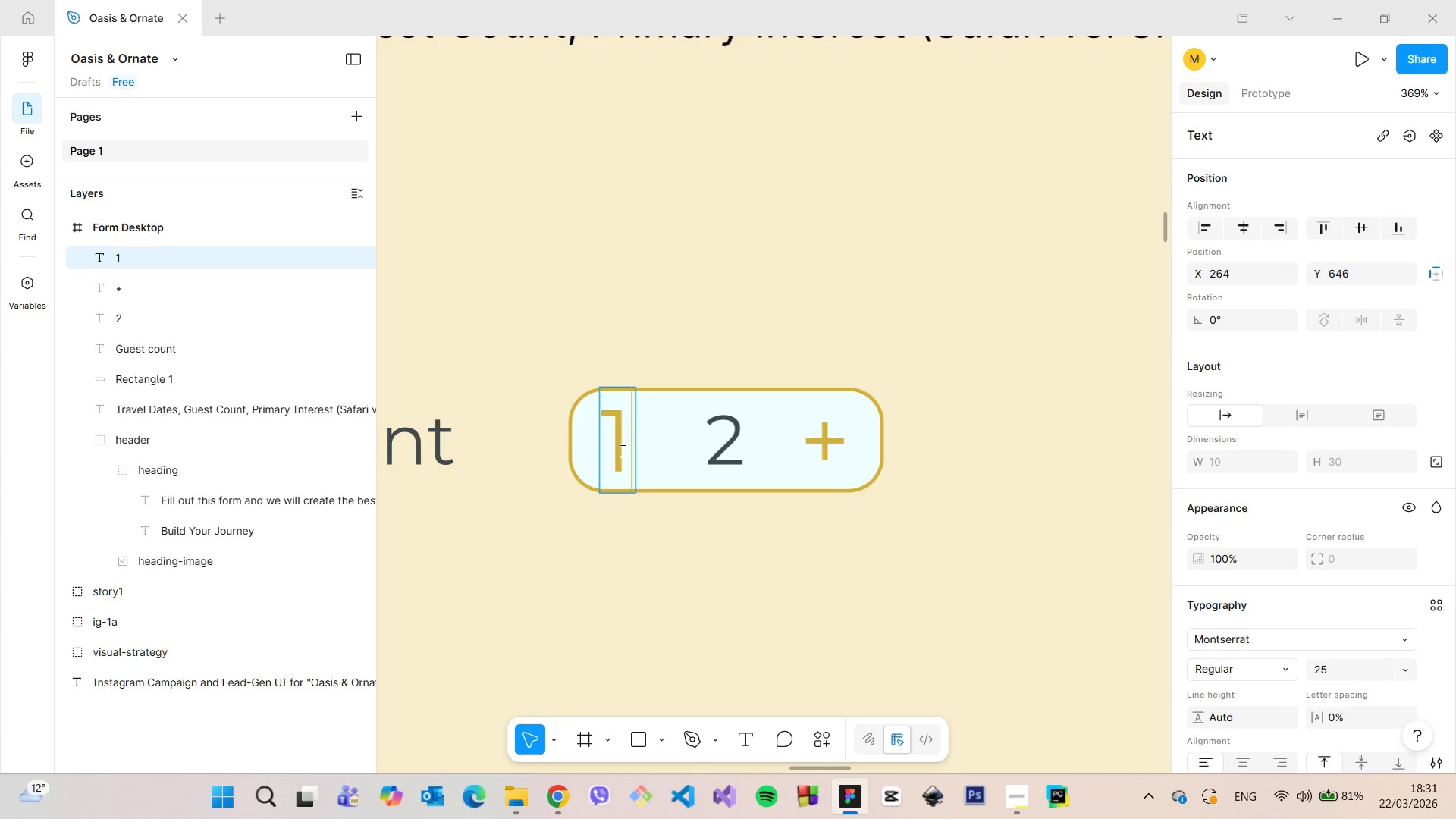 
key(Backspace)
 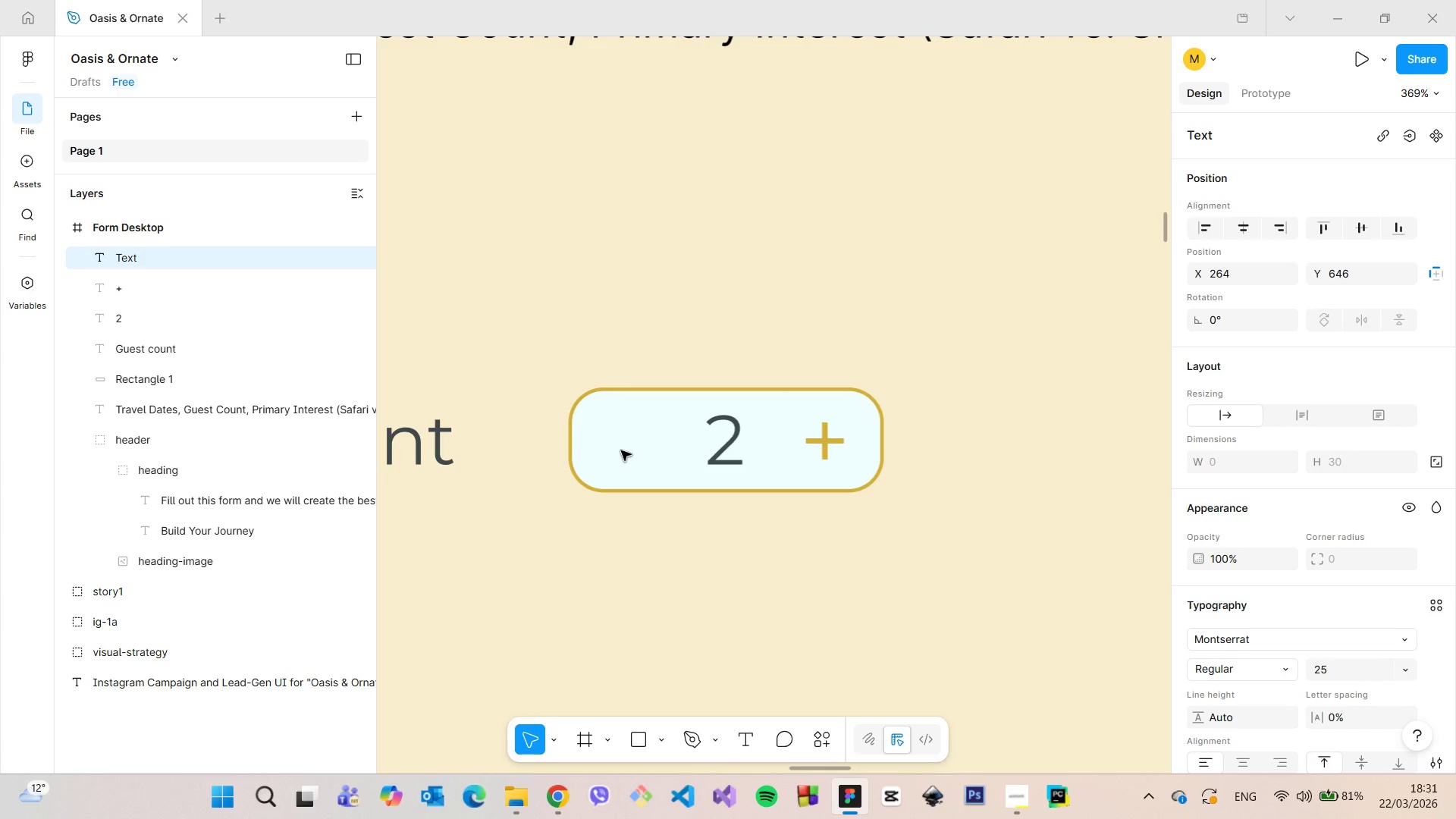 
key(Shift+1)
 